 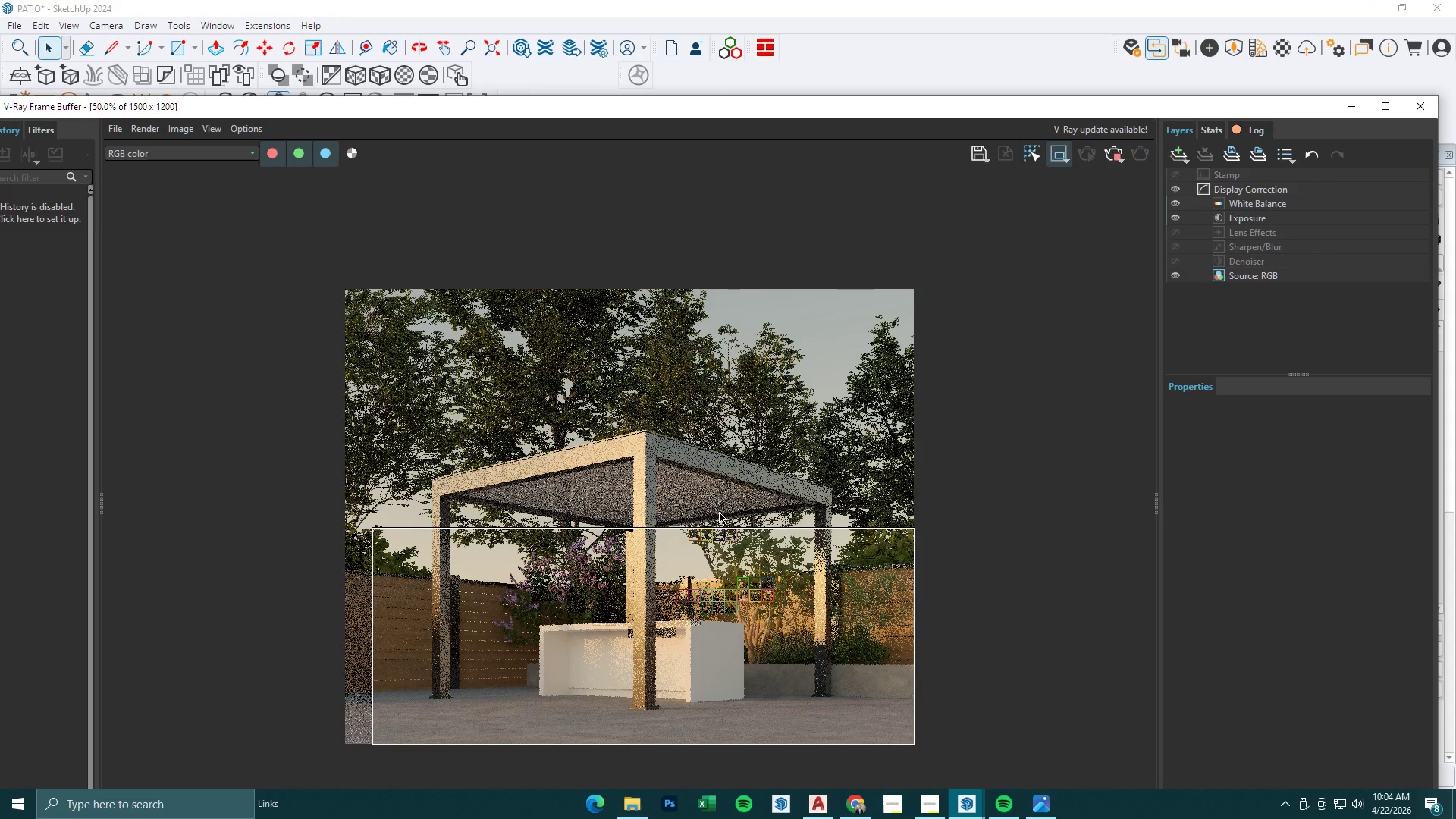 
scroll: coordinate [632, 635], scroll_direction: up, amount: 2.0
 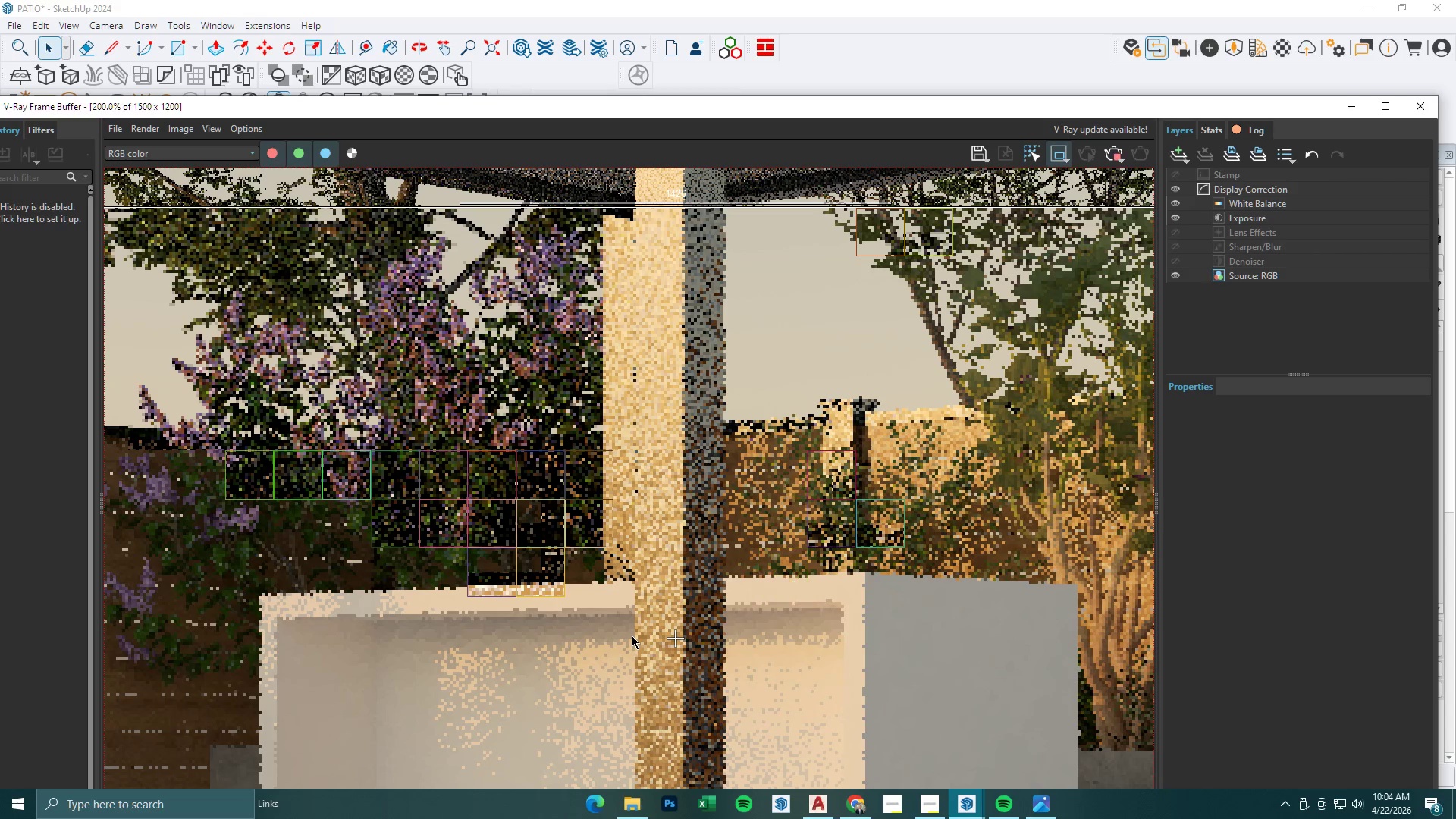 
scroll: coordinate [632, 635], scroll_direction: down, amount: 2.0
 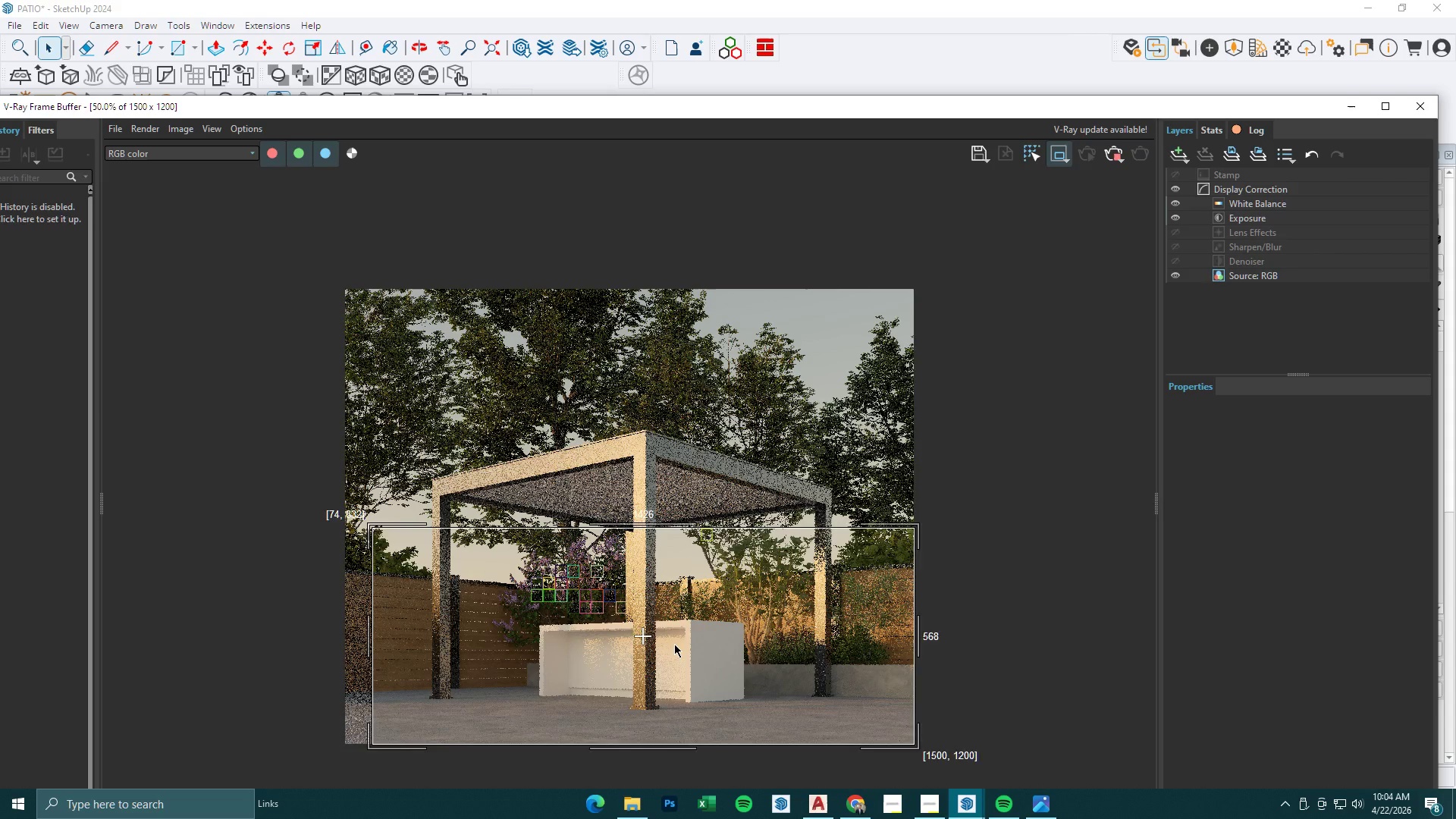 
scroll: coordinate [677, 645], scroll_direction: up, amount: 1.0
 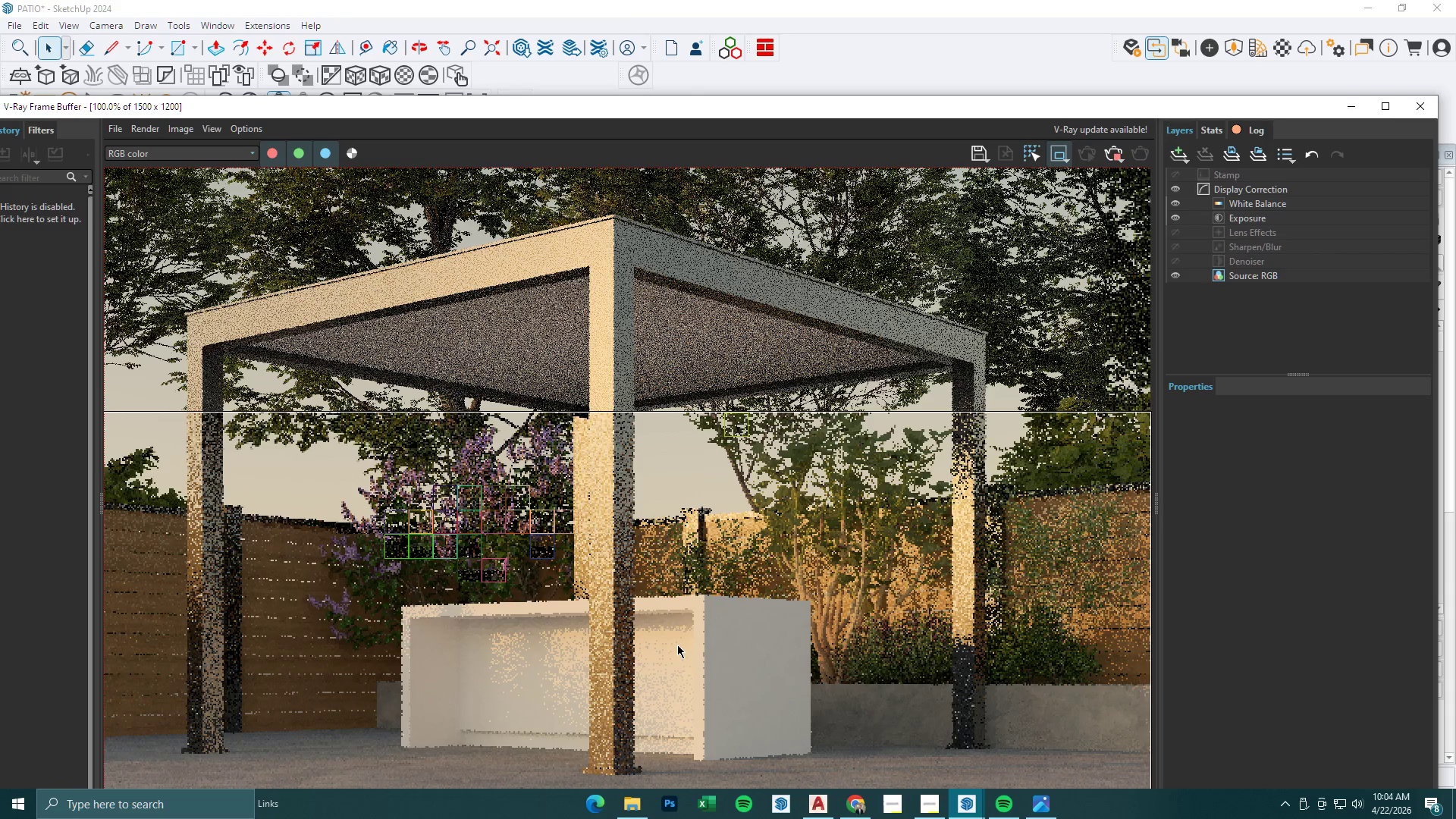 
scroll: coordinate [677, 645], scroll_direction: none, amount: 0.0
 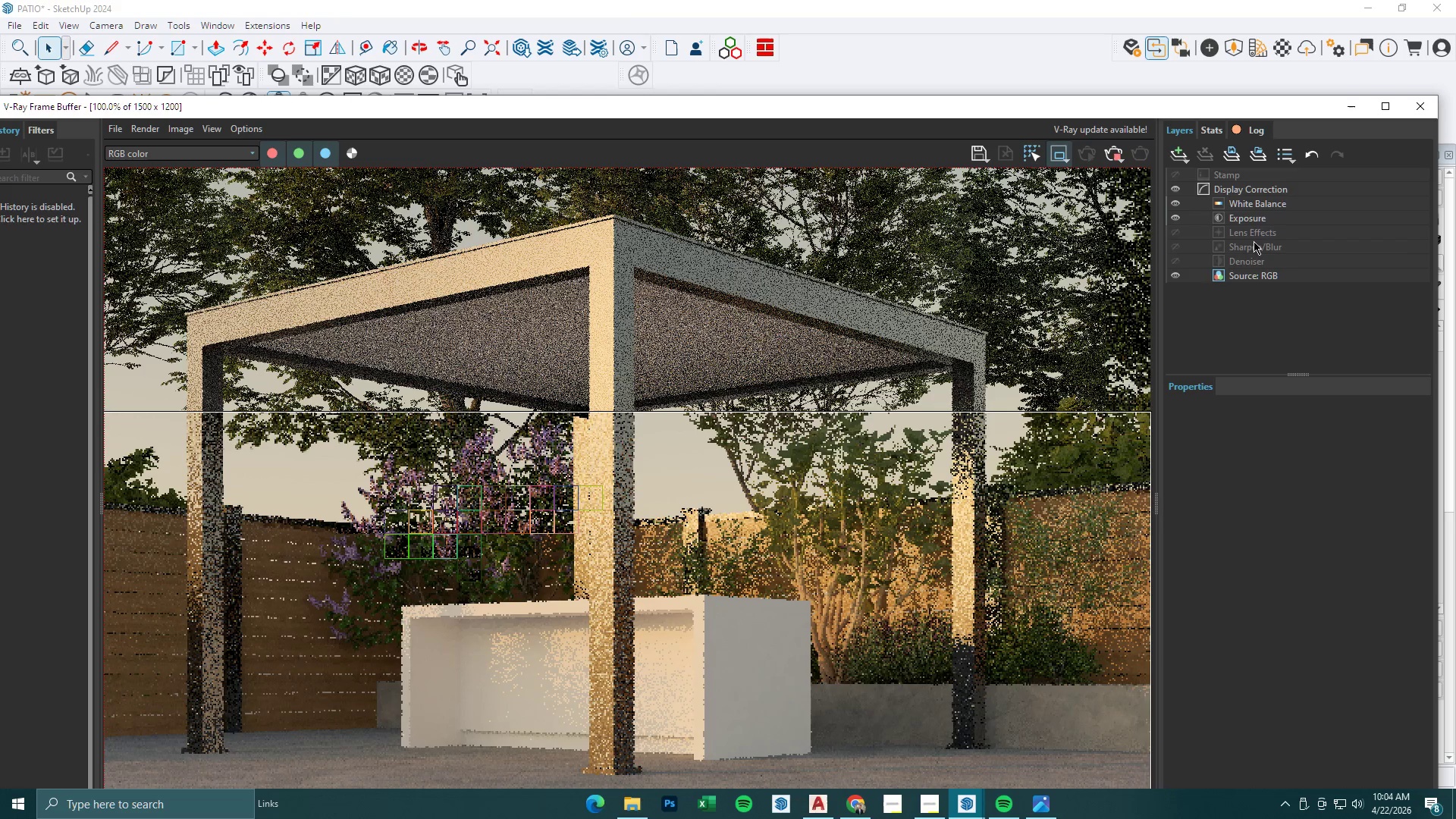 
left_click([1262, 223])
 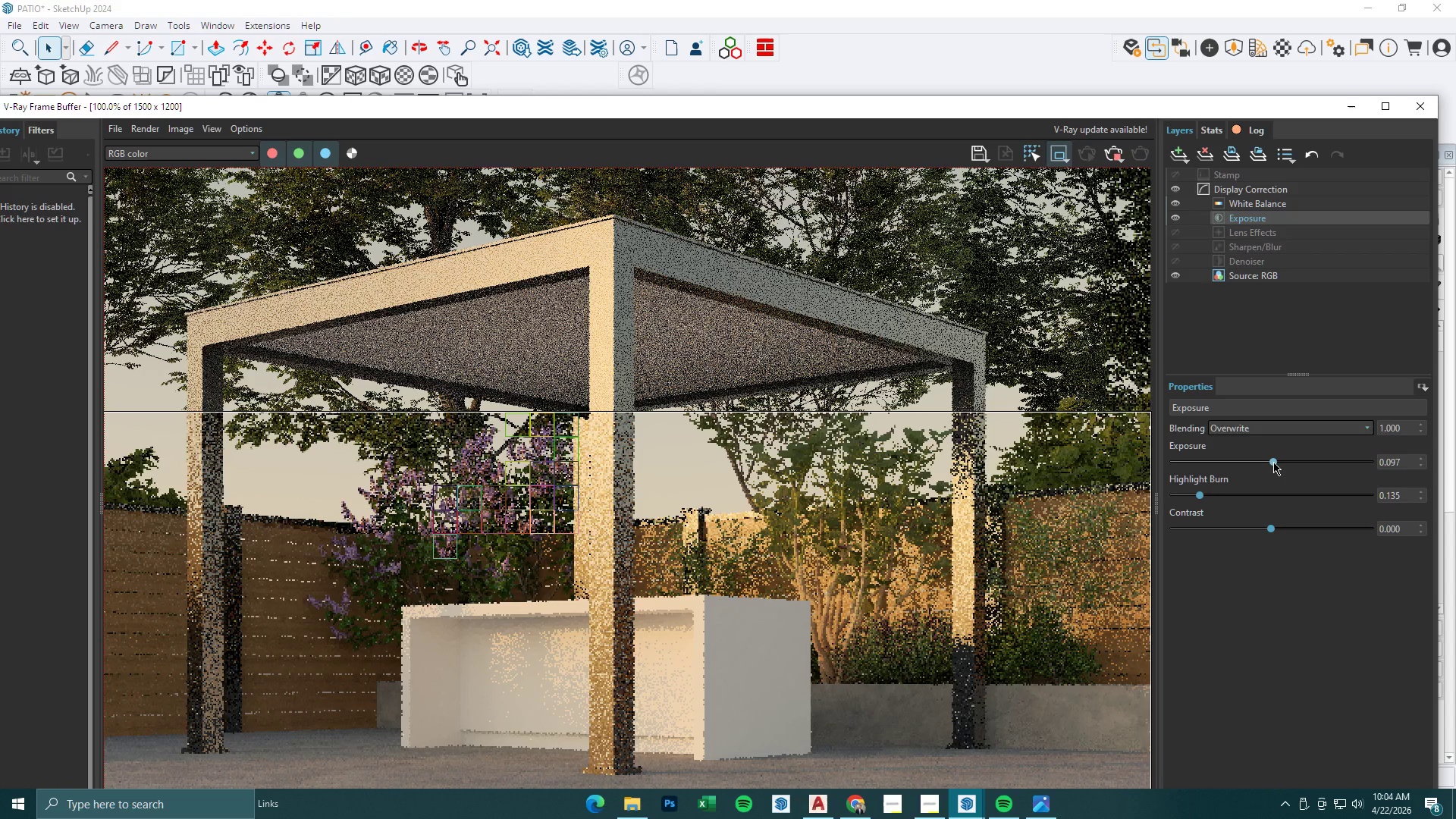 
left_click([1184, 145])
 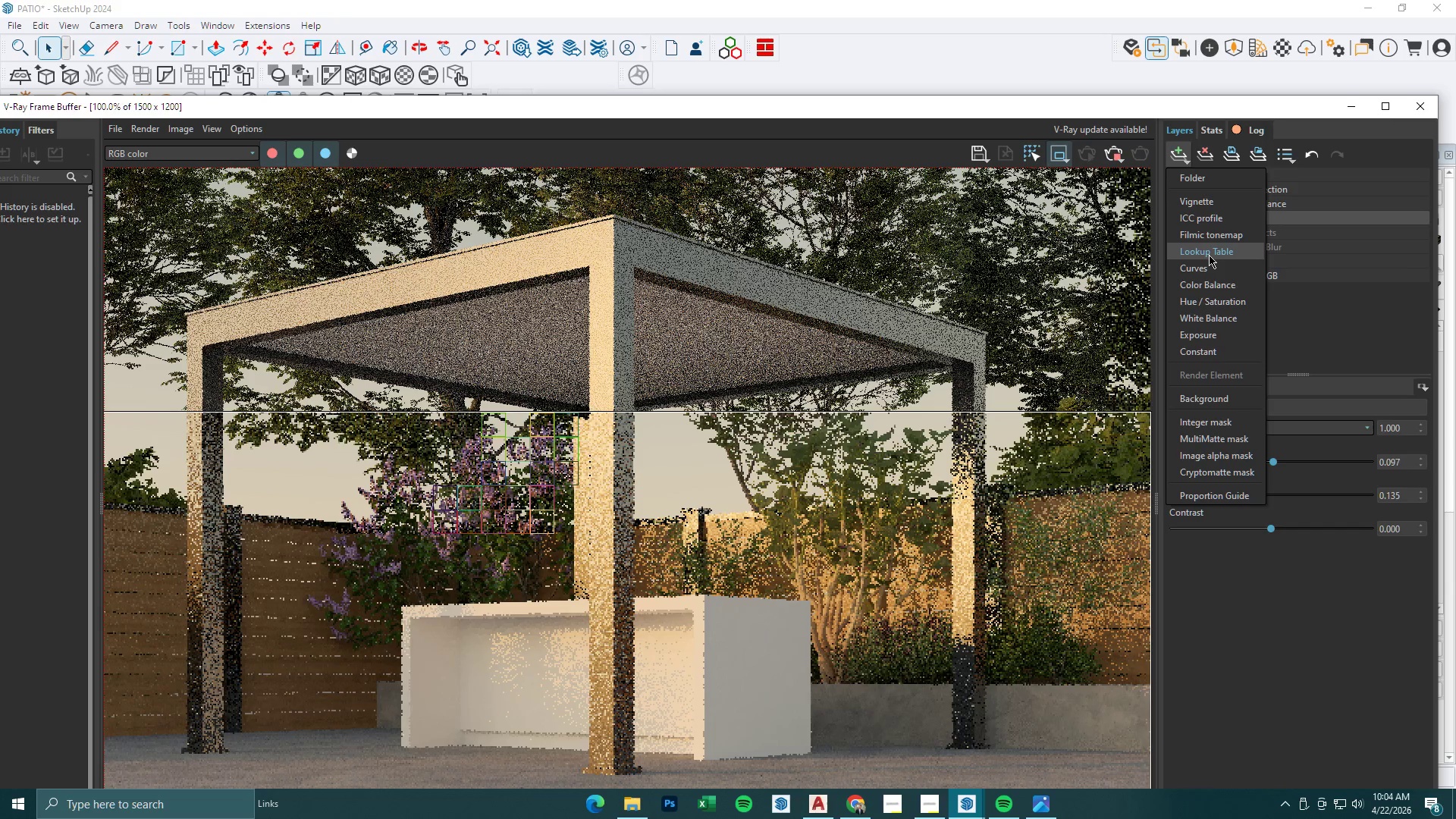 
left_click([1209, 255])
 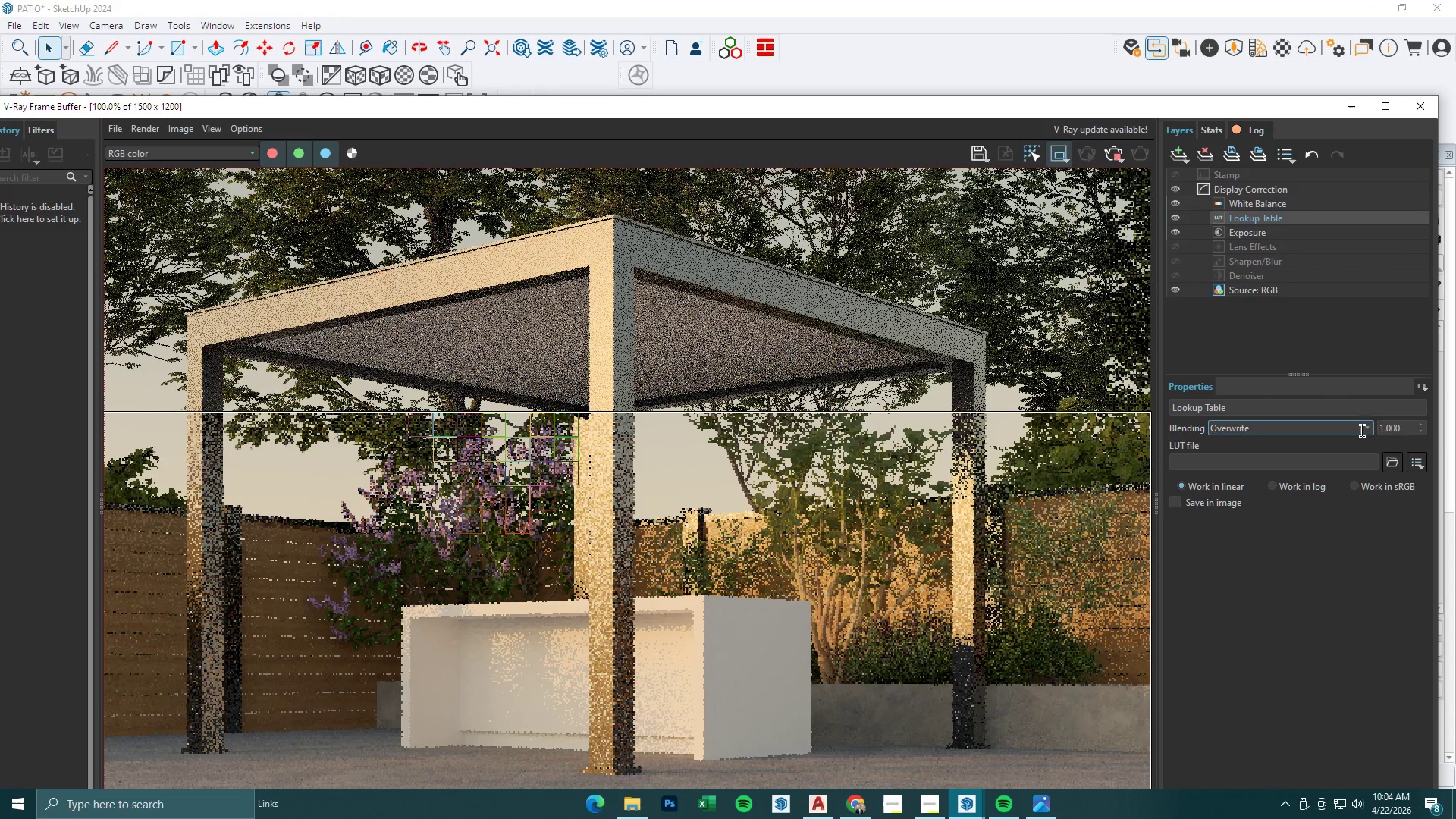 
left_click([1398, 459])
 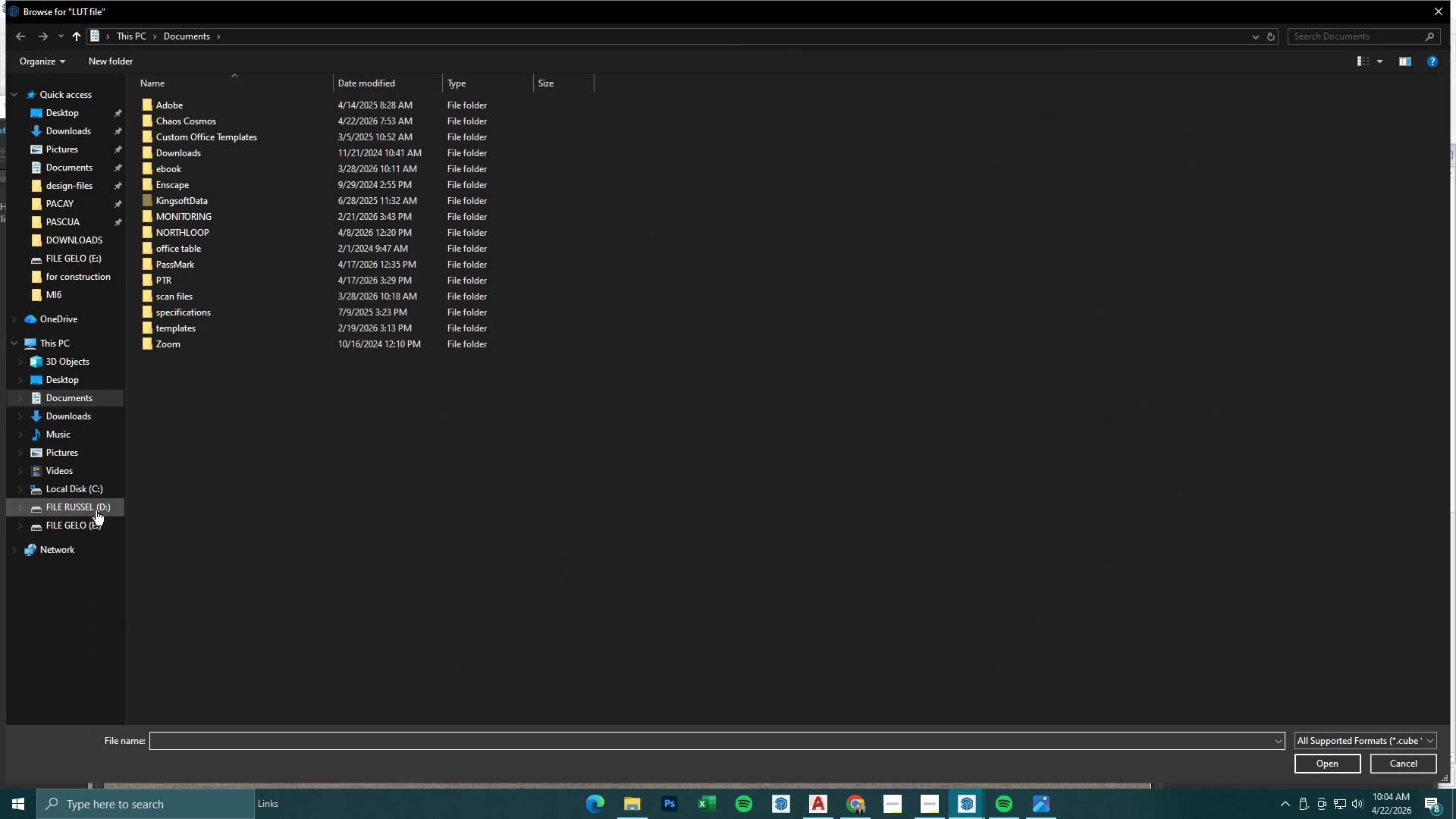 
left_click([97, 507])
 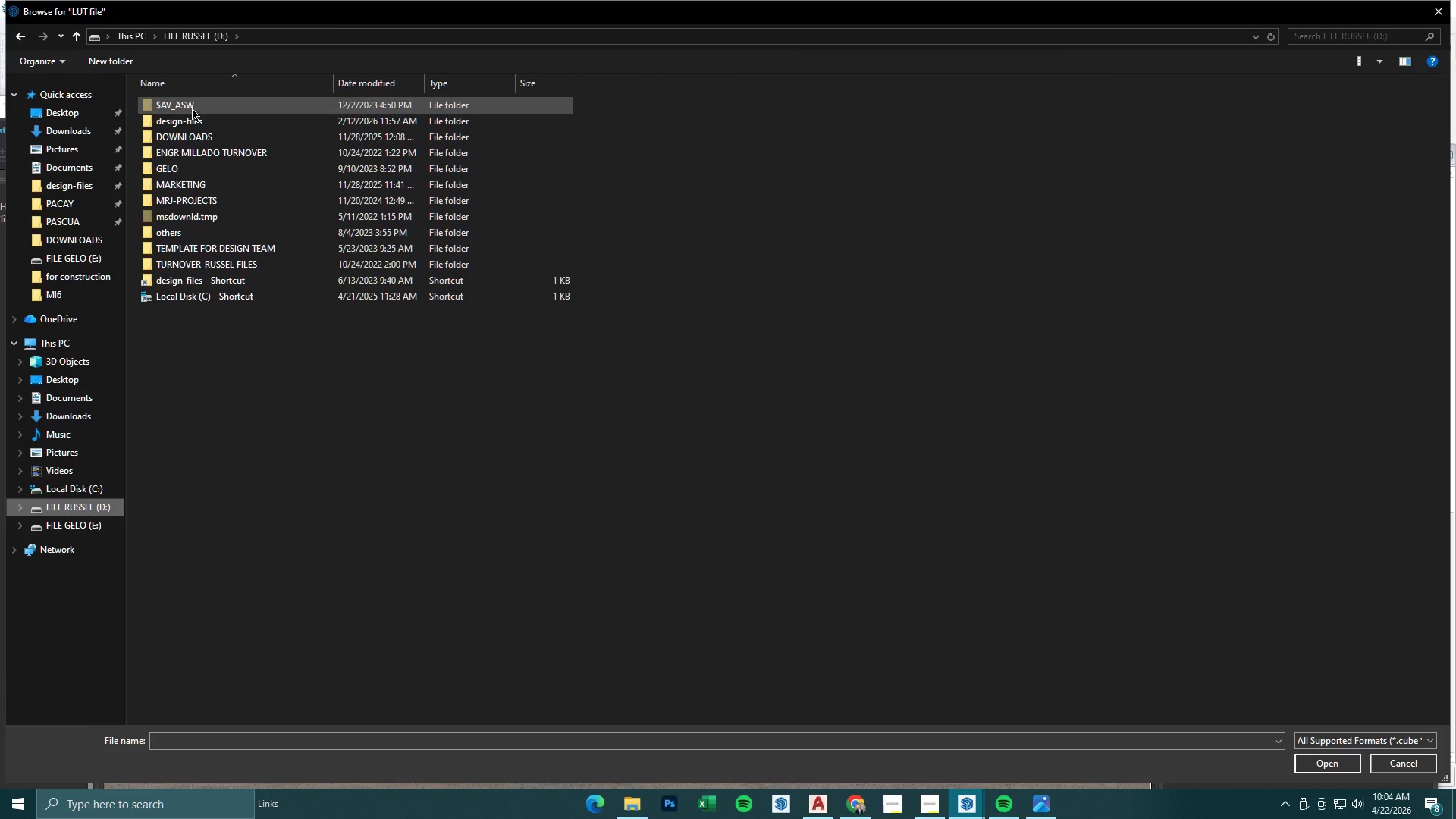 
double_click([193, 121])
 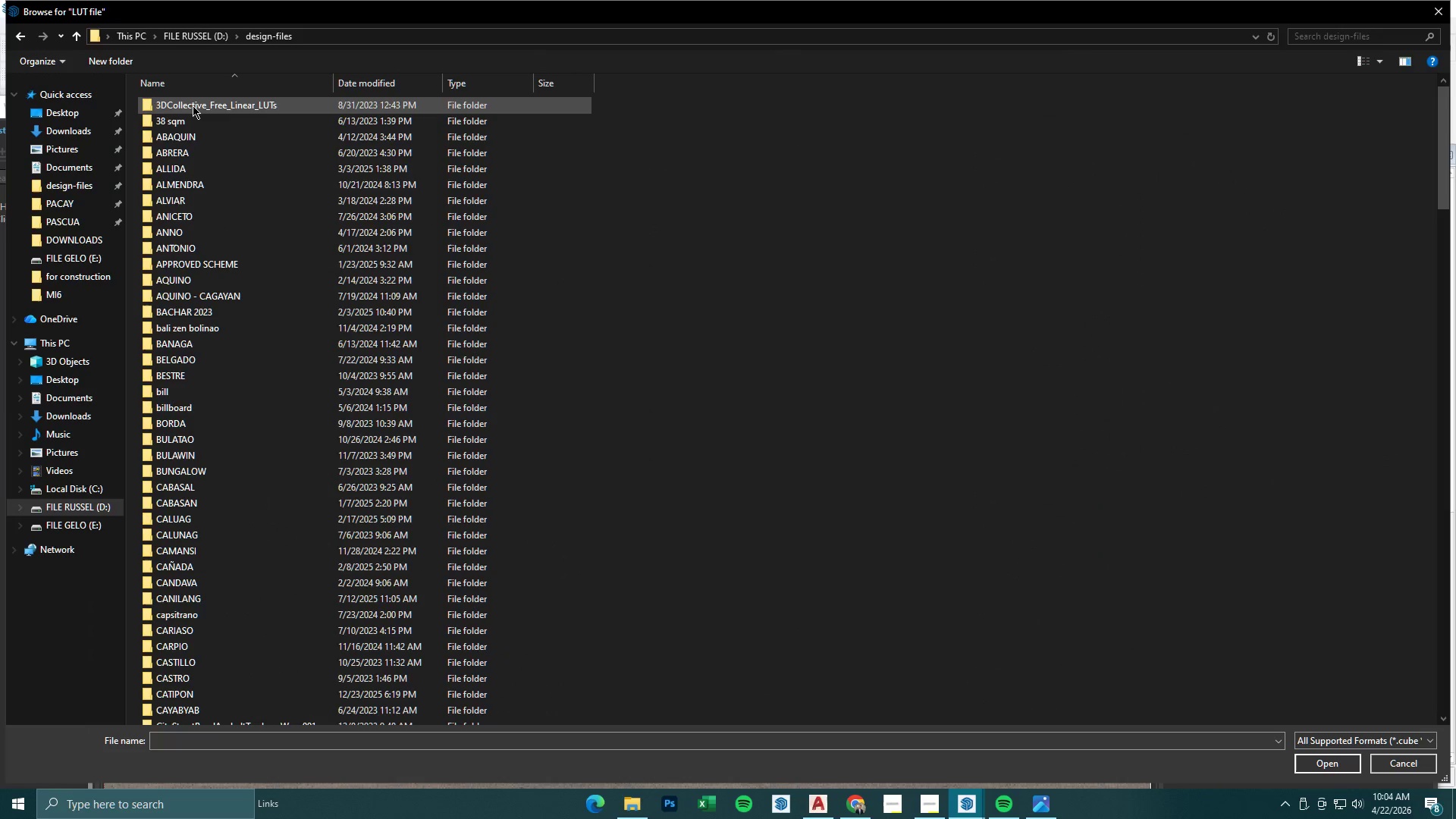 
double_click([193, 104])
 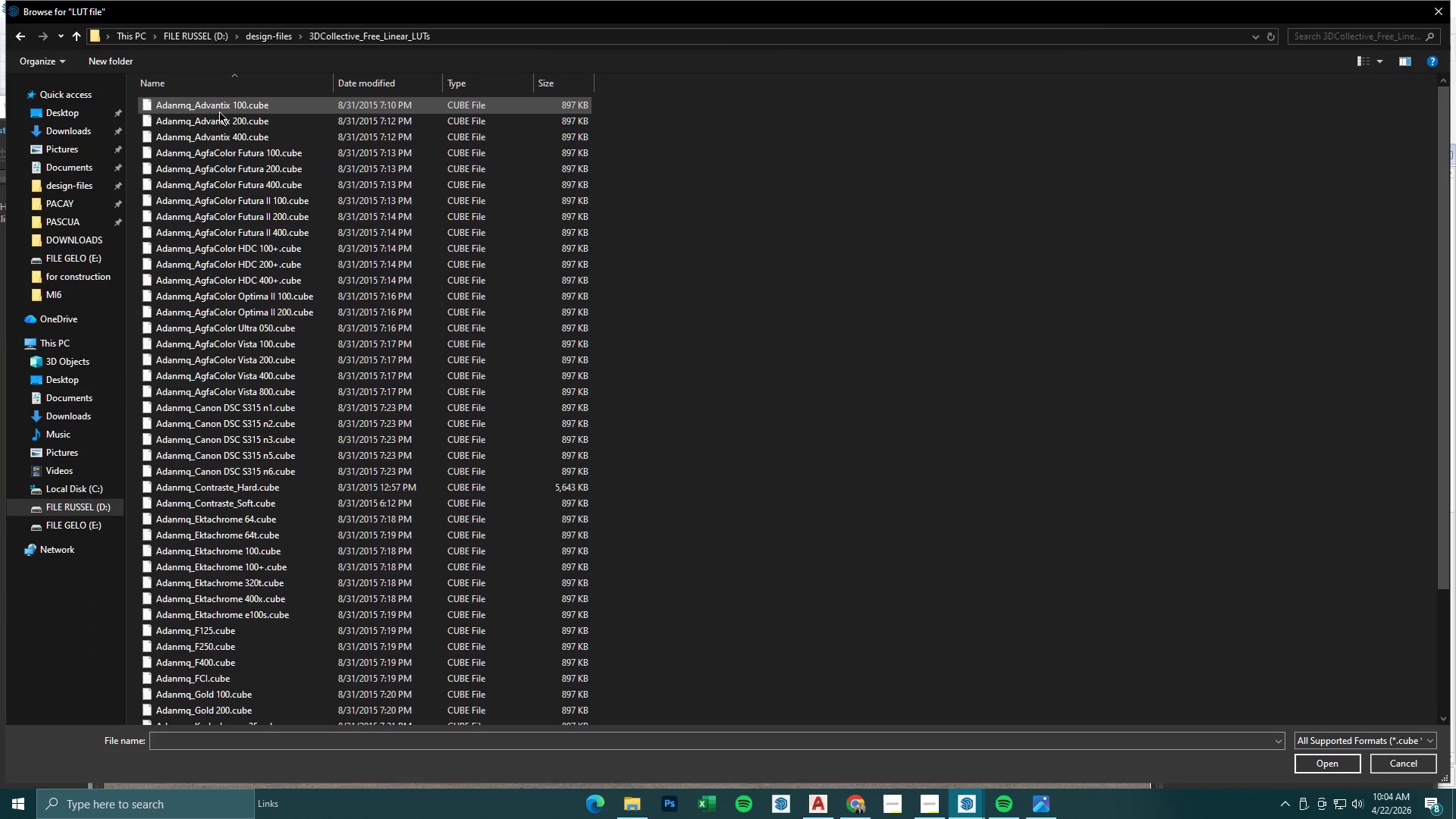 
triple_click([219, 111])
 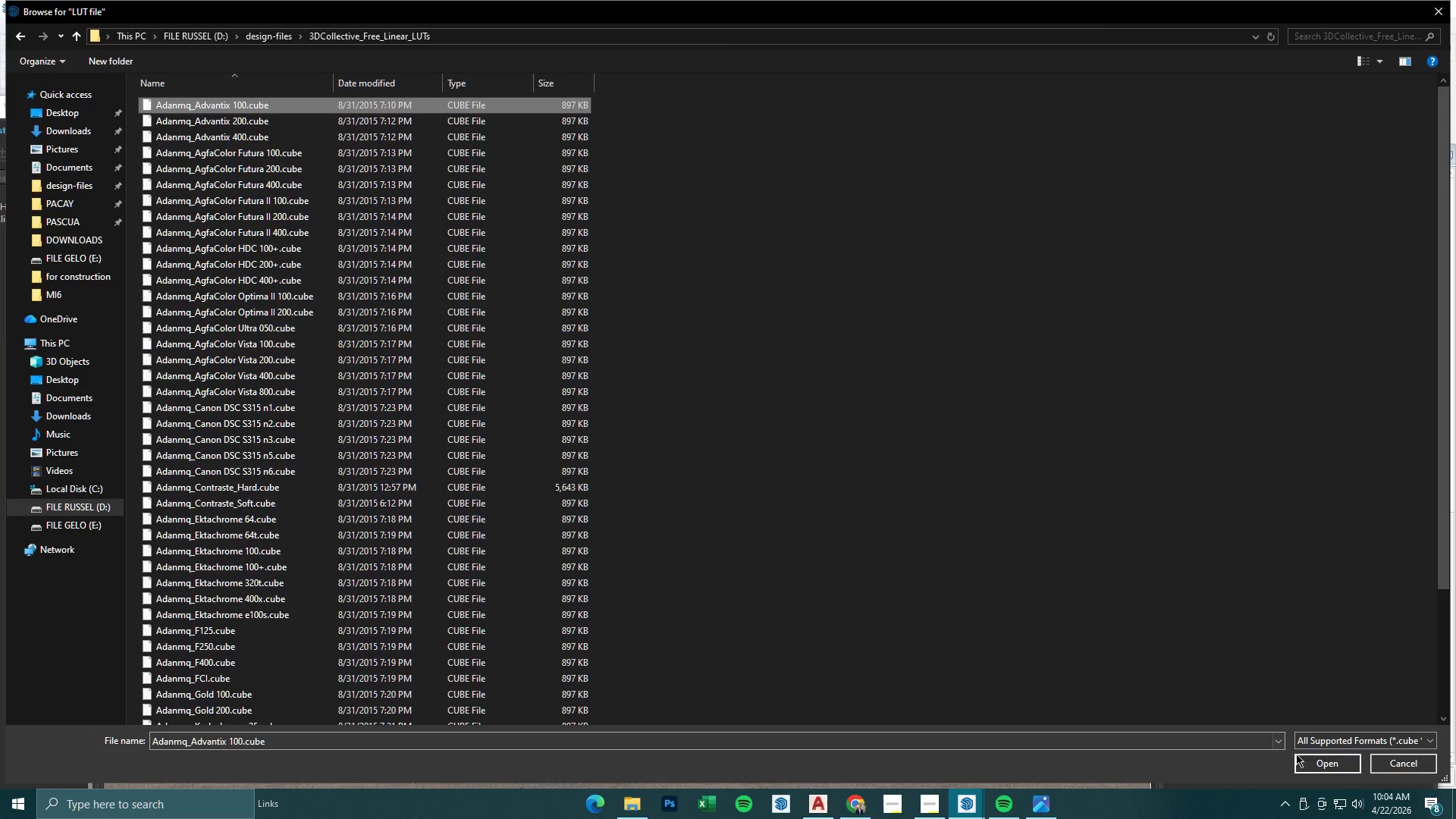 
double_click([1308, 760])
 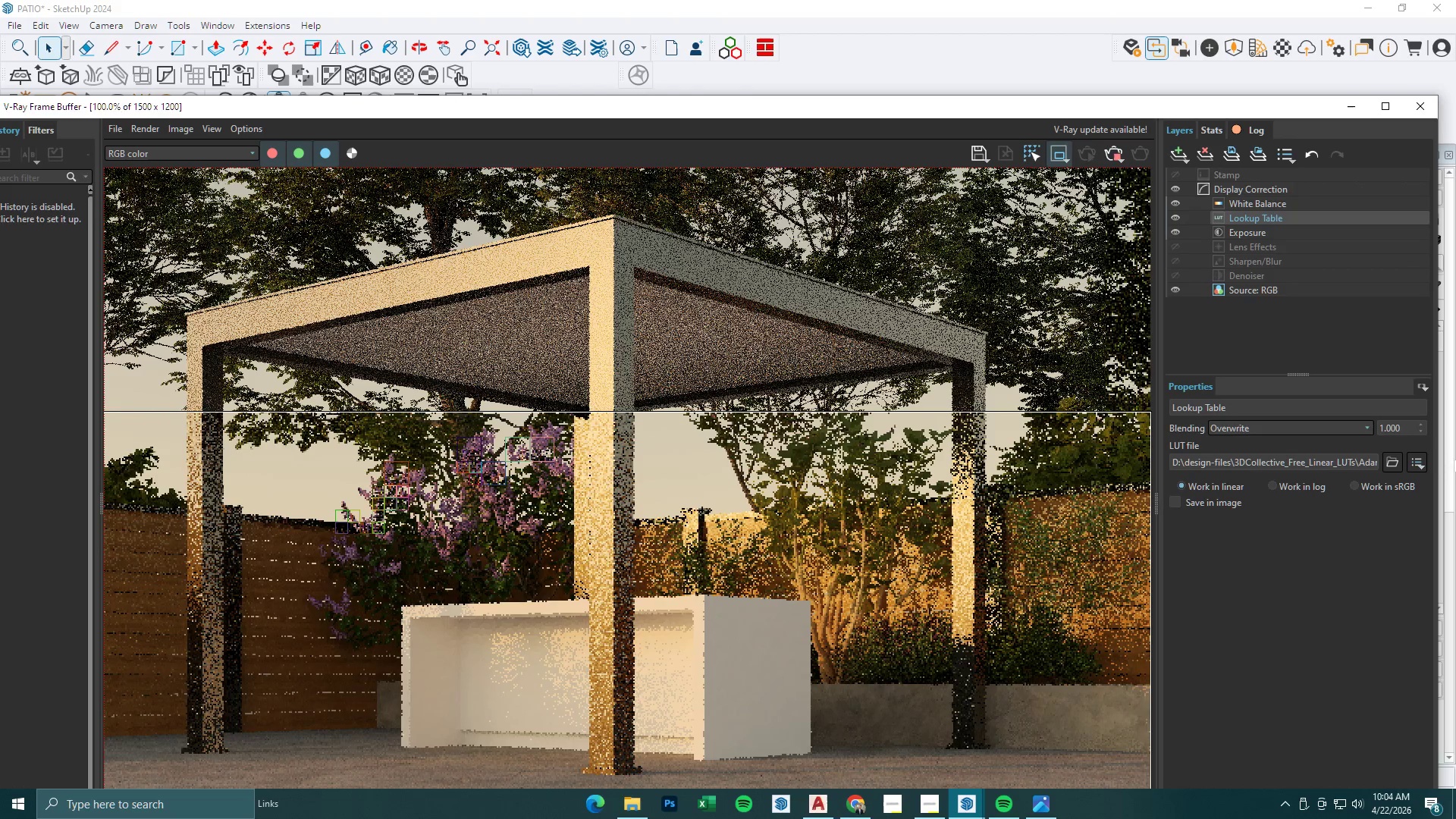 
left_click([1423, 460])
 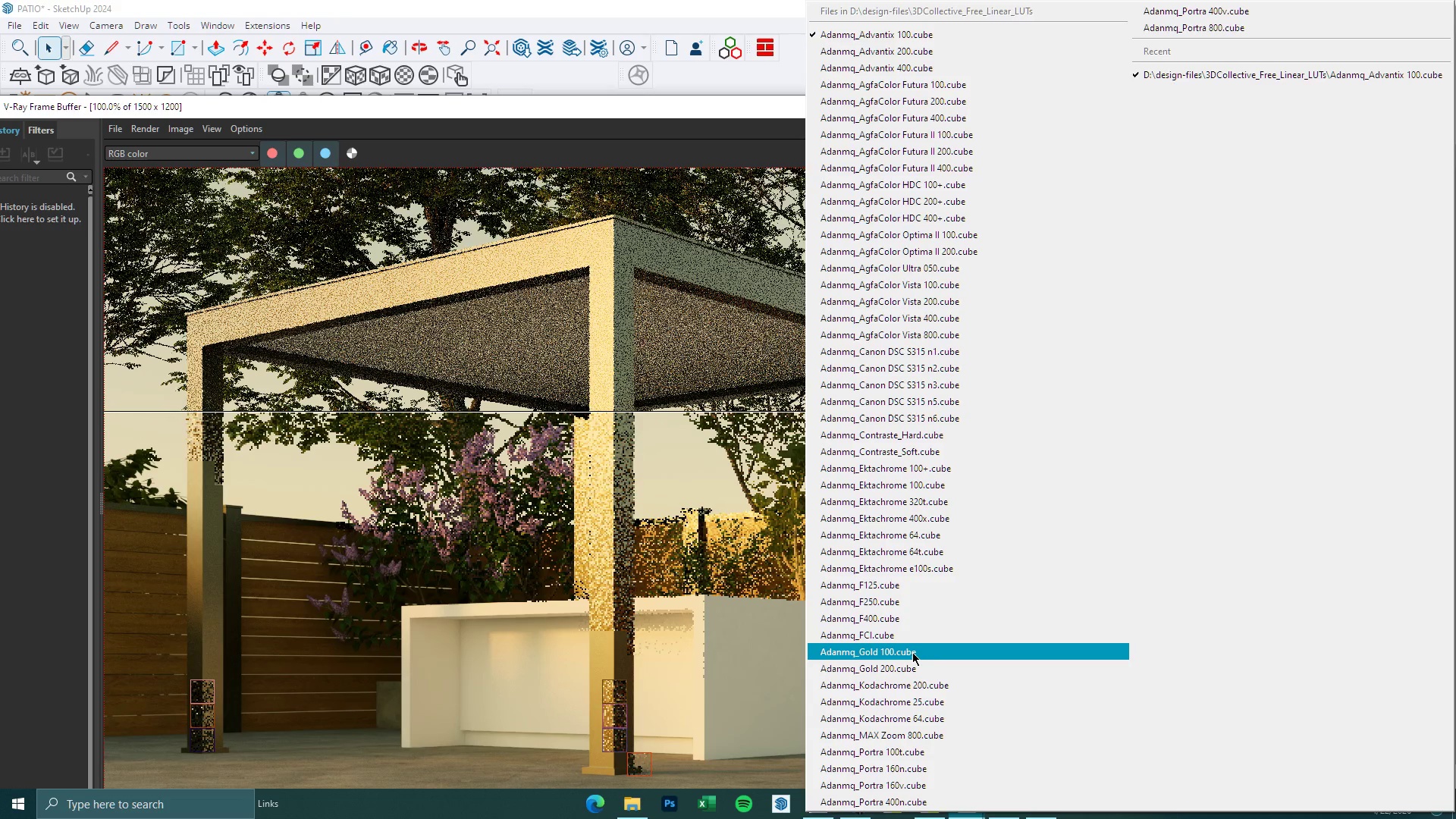 
wait(24.59)
 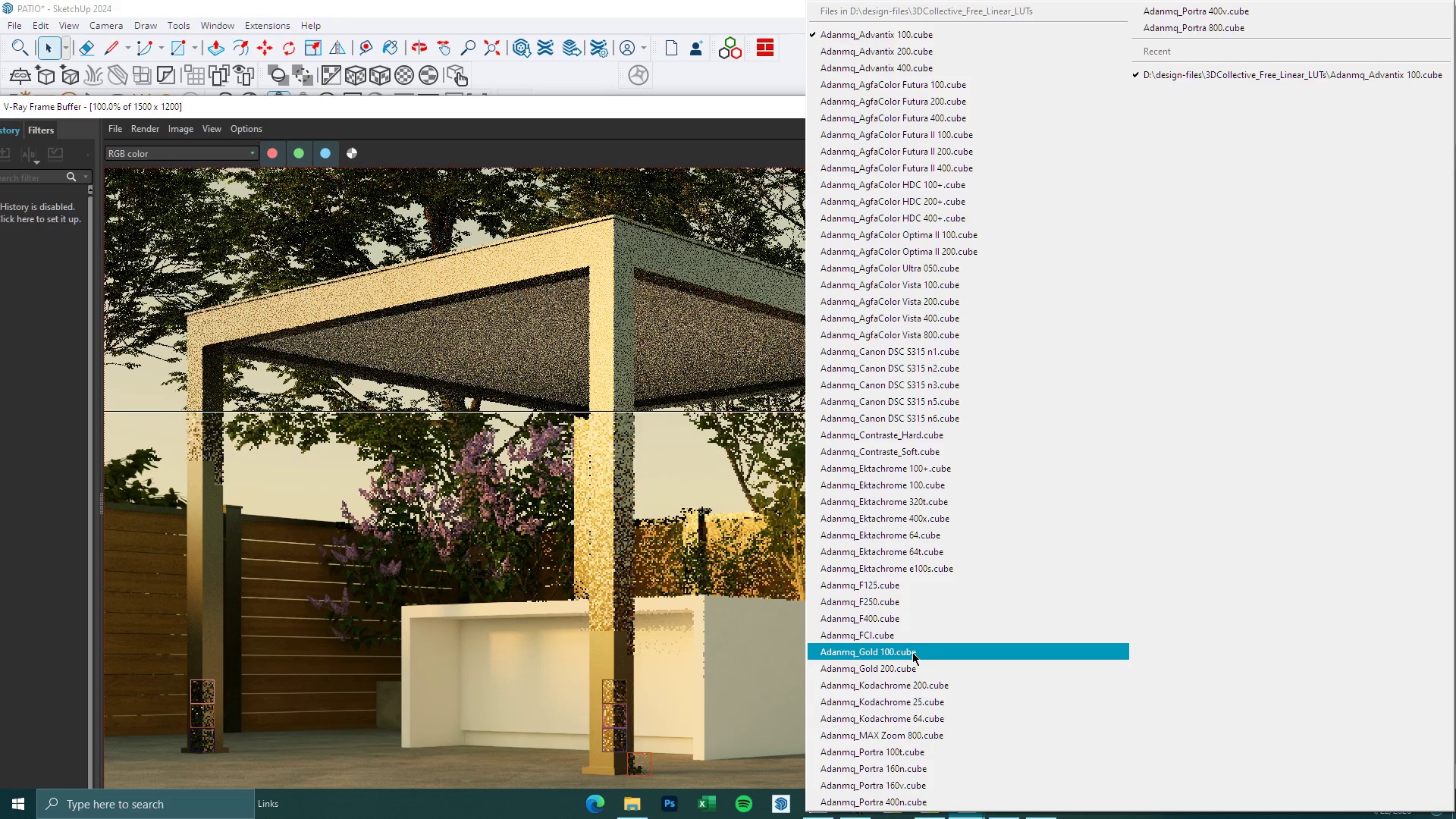 
left_click([905, 651])
 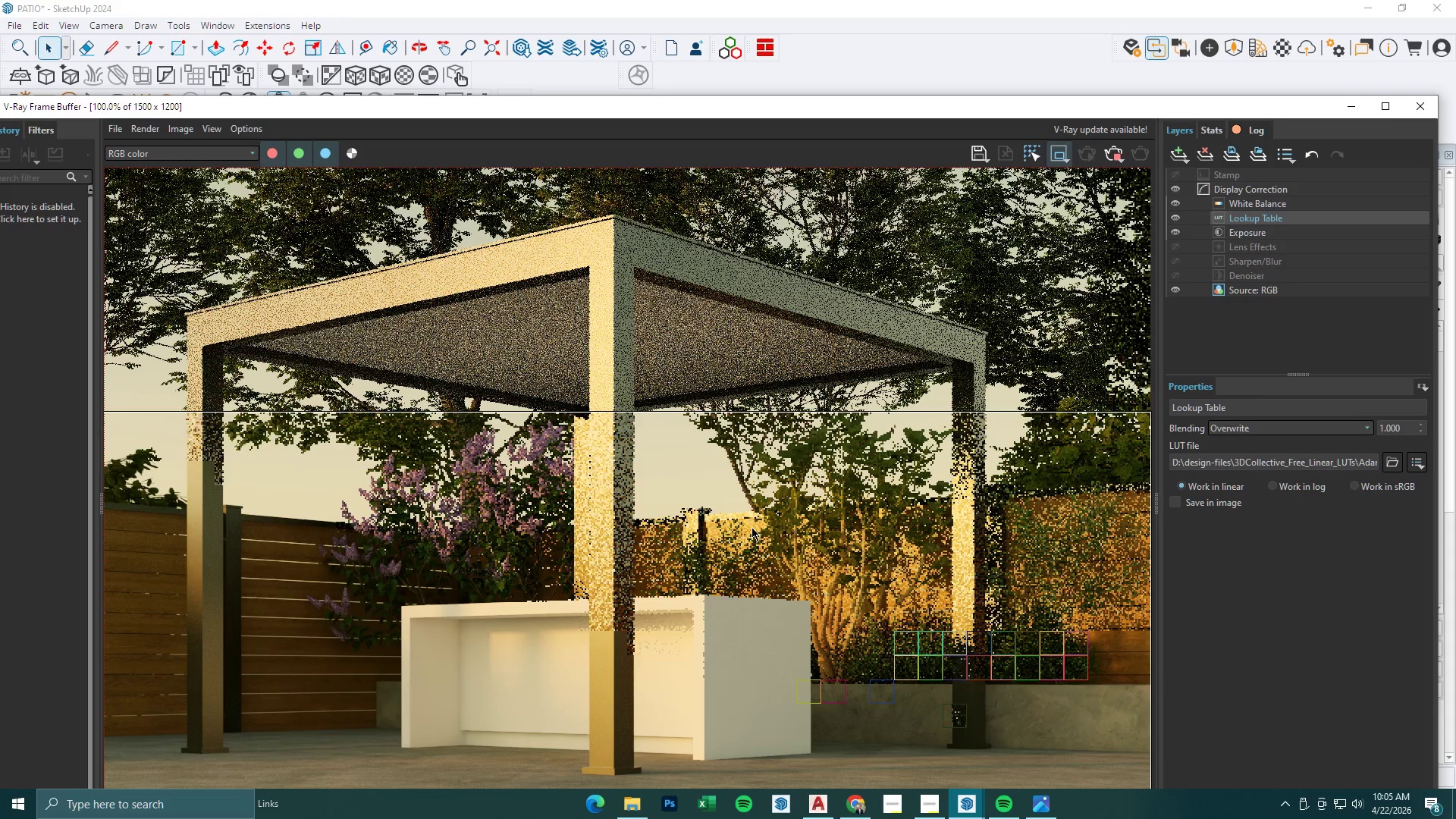 
scroll: coordinate [752, 527], scroll_direction: down, amount: 1.0
 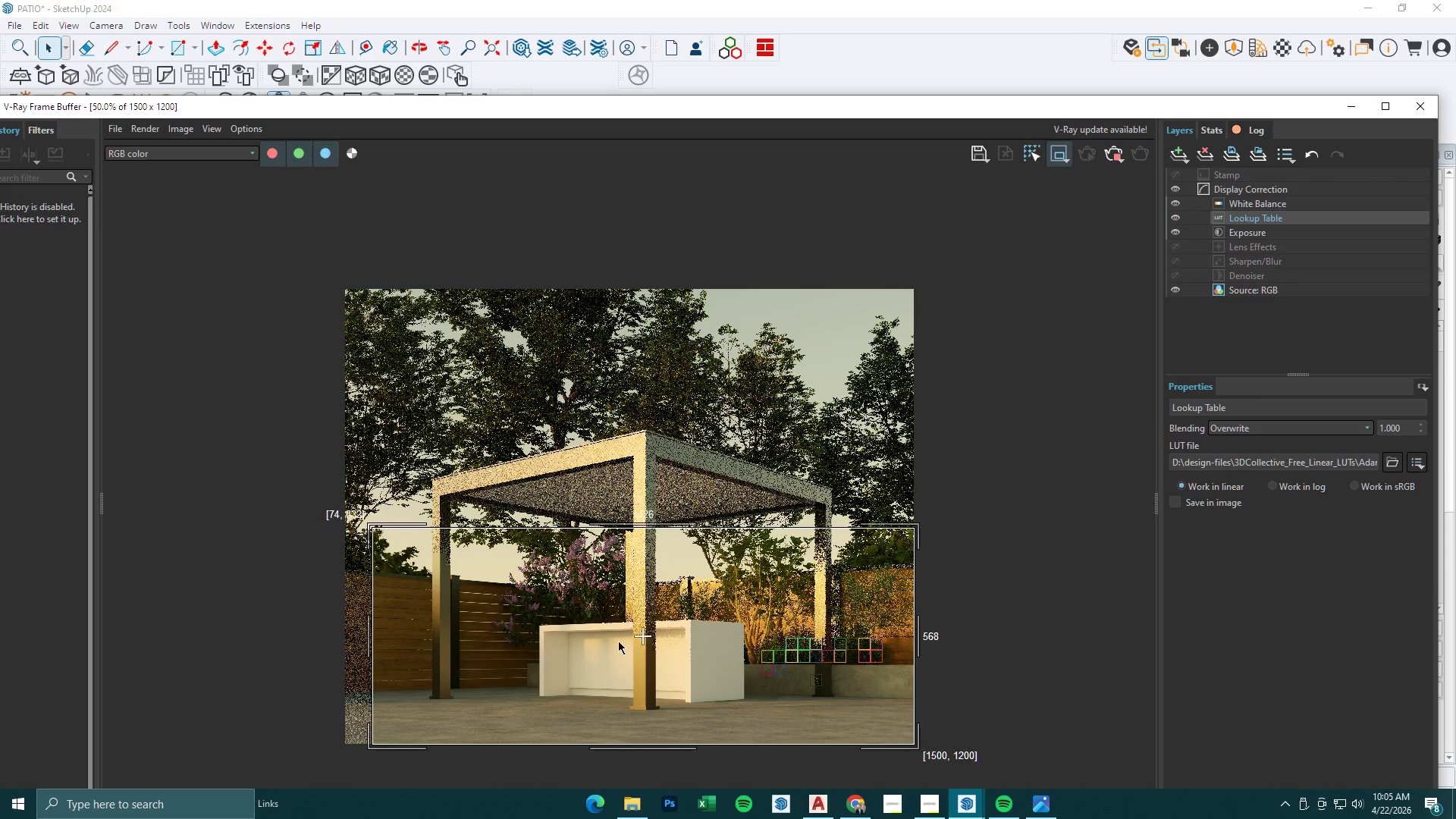 
scroll: coordinate [619, 647], scroll_direction: up, amount: 1.0
 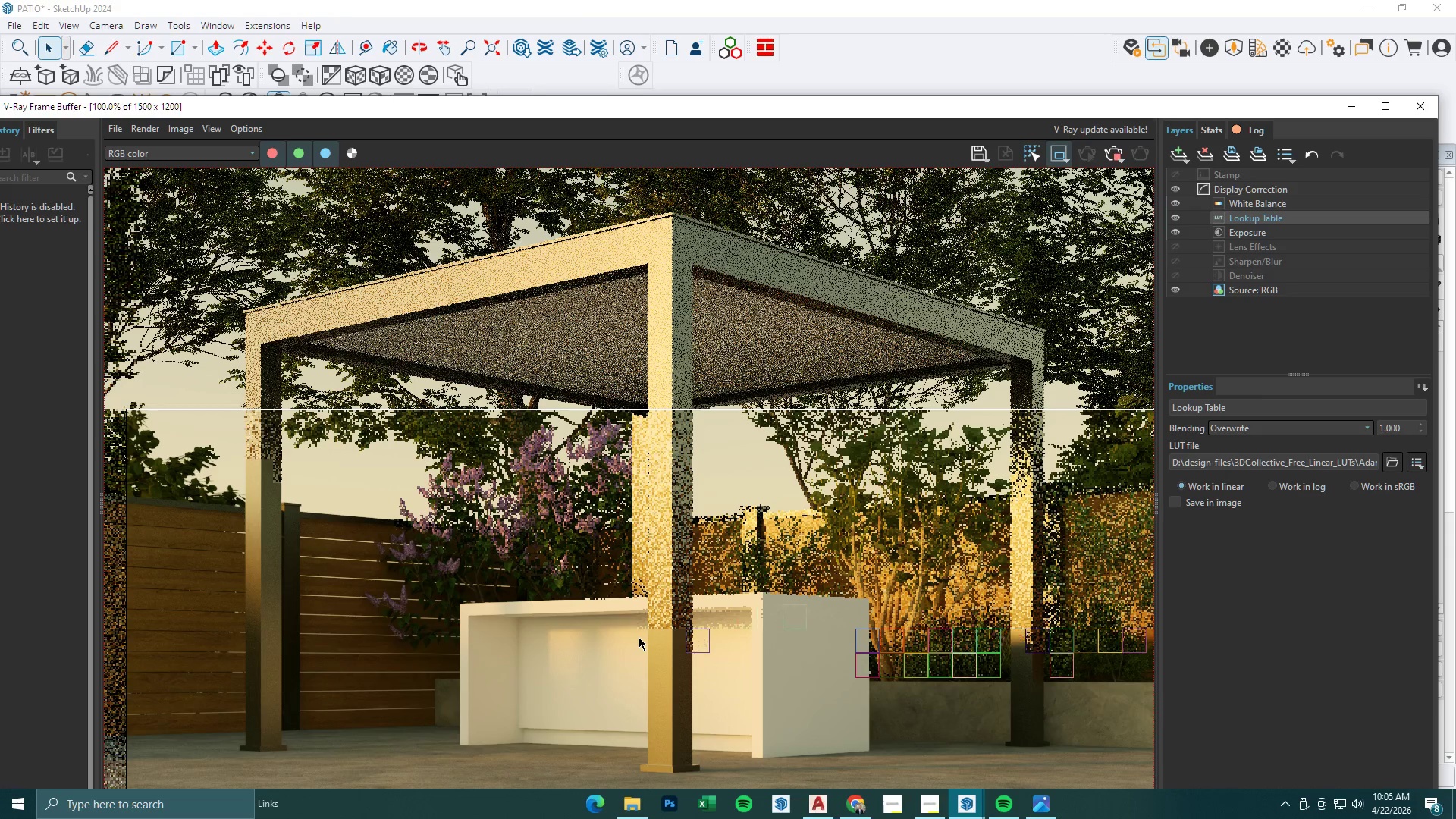 
scroll: coordinate [639, 637], scroll_direction: down, amount: 1.0
 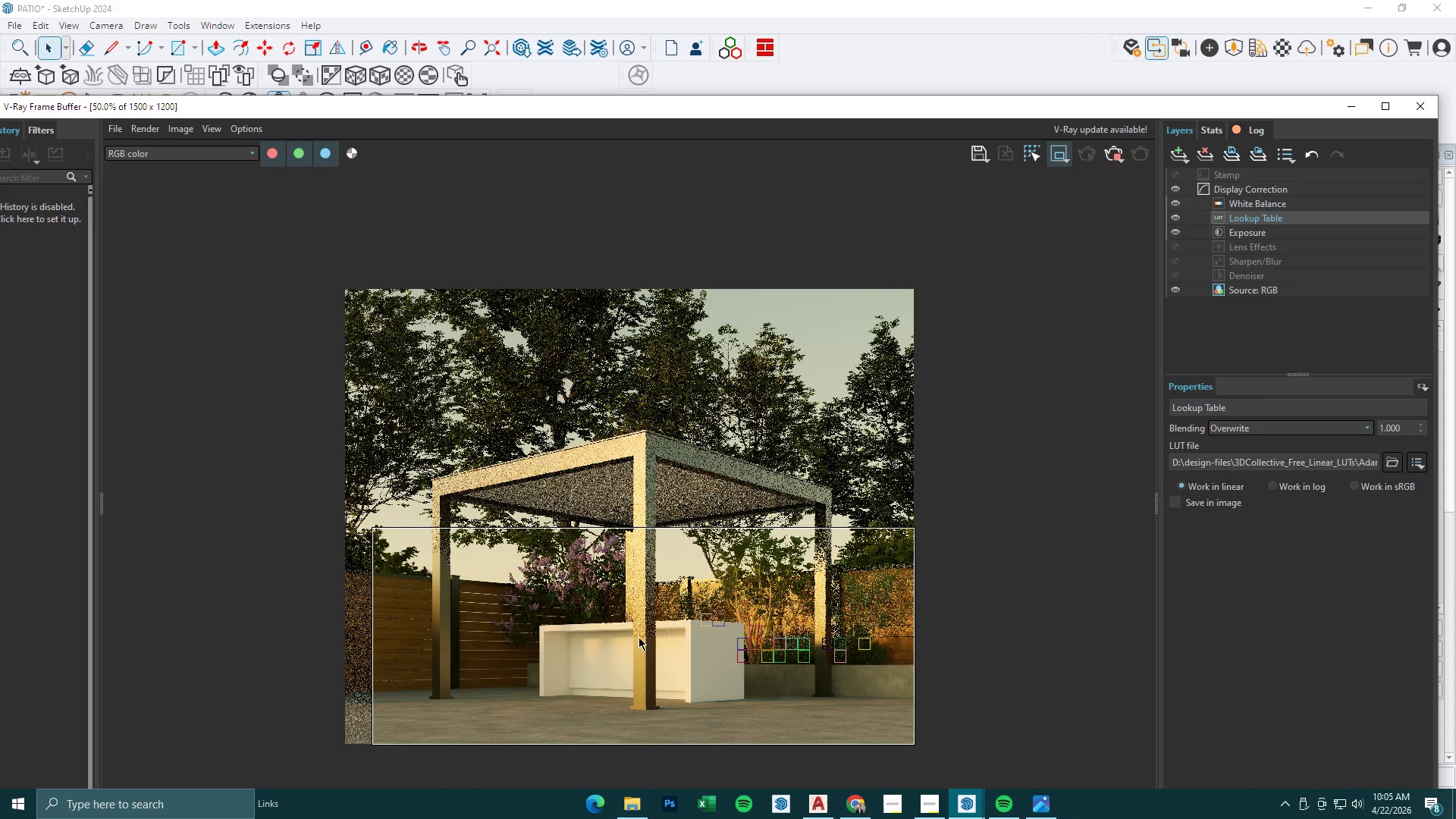 
scroll: coordinate [889, 589], scroll_direction: up, amount: 2.0
 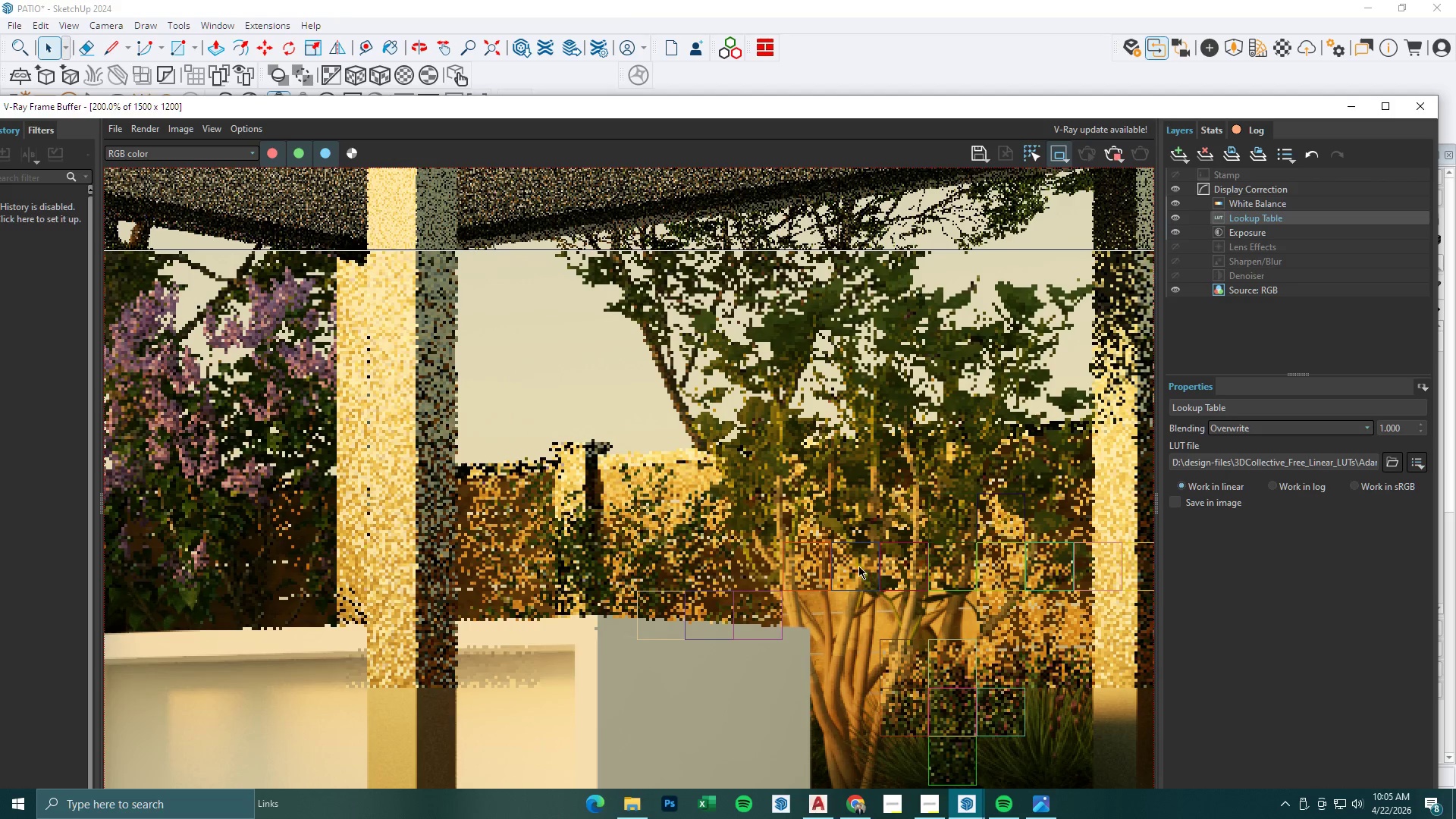 
scroll: coordinate [858, 566], scroll_direction: down, amount: 1.0
 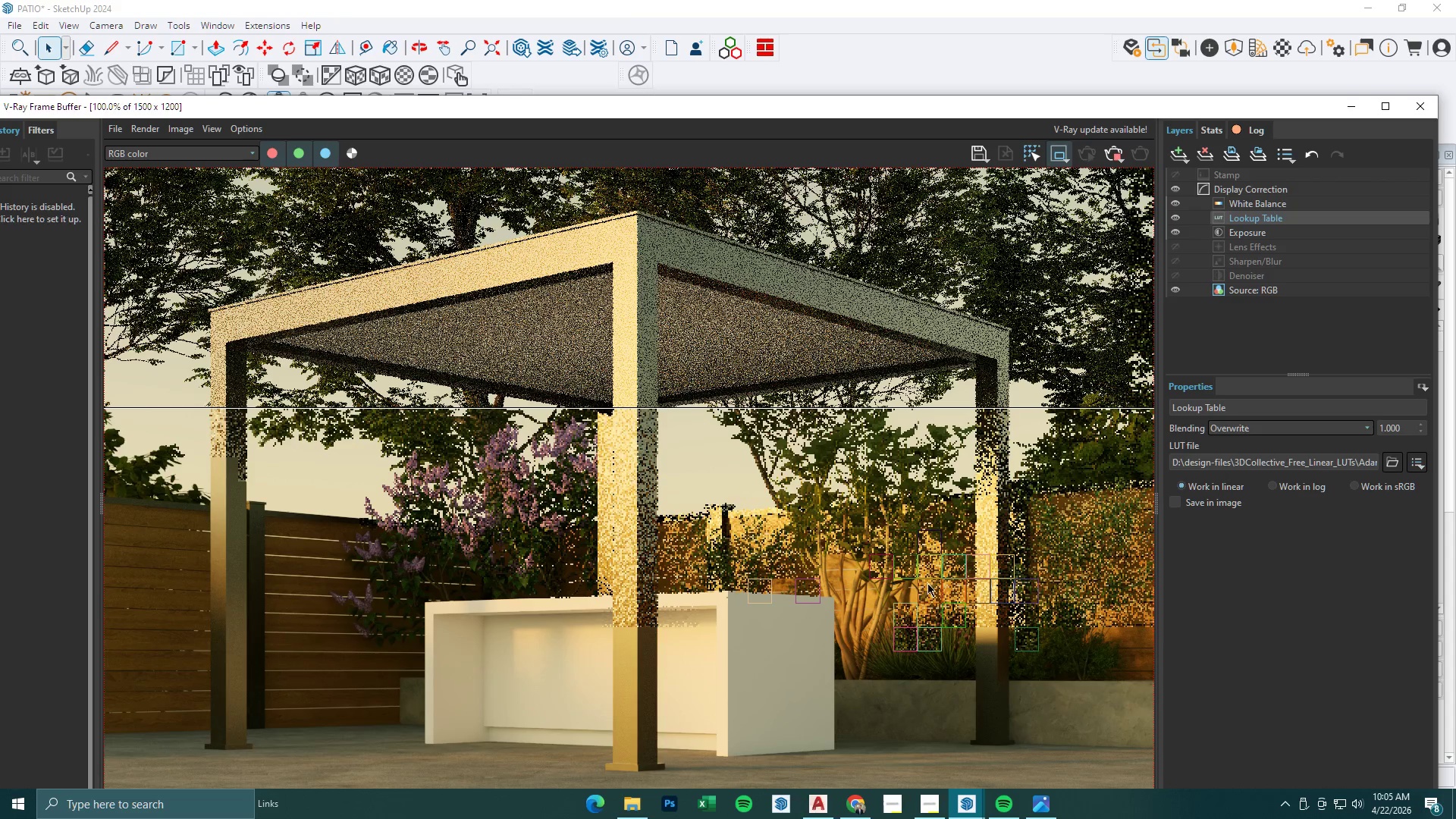 
scroll: coordinate [953, 589], scroll_direction: up, amount: 1.0
 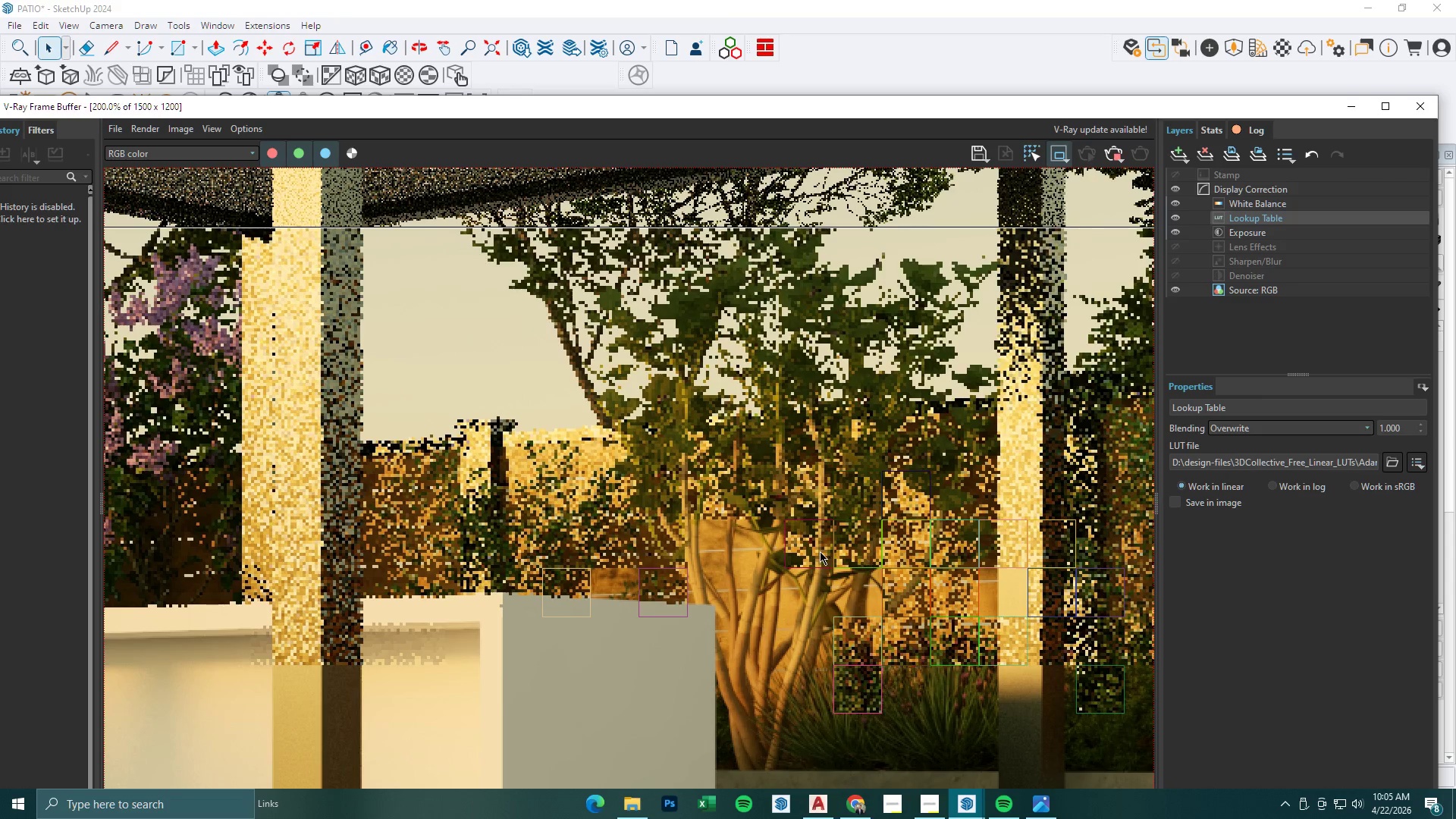 
scroll: coordinate [820, 551], scroll_direction: down, amount: 1.0
 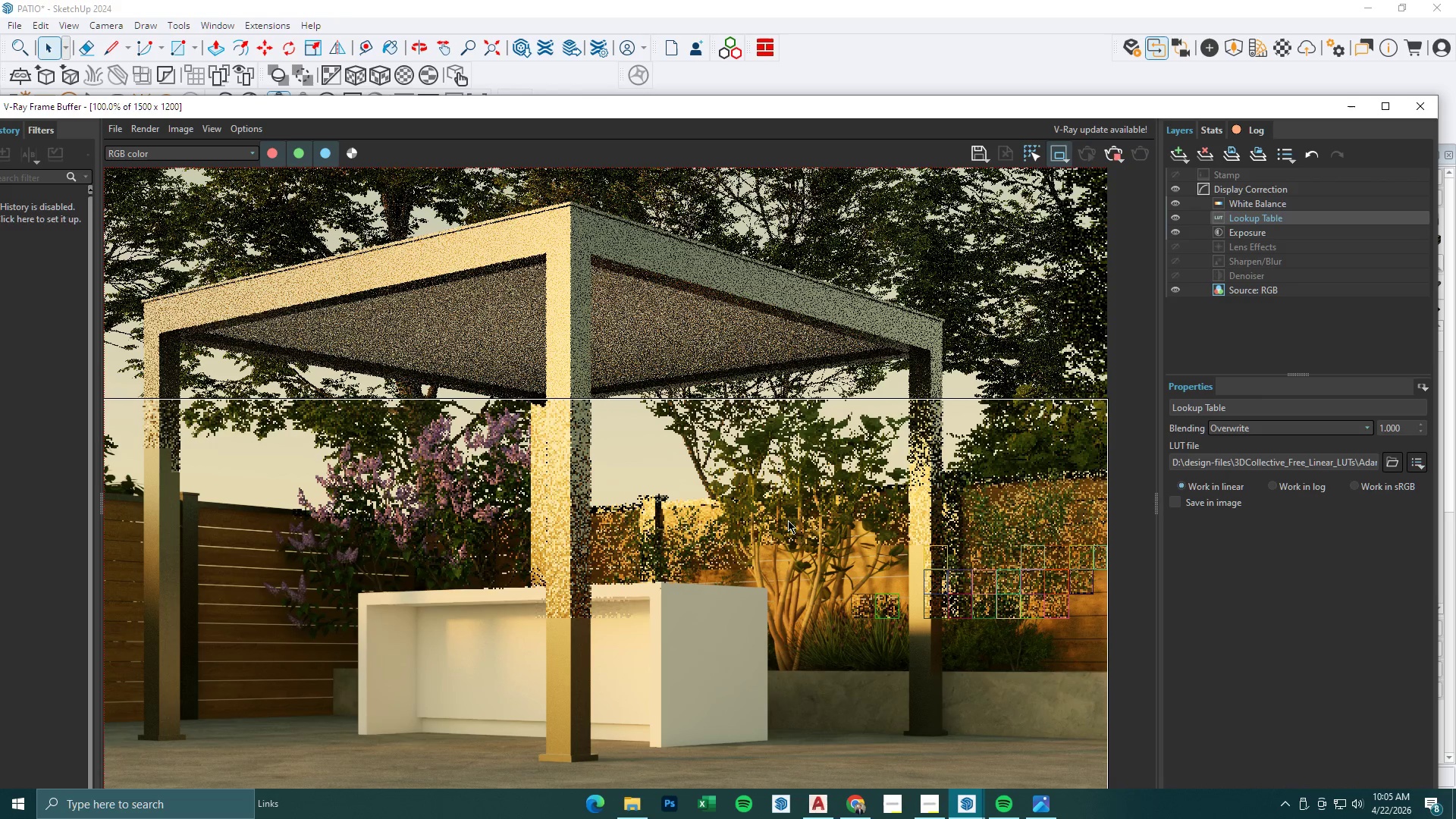 
wait(7.17)
 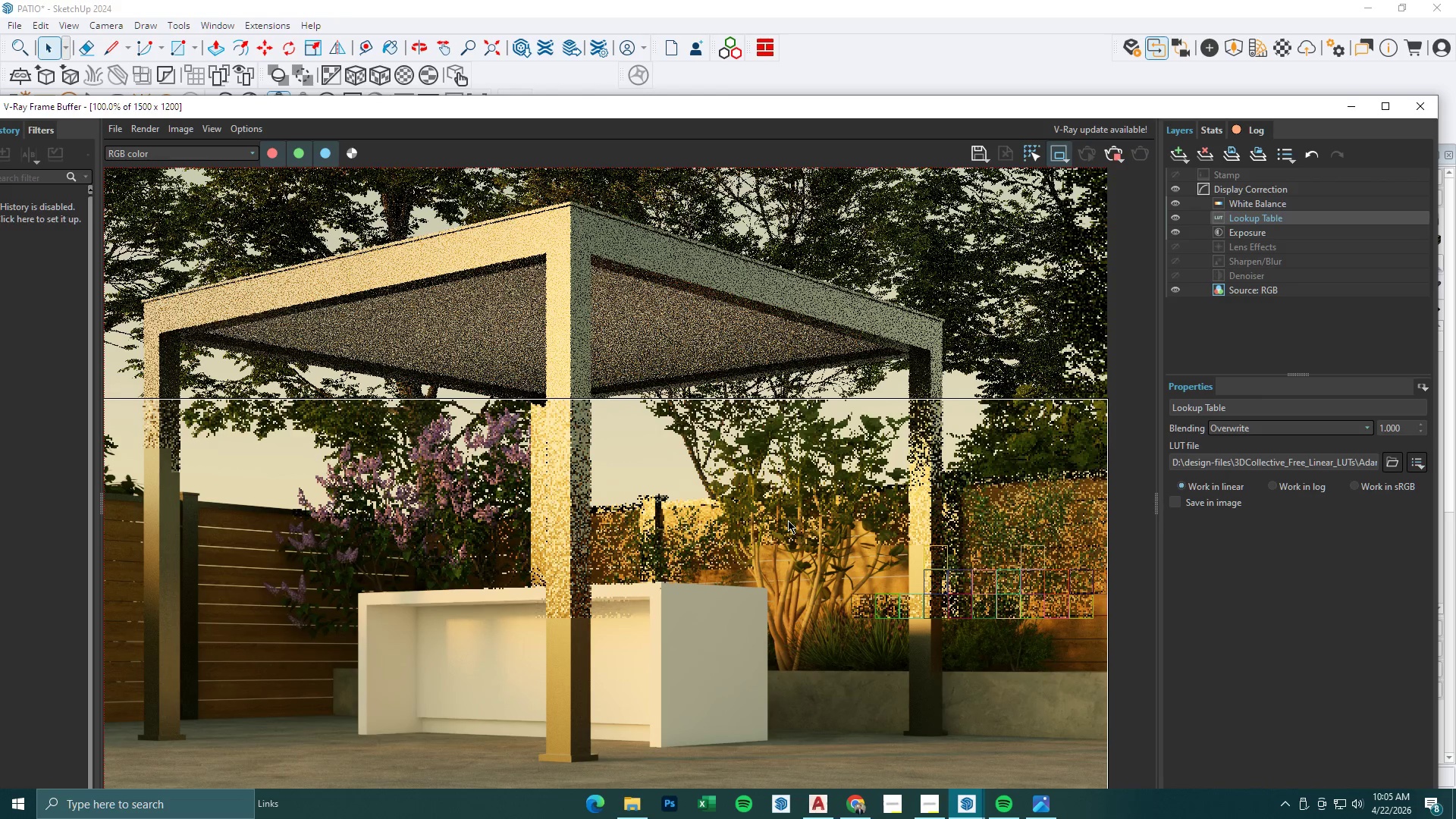 
left_click([1347, 97])
 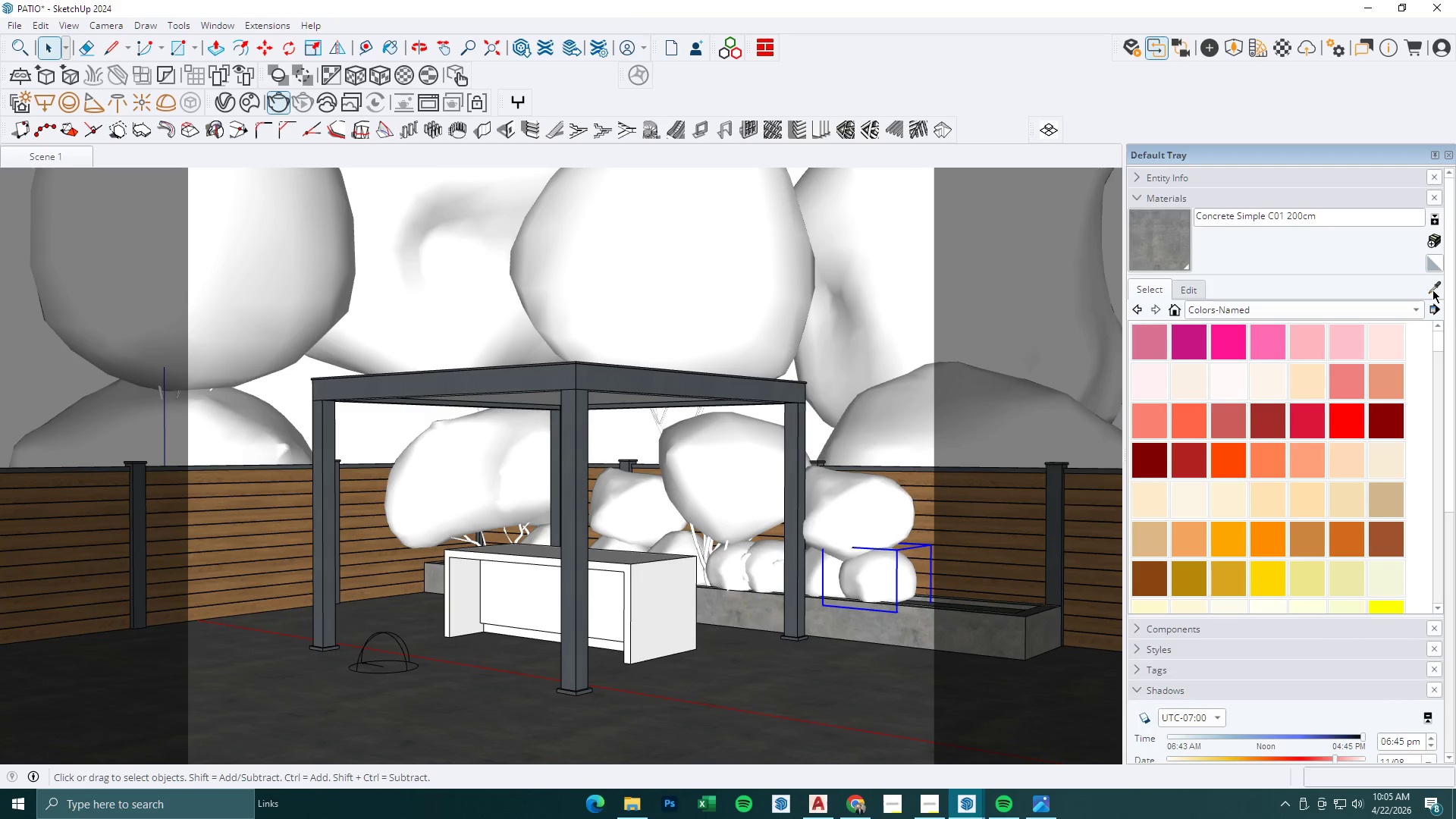 
left_click([1432, 263])
 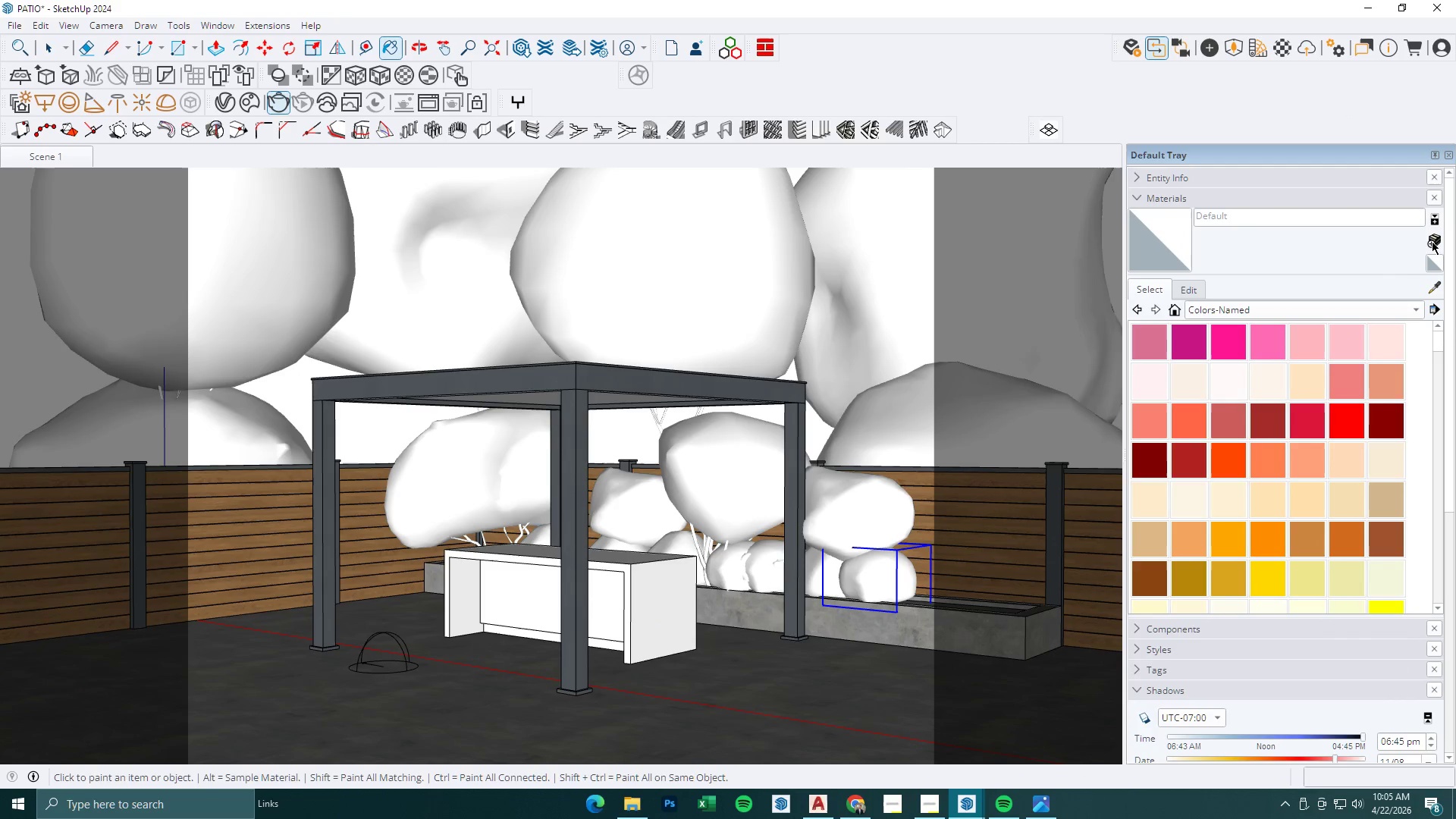 
left_click_drag(start_coordinate=[1432, 241], to_coordinate=[802, 461])
 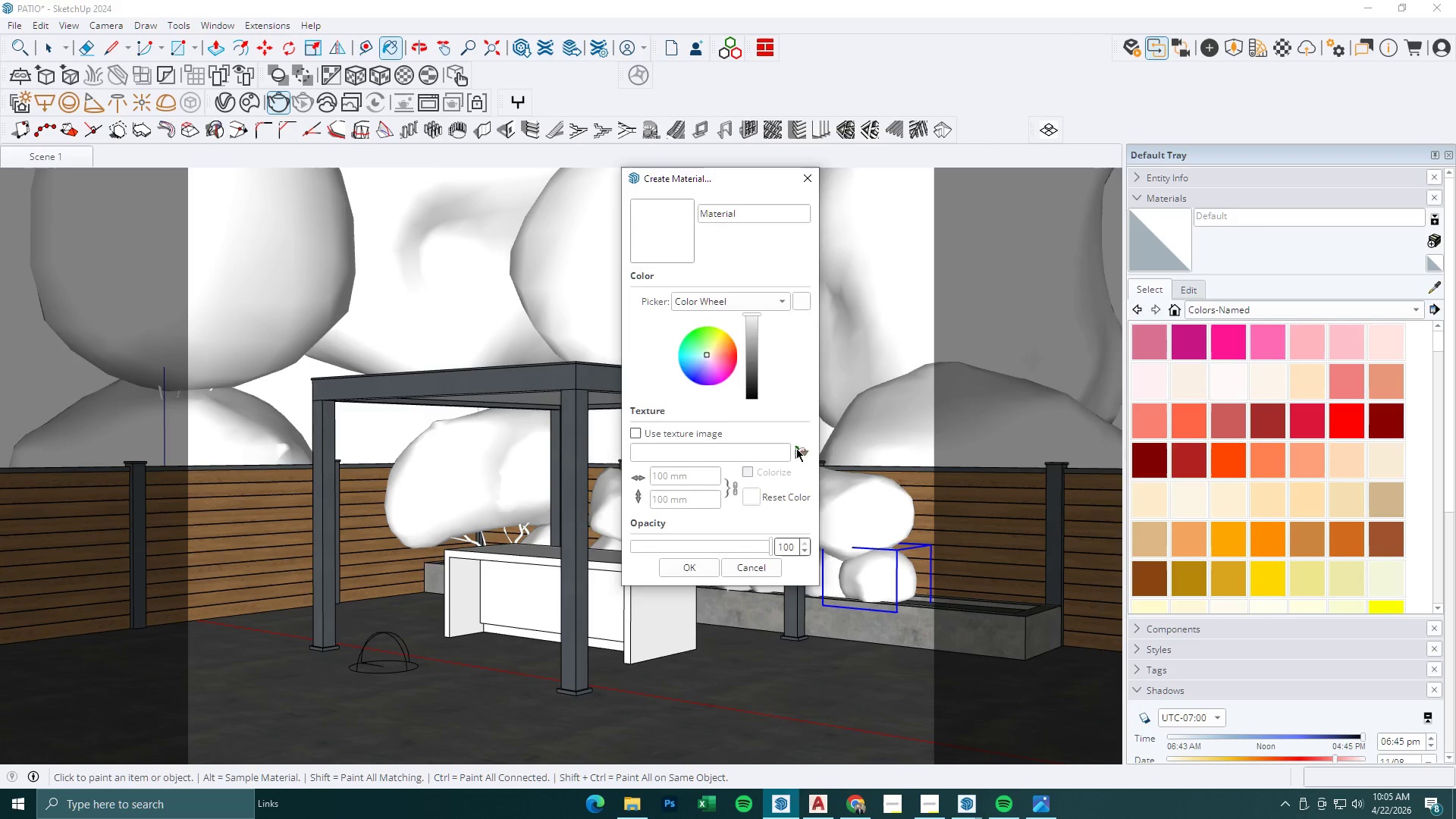 
double_click([796, 448])
 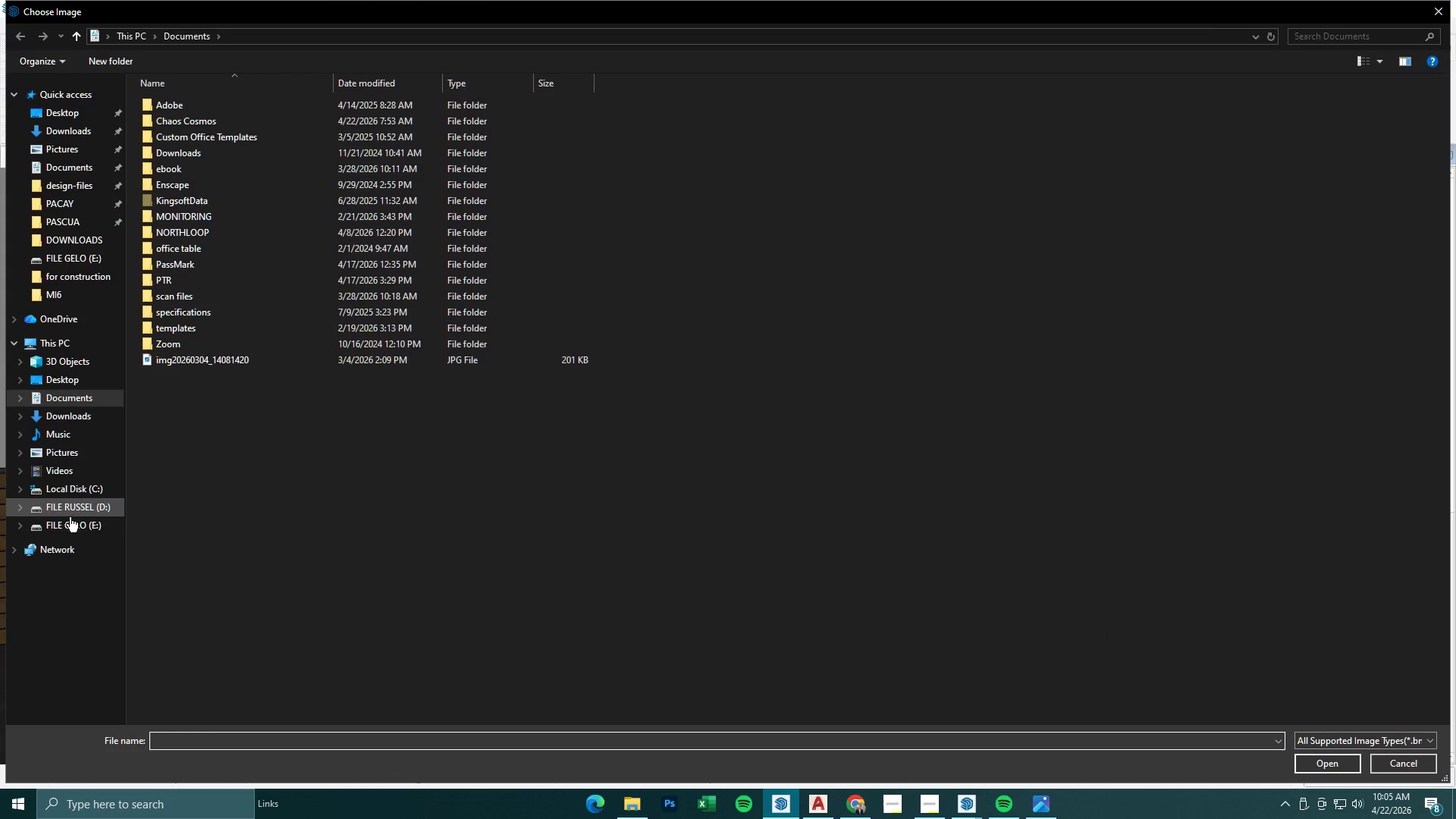 
double_click([259, 368])
 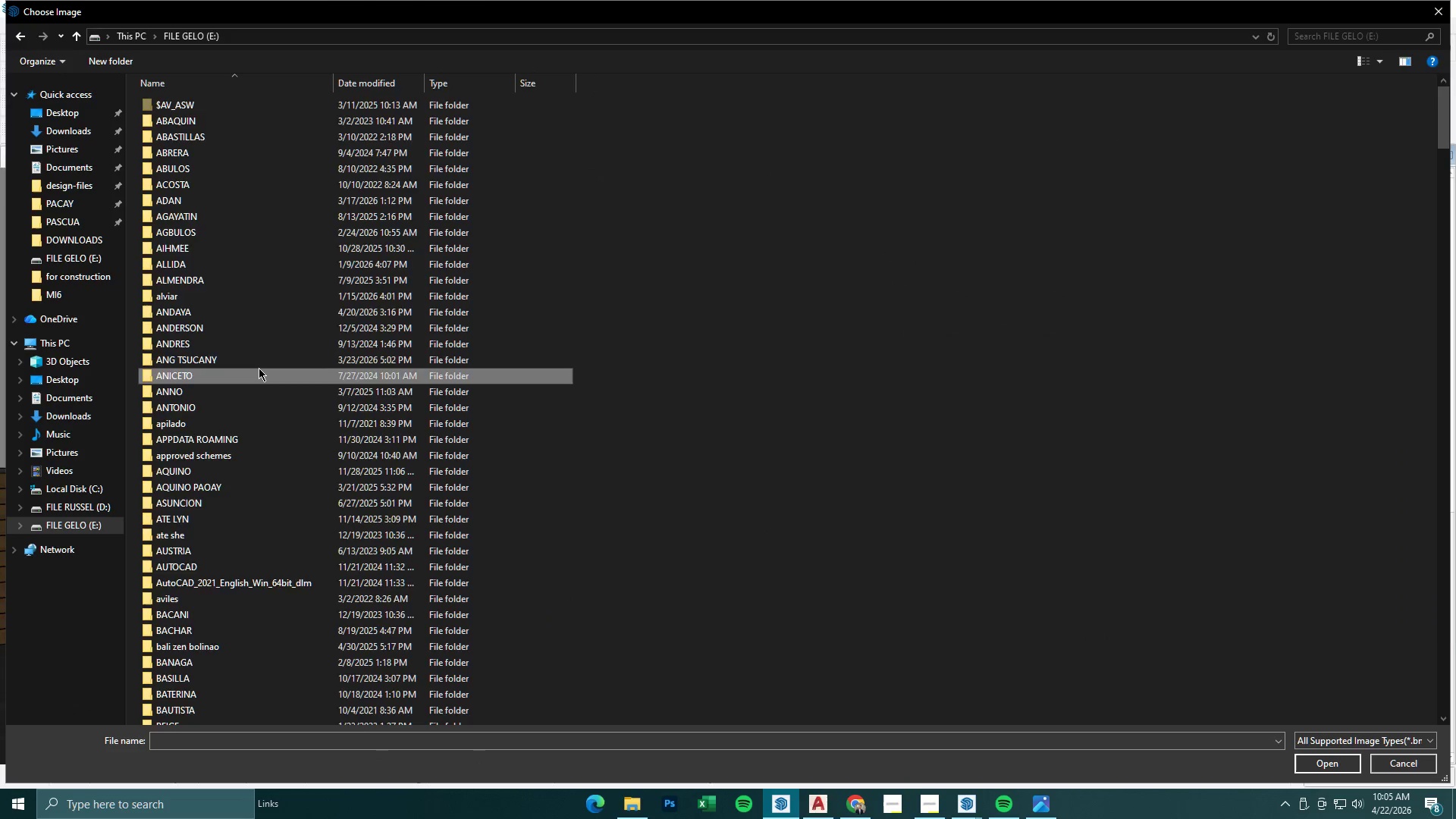 
type(sssss)
 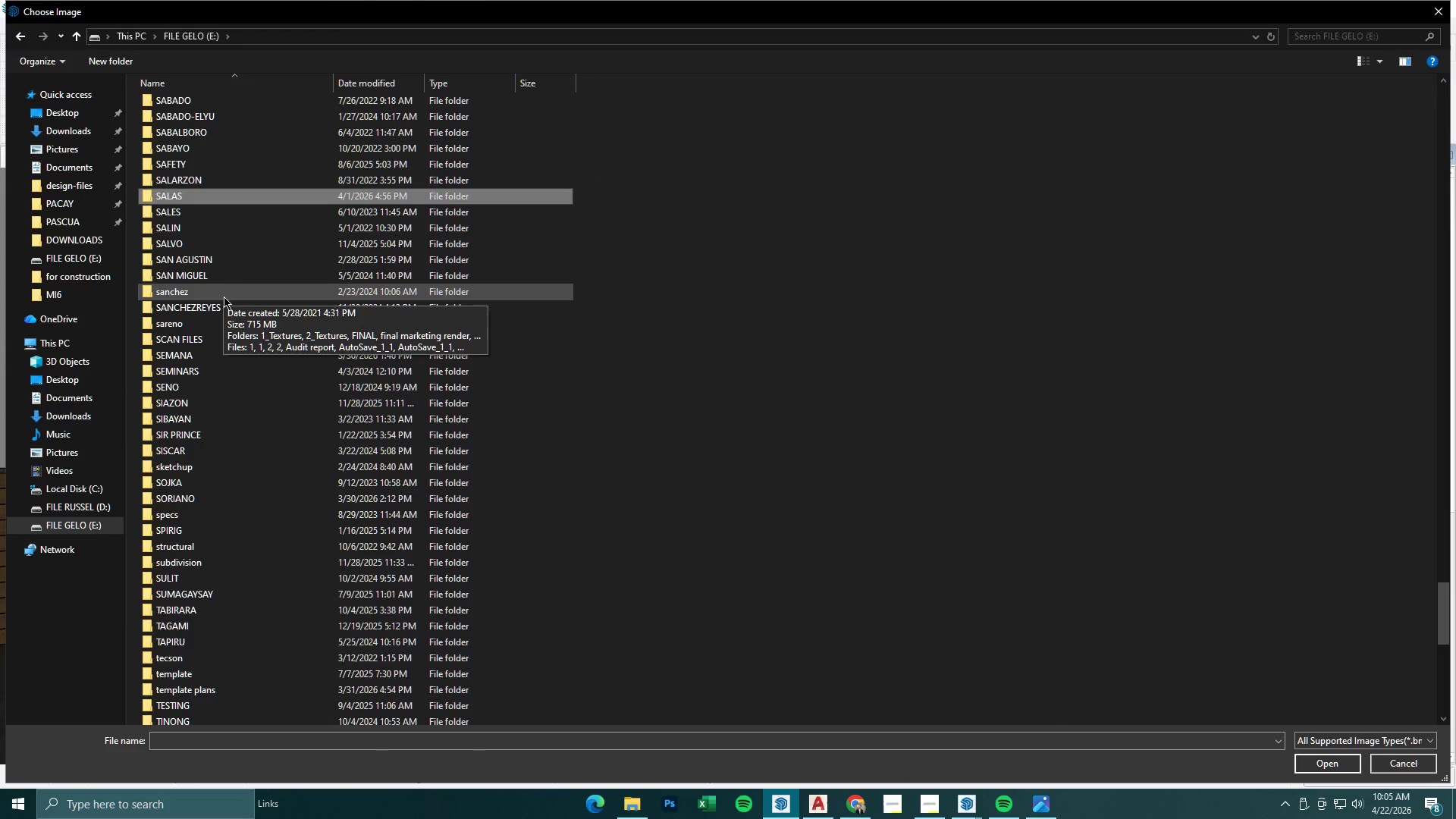 
hold_key(key=S, duration=0.81)
 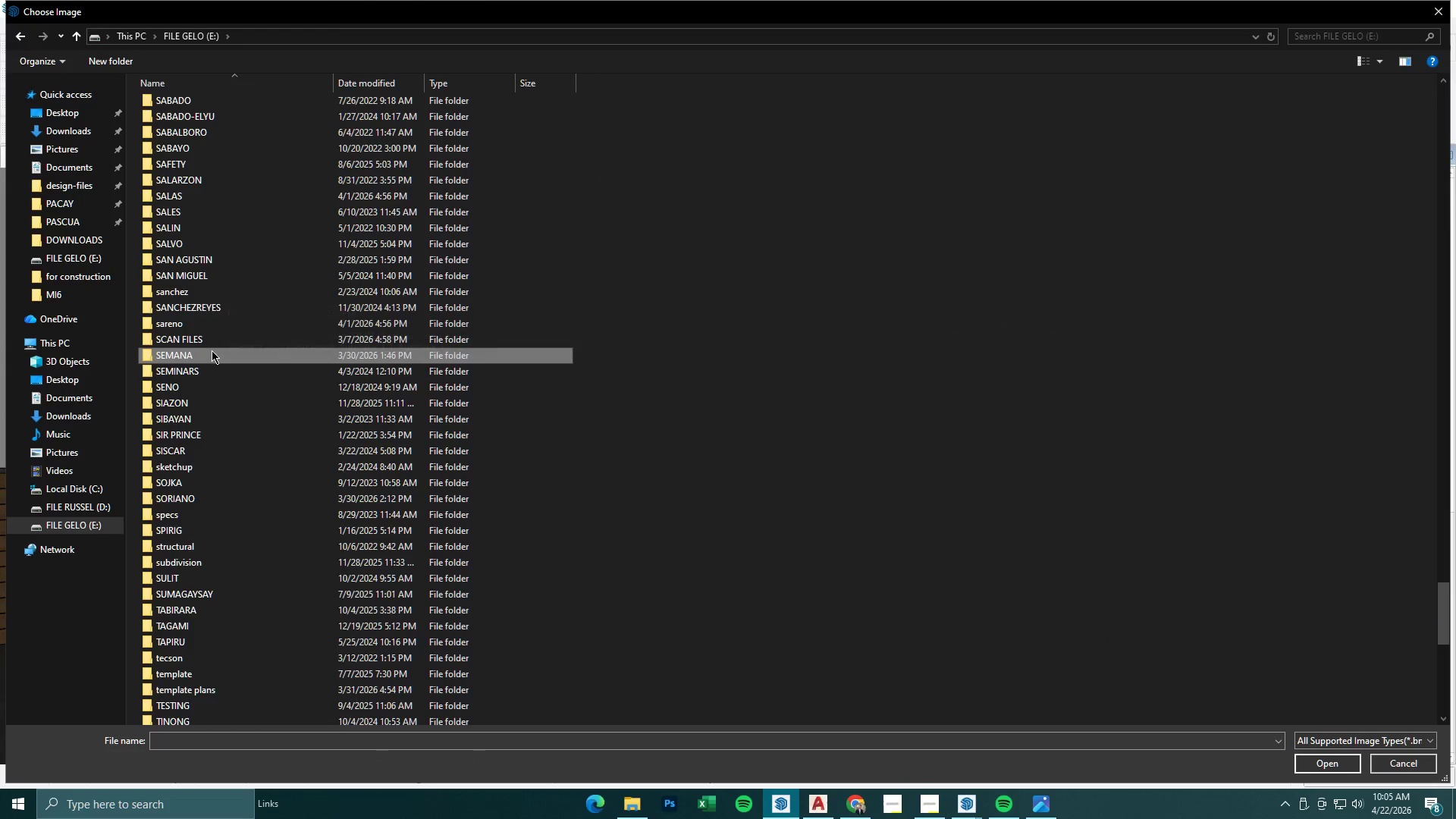 
hold_key(key=S, duration=0.8)
 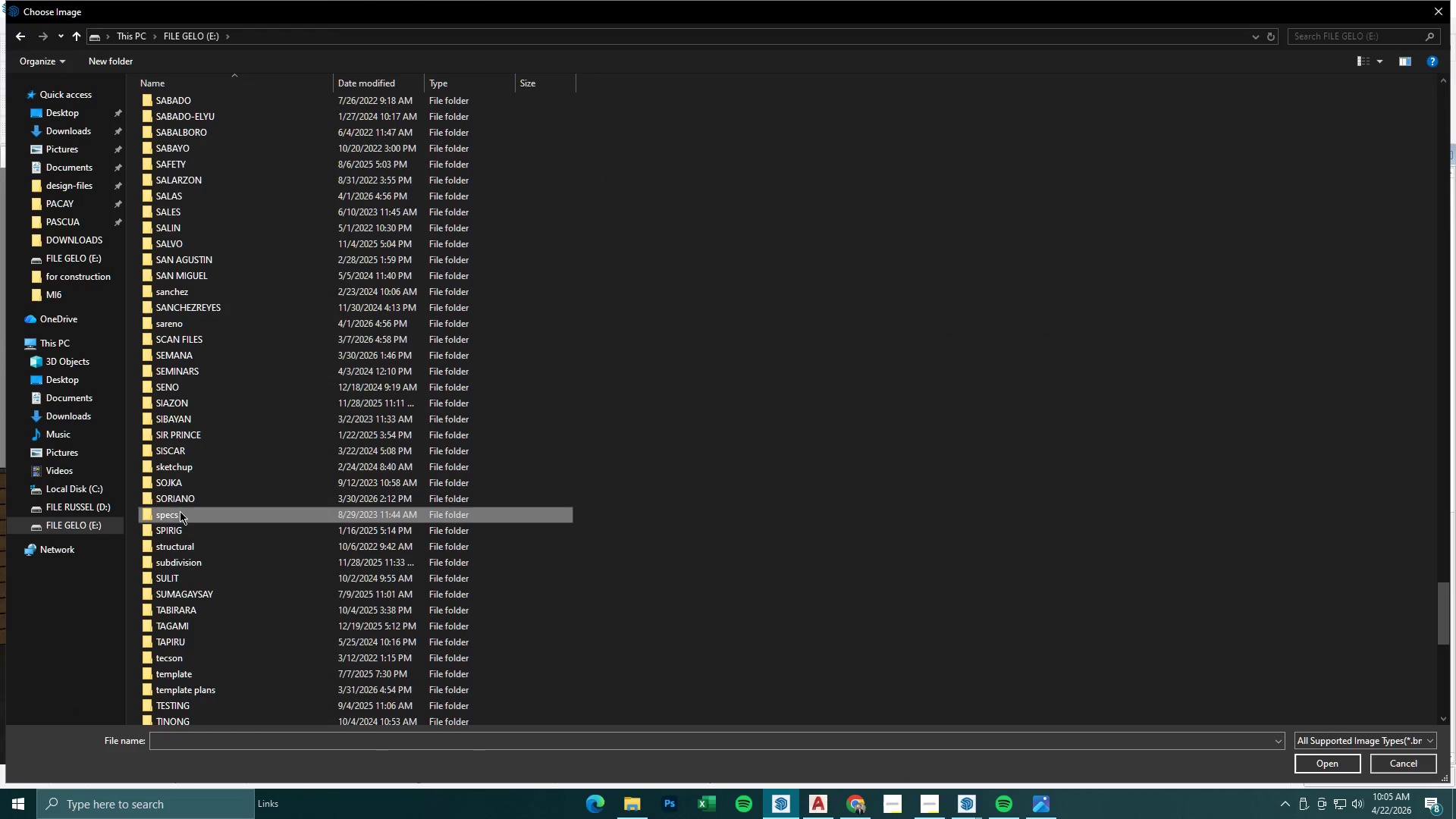 
type(ssssss)
 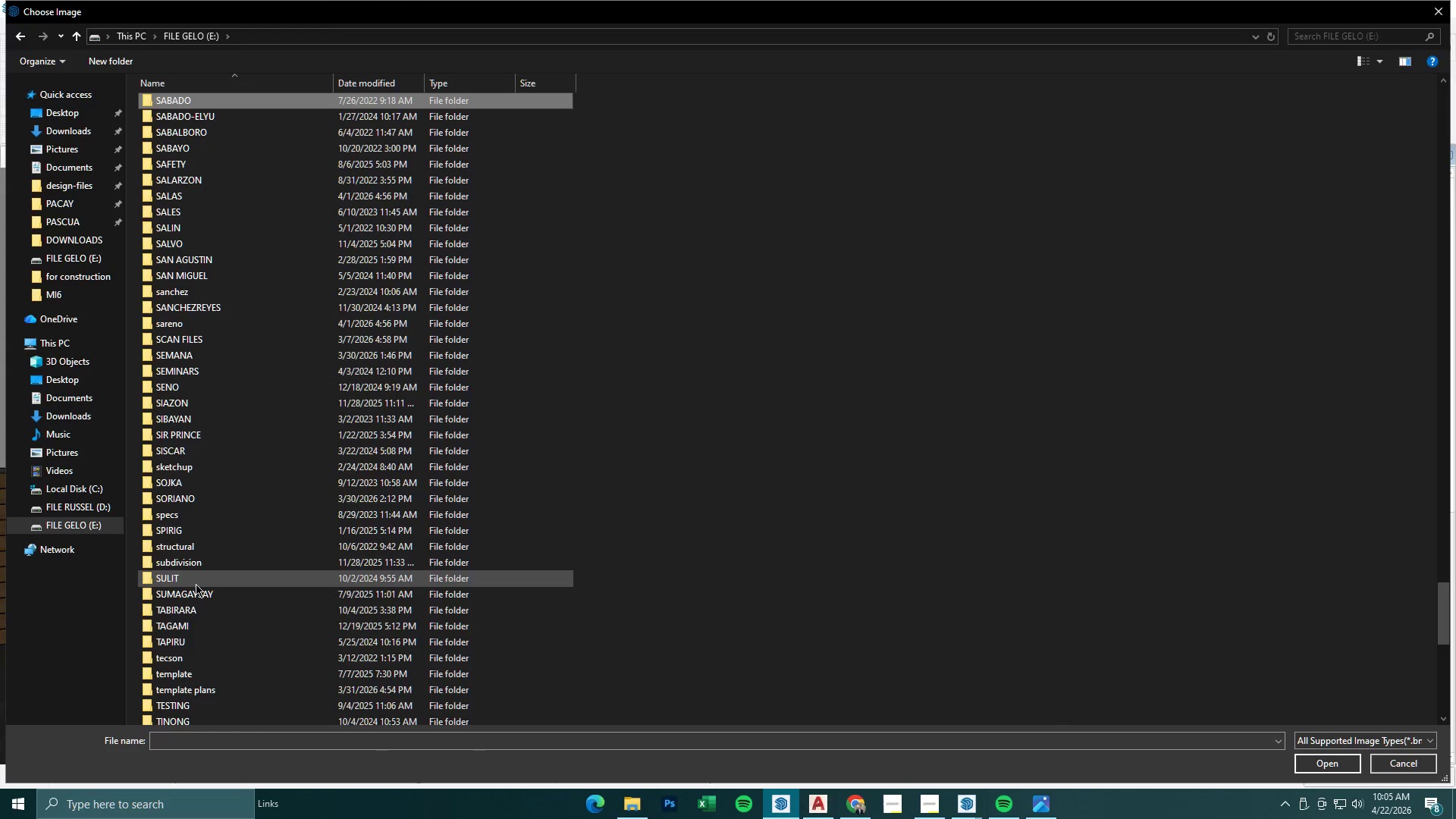 
hold_key(key=S, duration=1.24)
 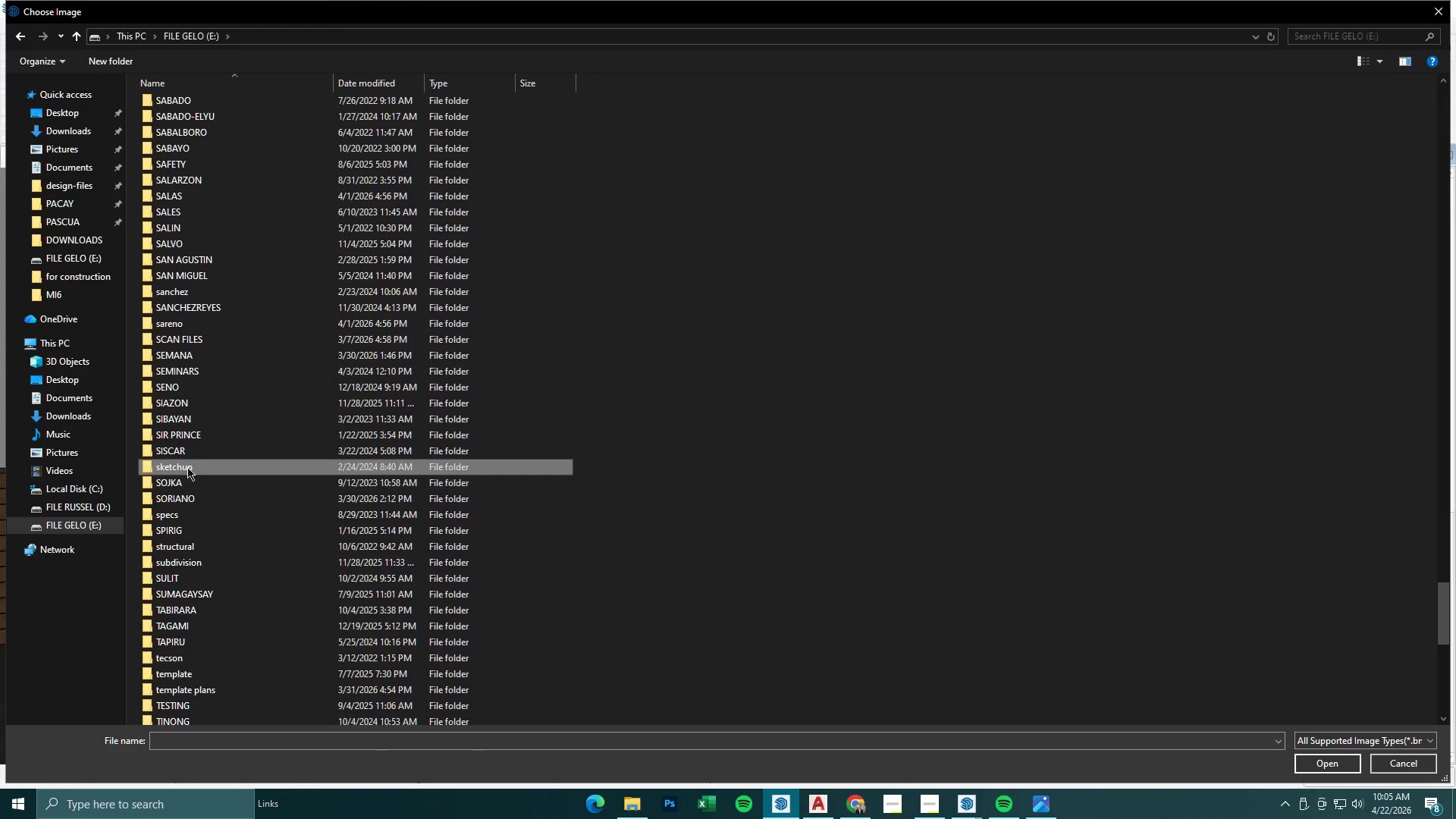 
double_click([187, 464])
 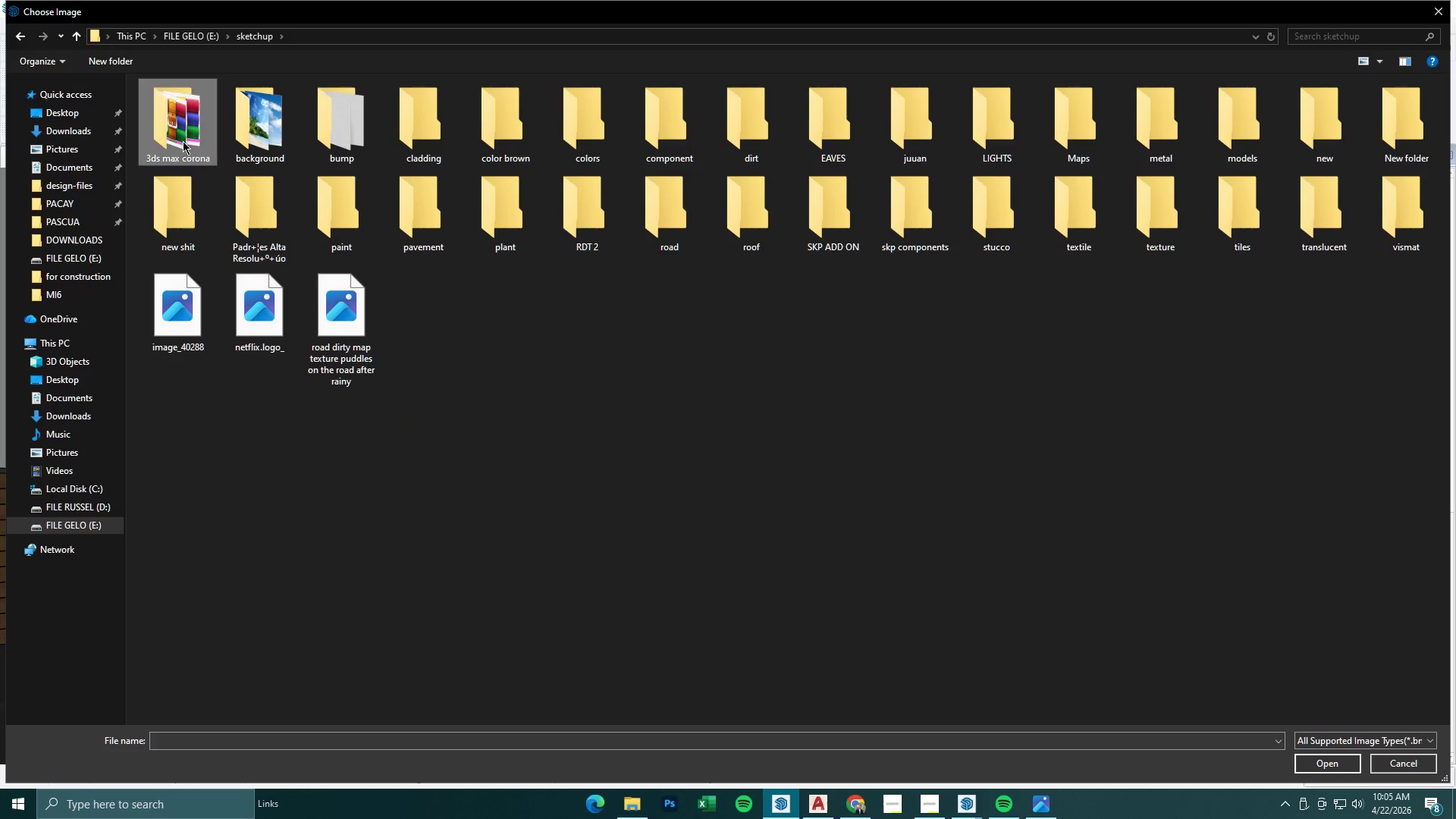 
double_click([234, 135])
 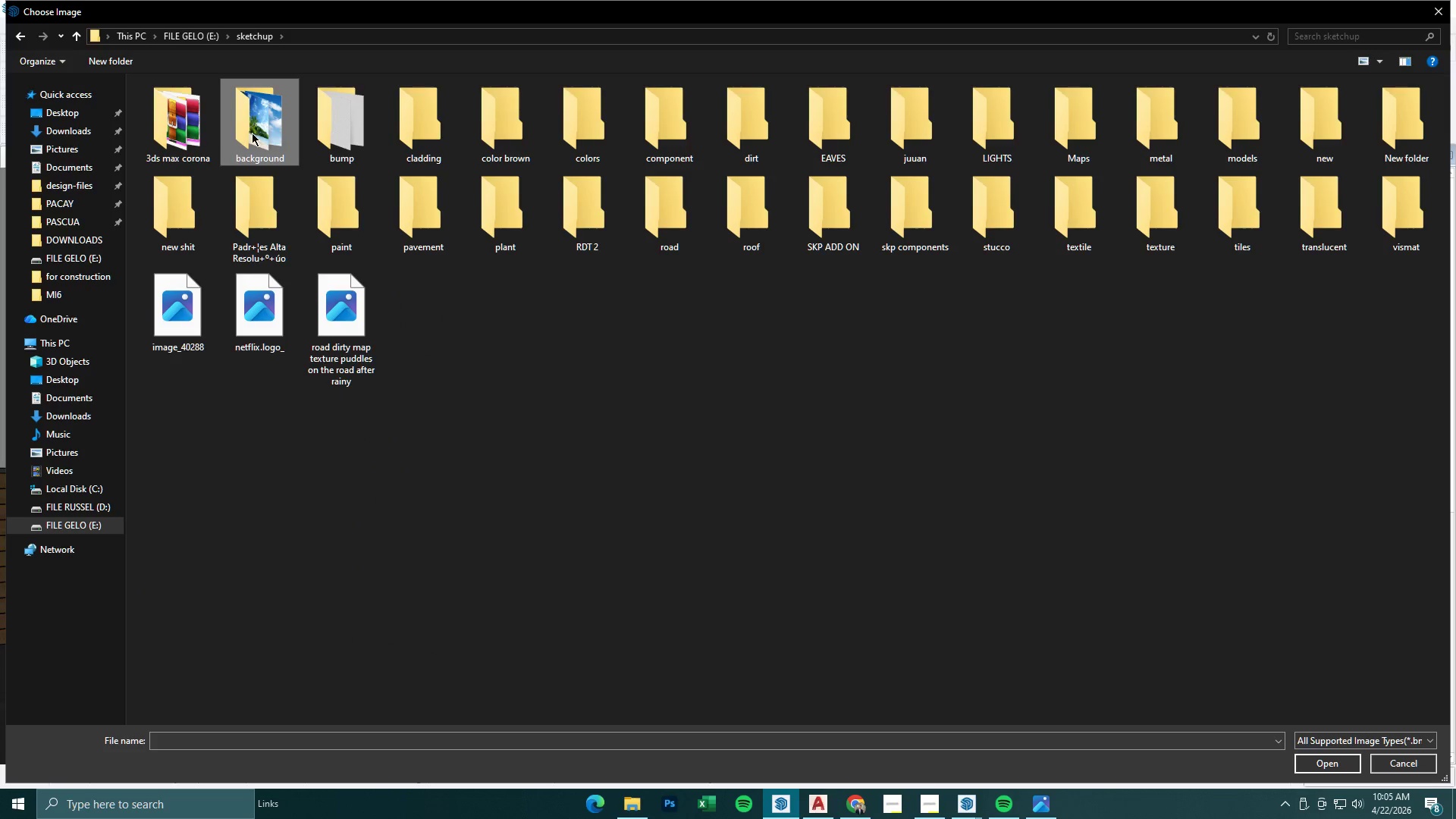 
triple_click([360, 118])
 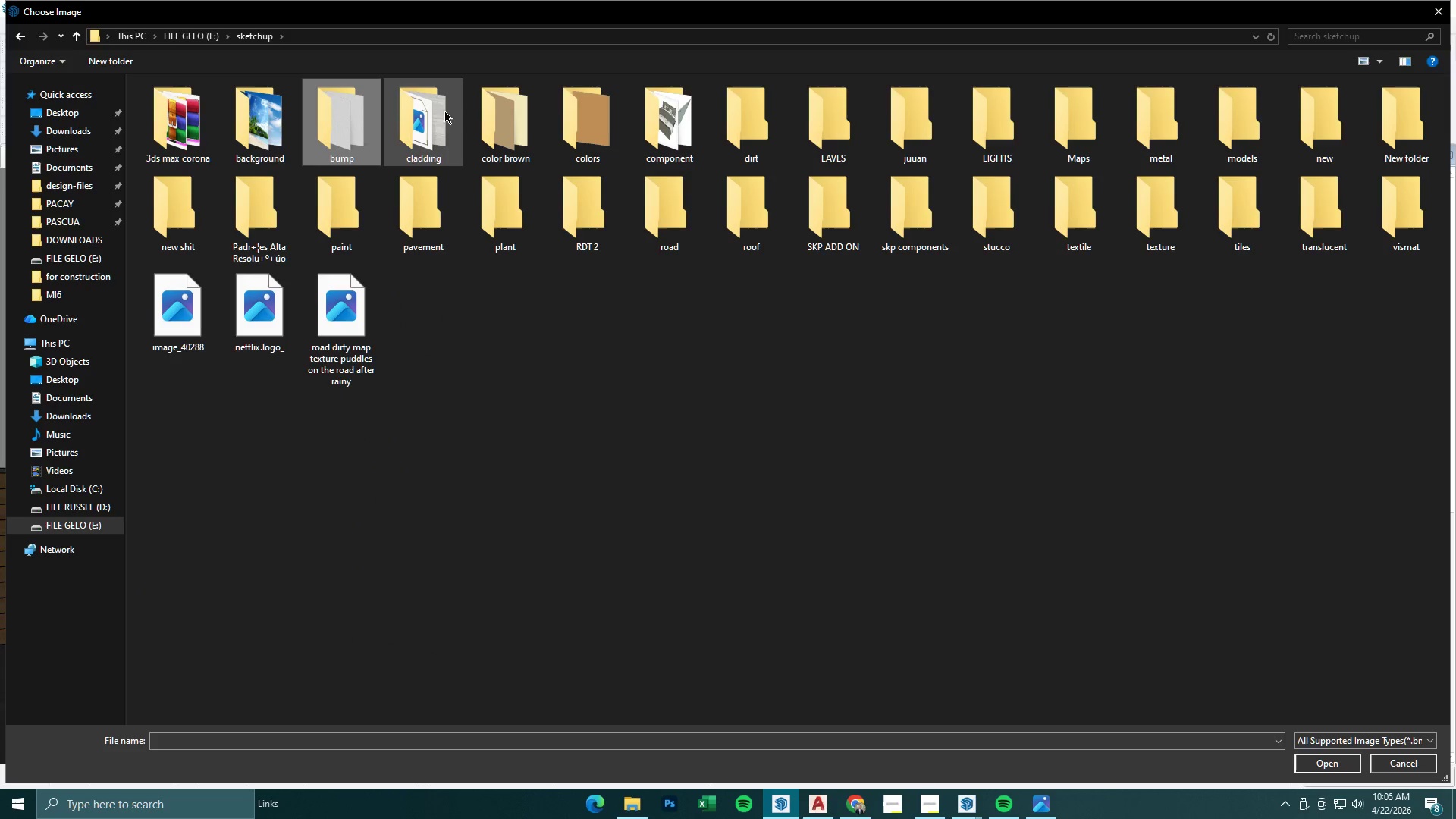 
triple_click([453, 110])
 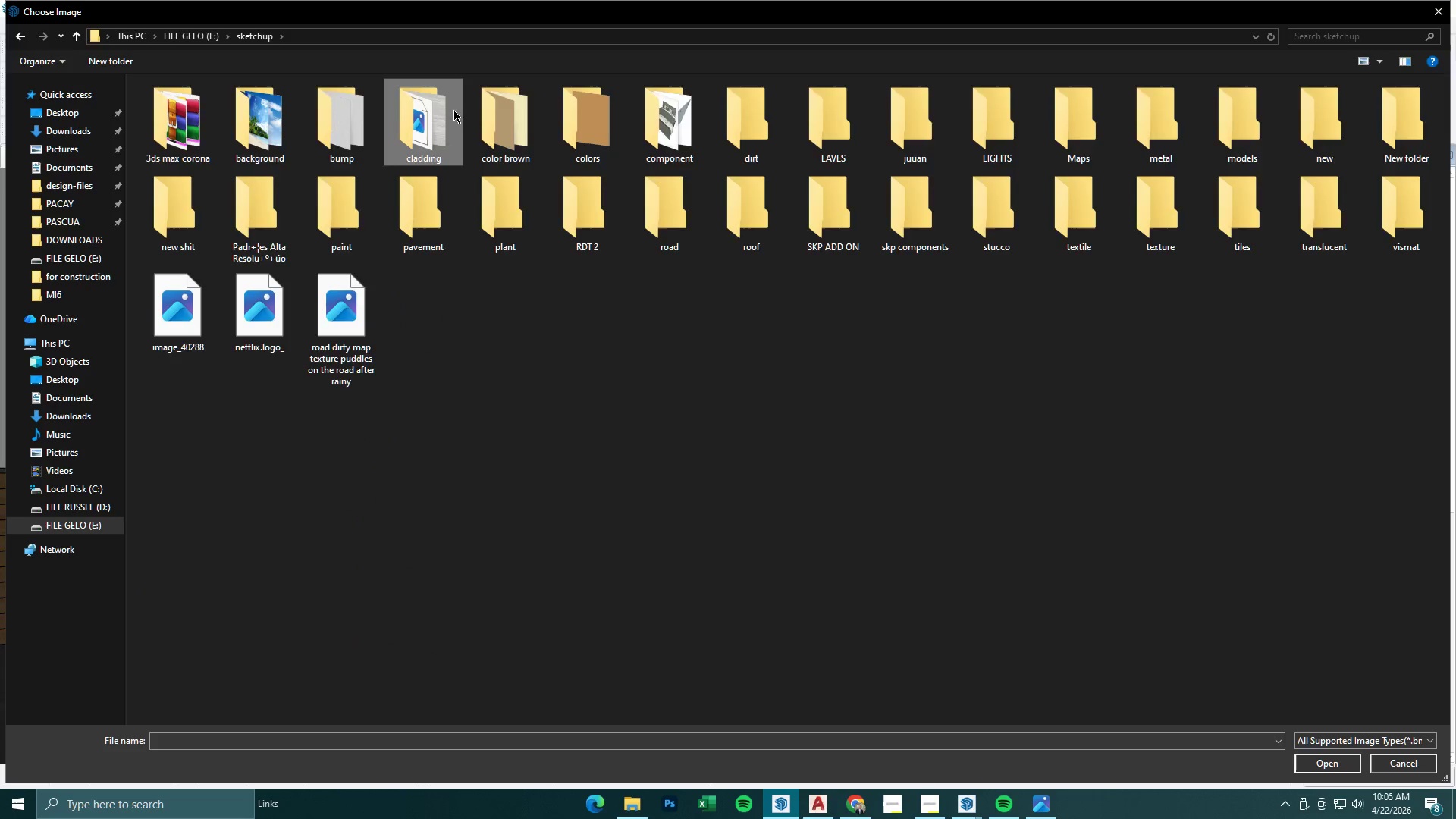 
triple_click([453, 110])
 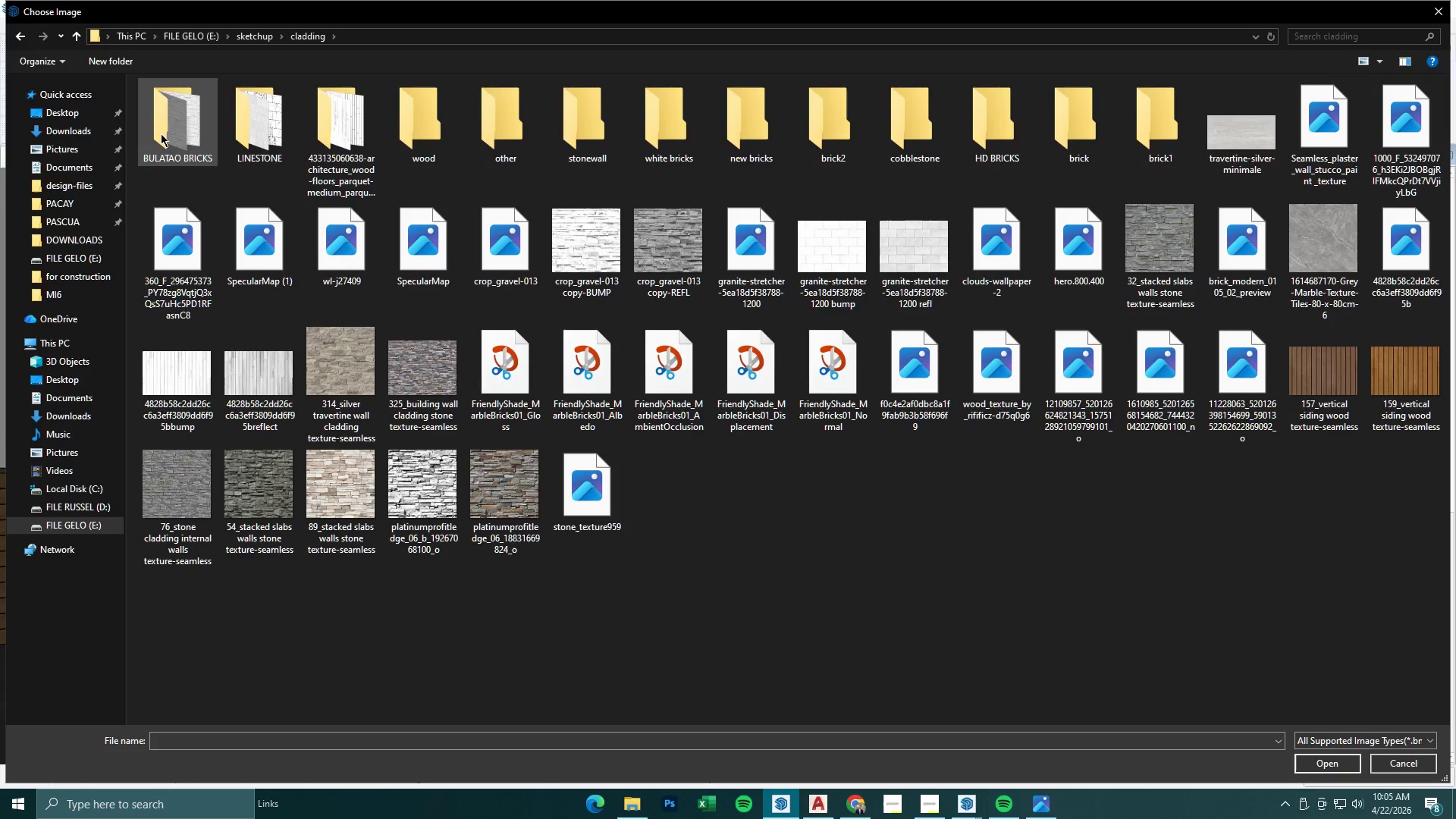 
double_click([457, 131])
 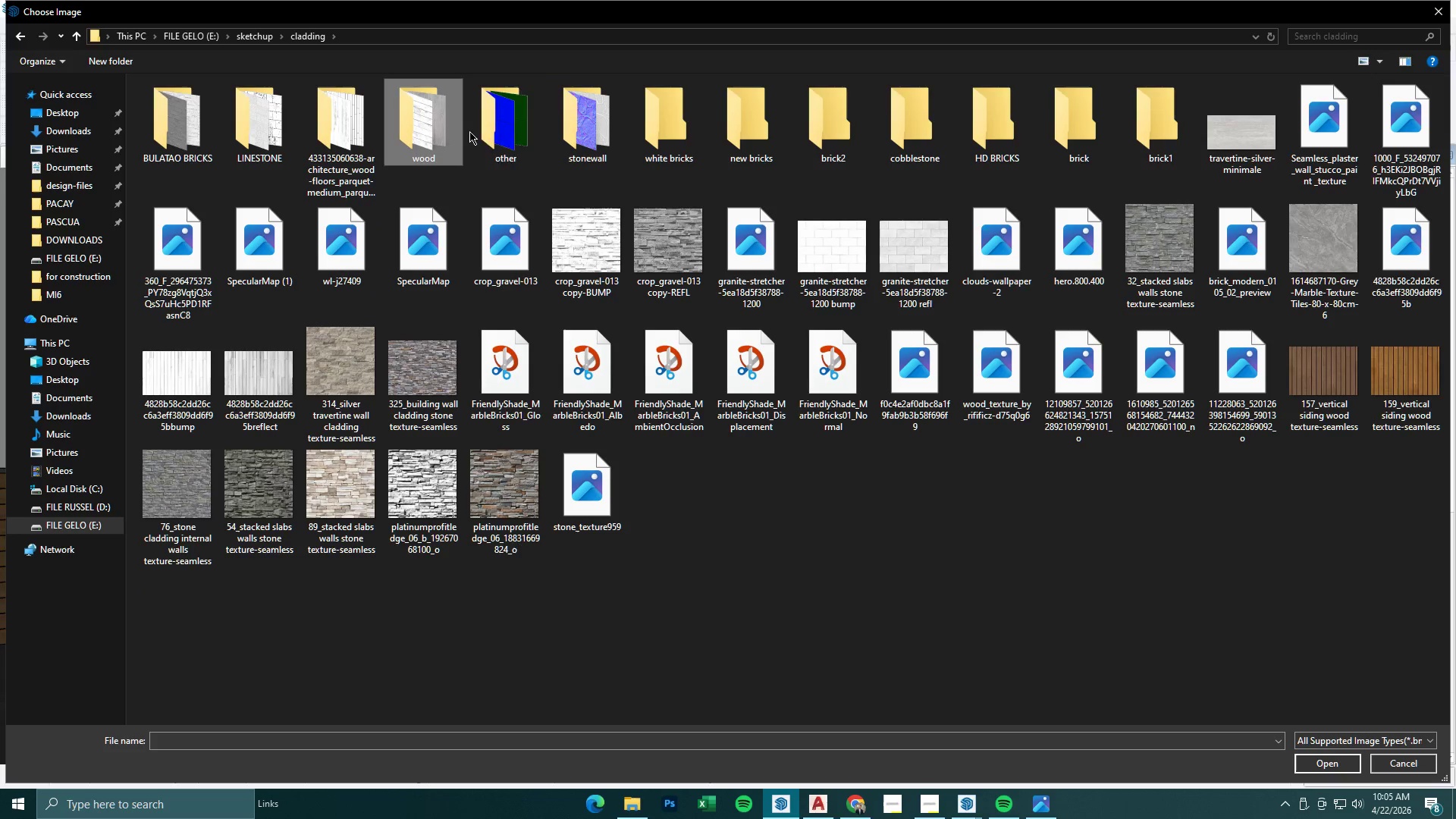 
triple_click([508, 131])
 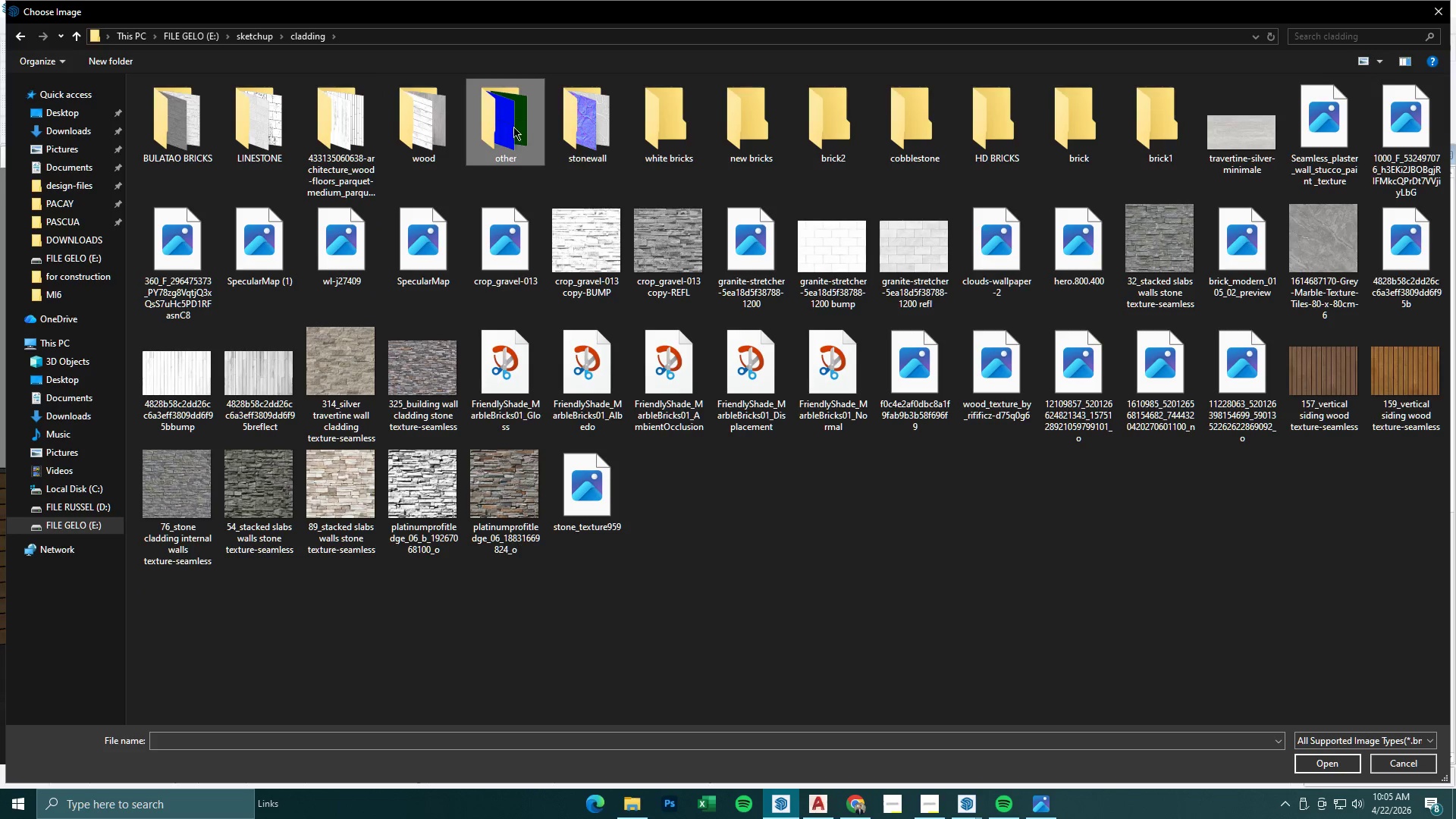 
triple_click([568, 122])
 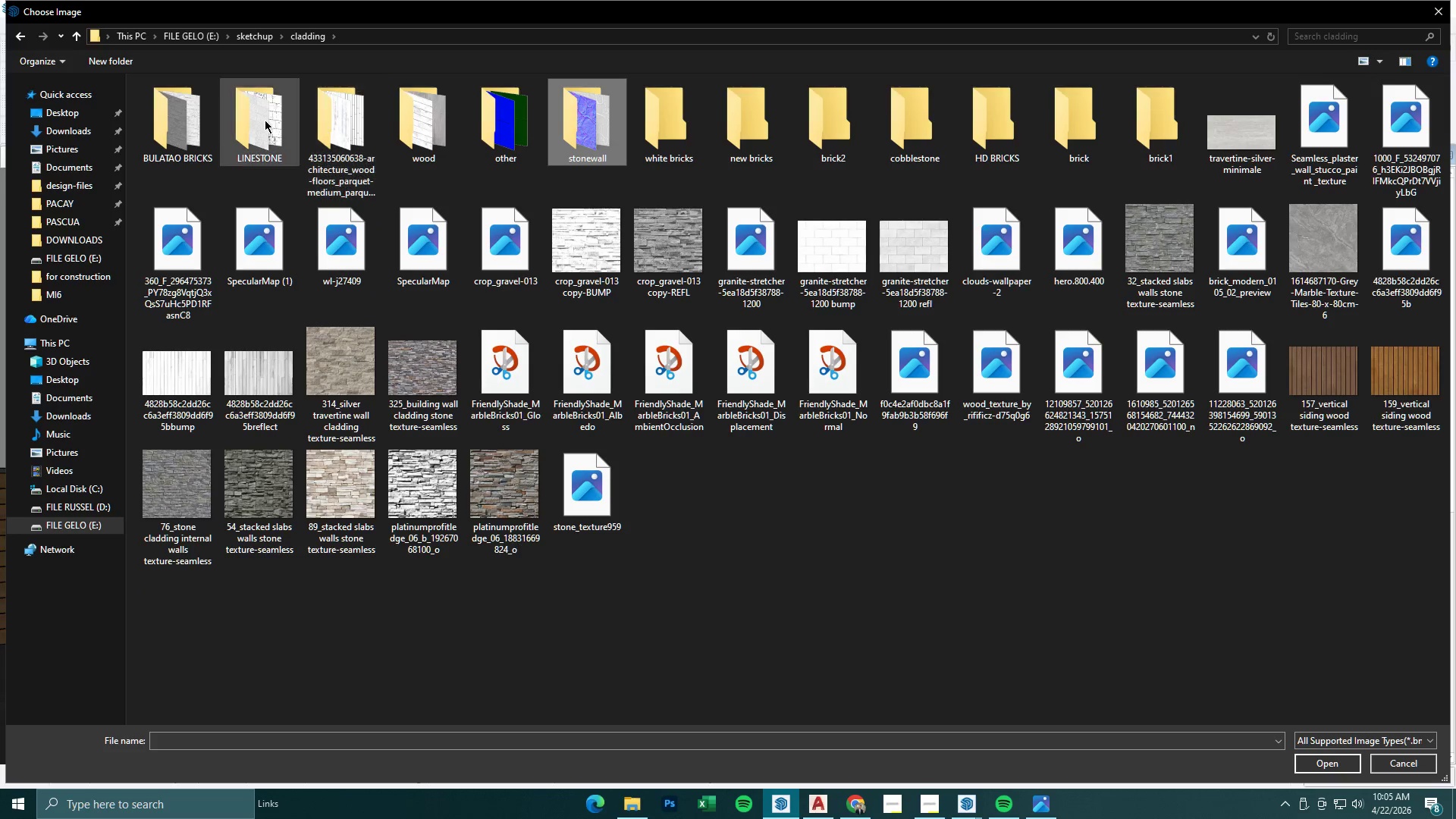 
double_click([262, 120])
 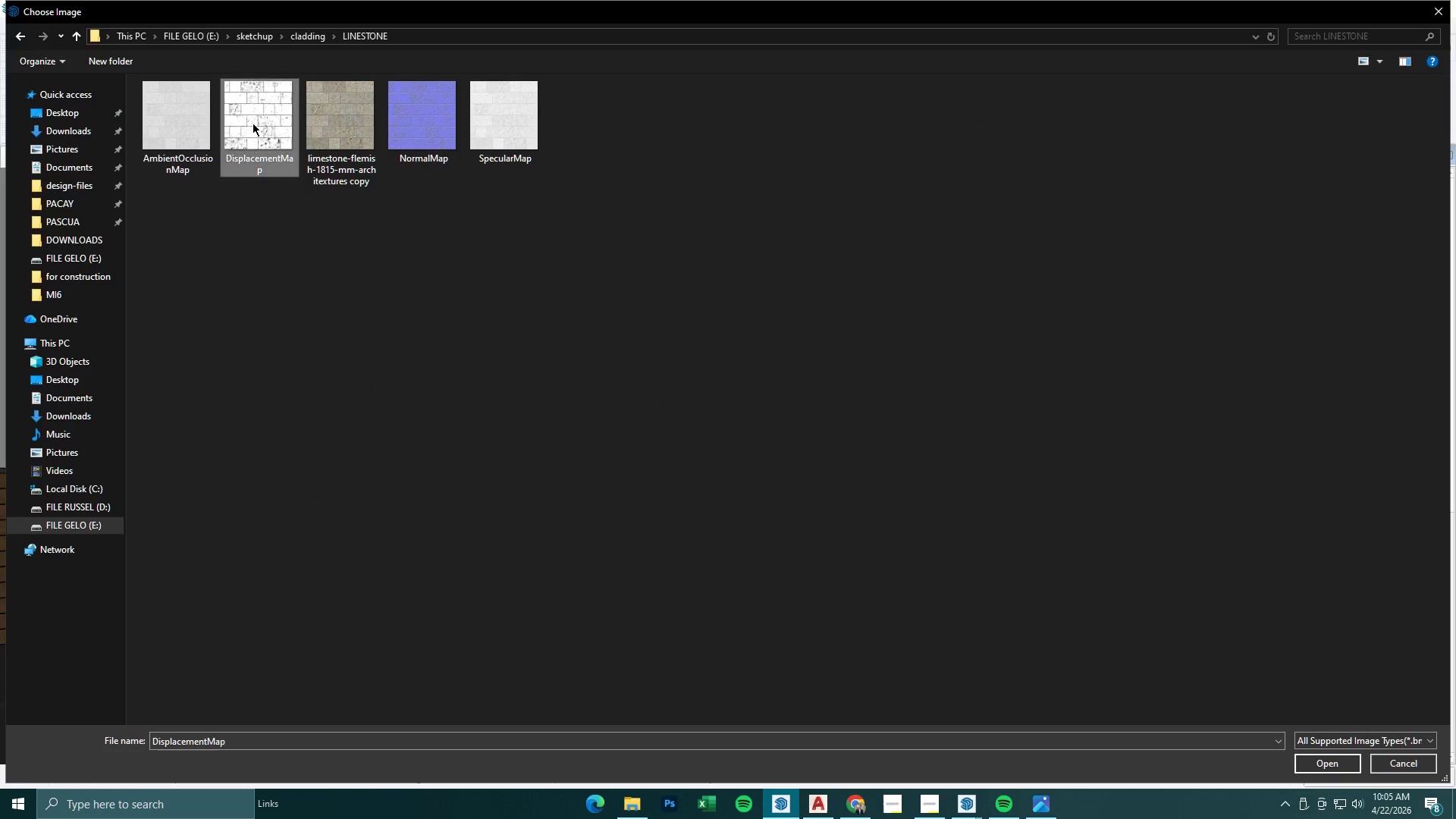 
double_click([362, 124])
 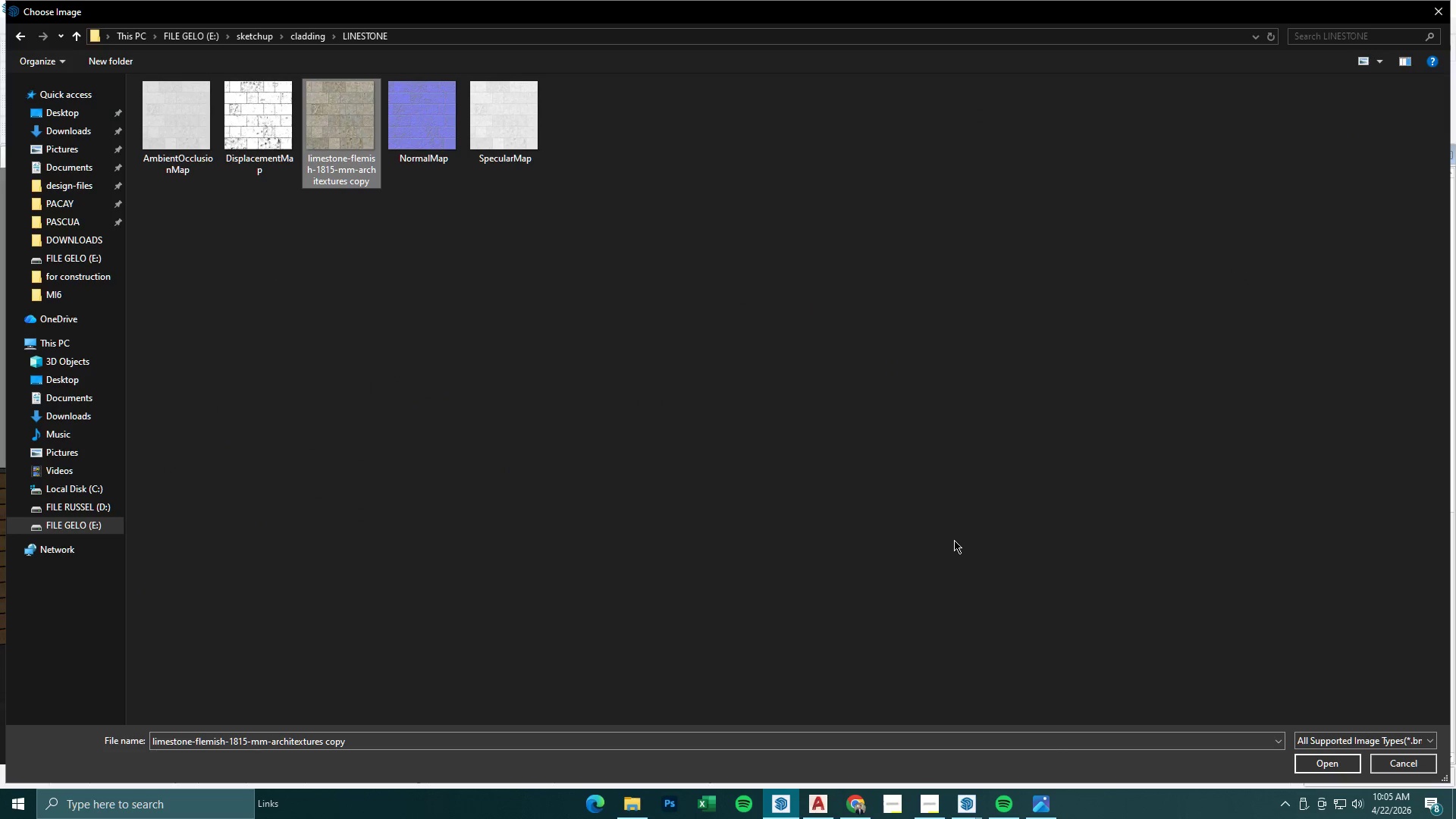 
left_click([1332, 772])
 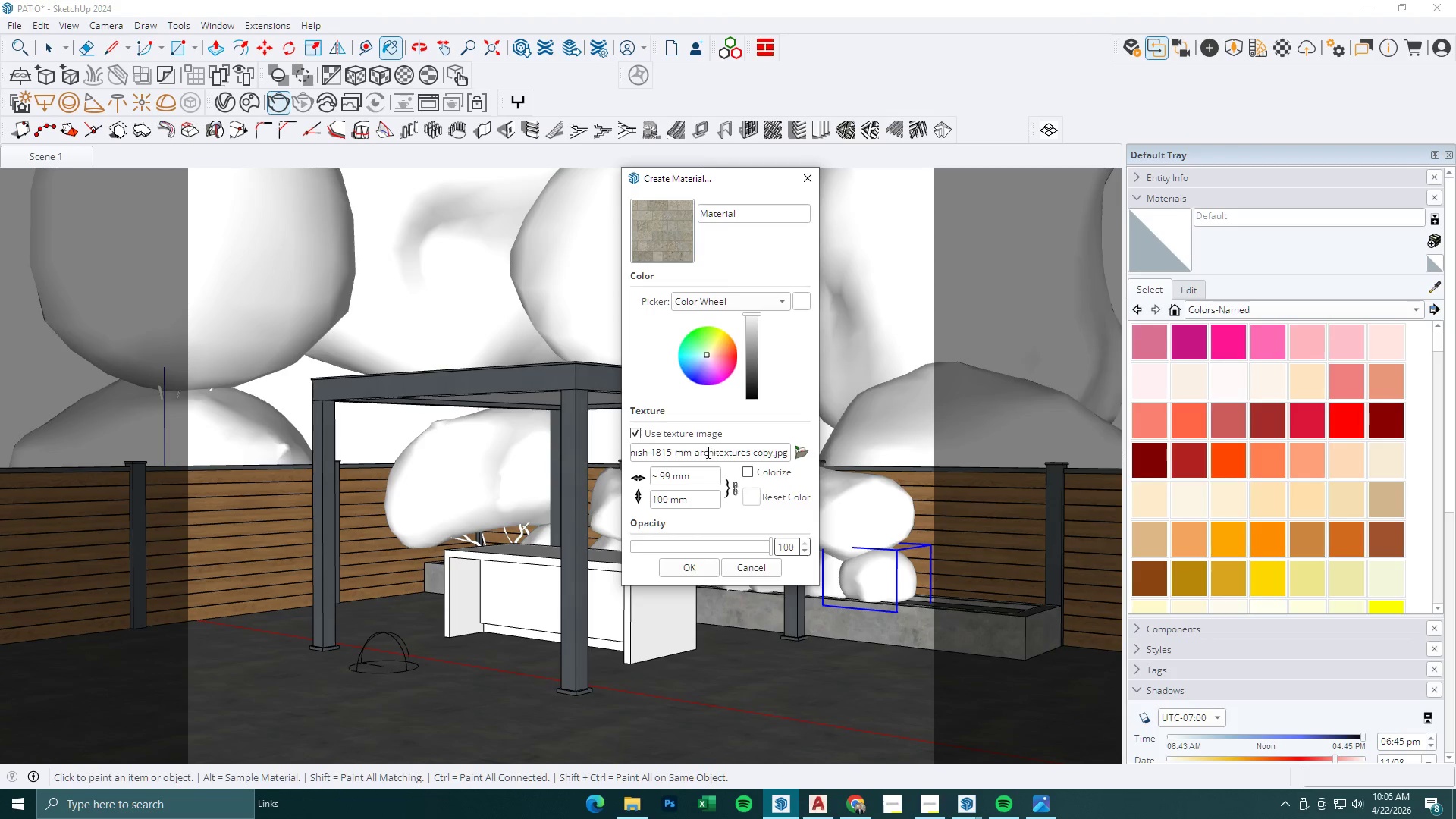 
left_click_drag(start_coordinate=[700, 474], to_coordinate=[585, 470])
 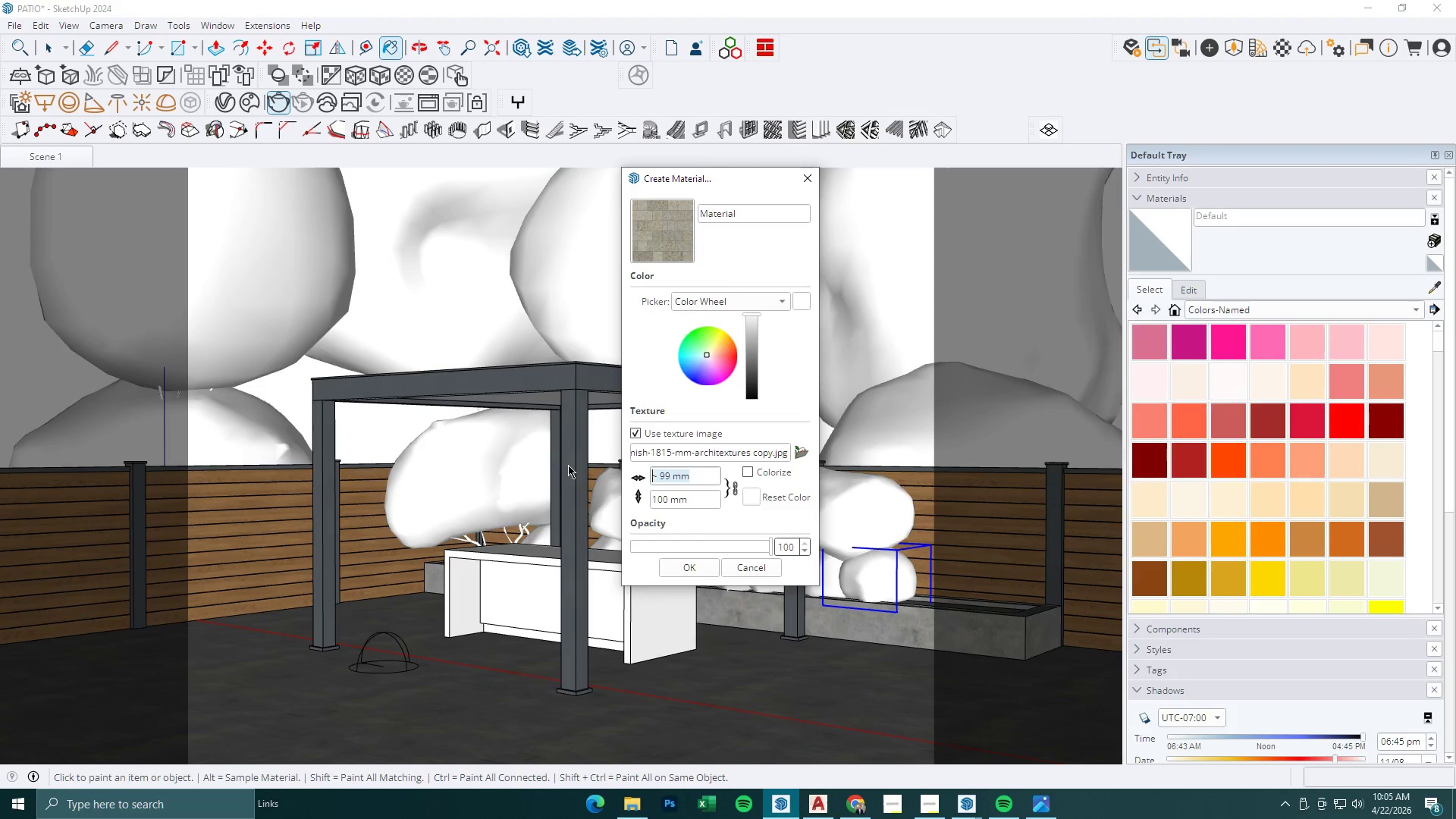 
key(Numpad1)
 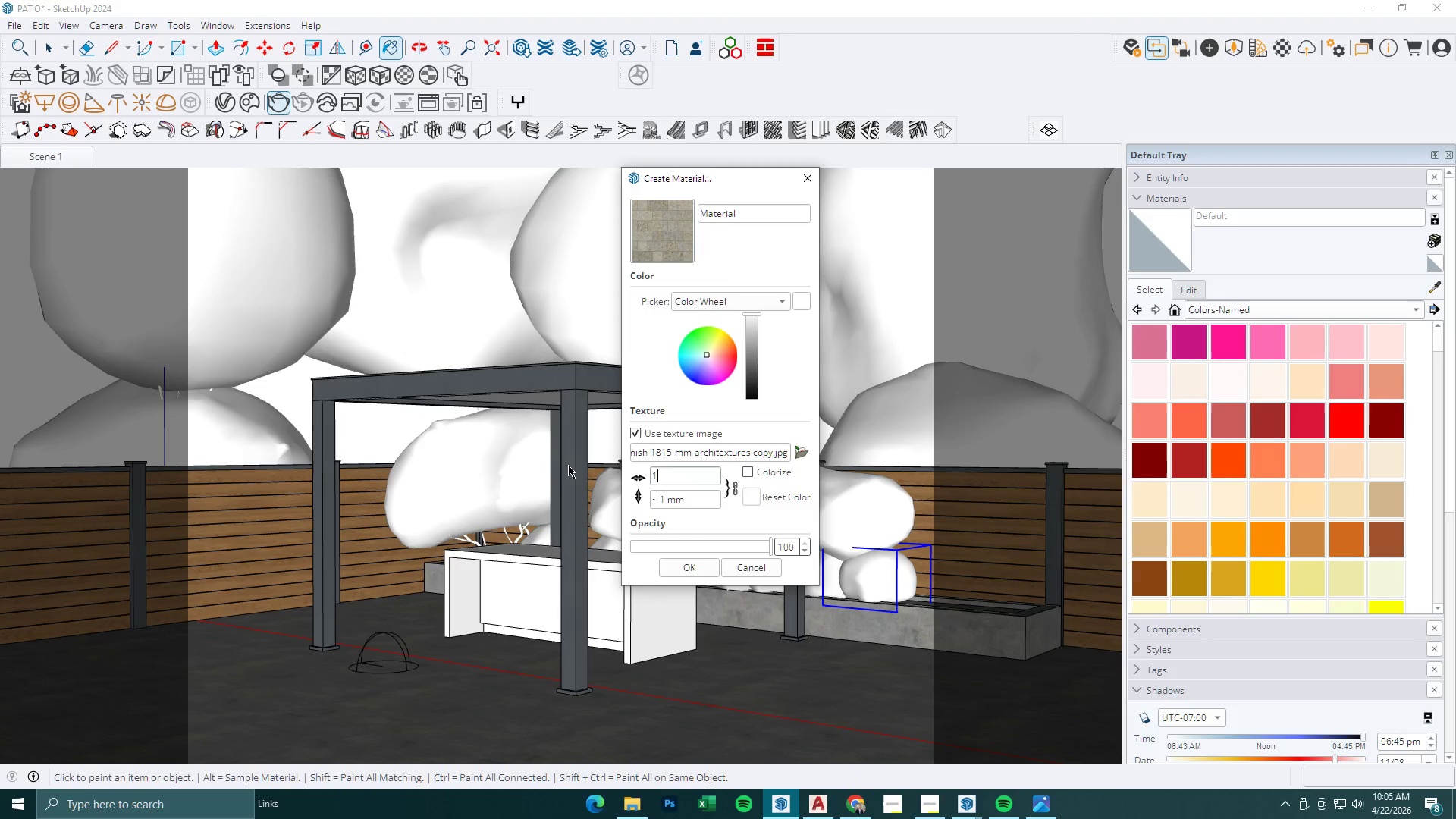 
key(Numpad5)
 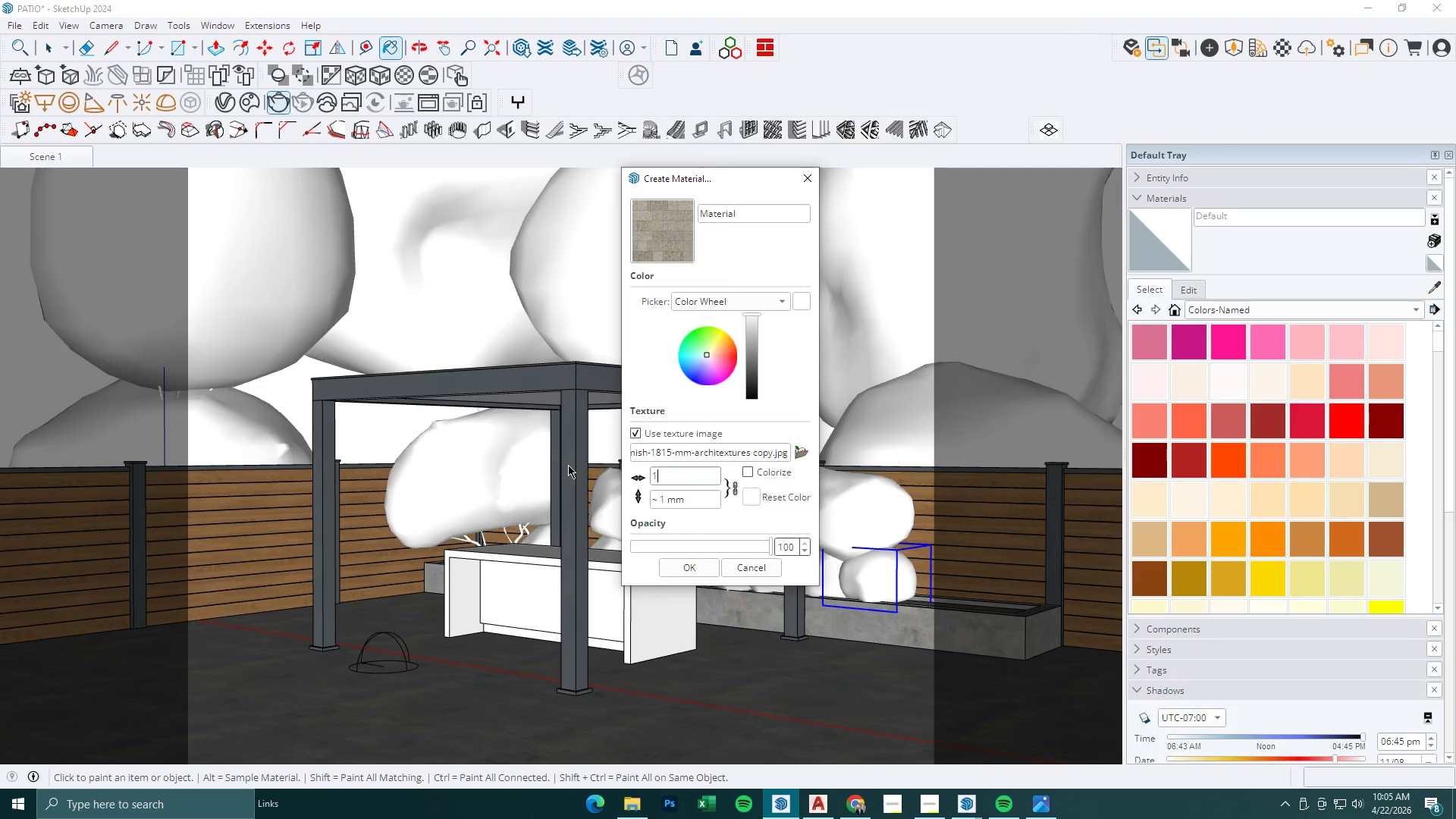 
key(Numpad0)
 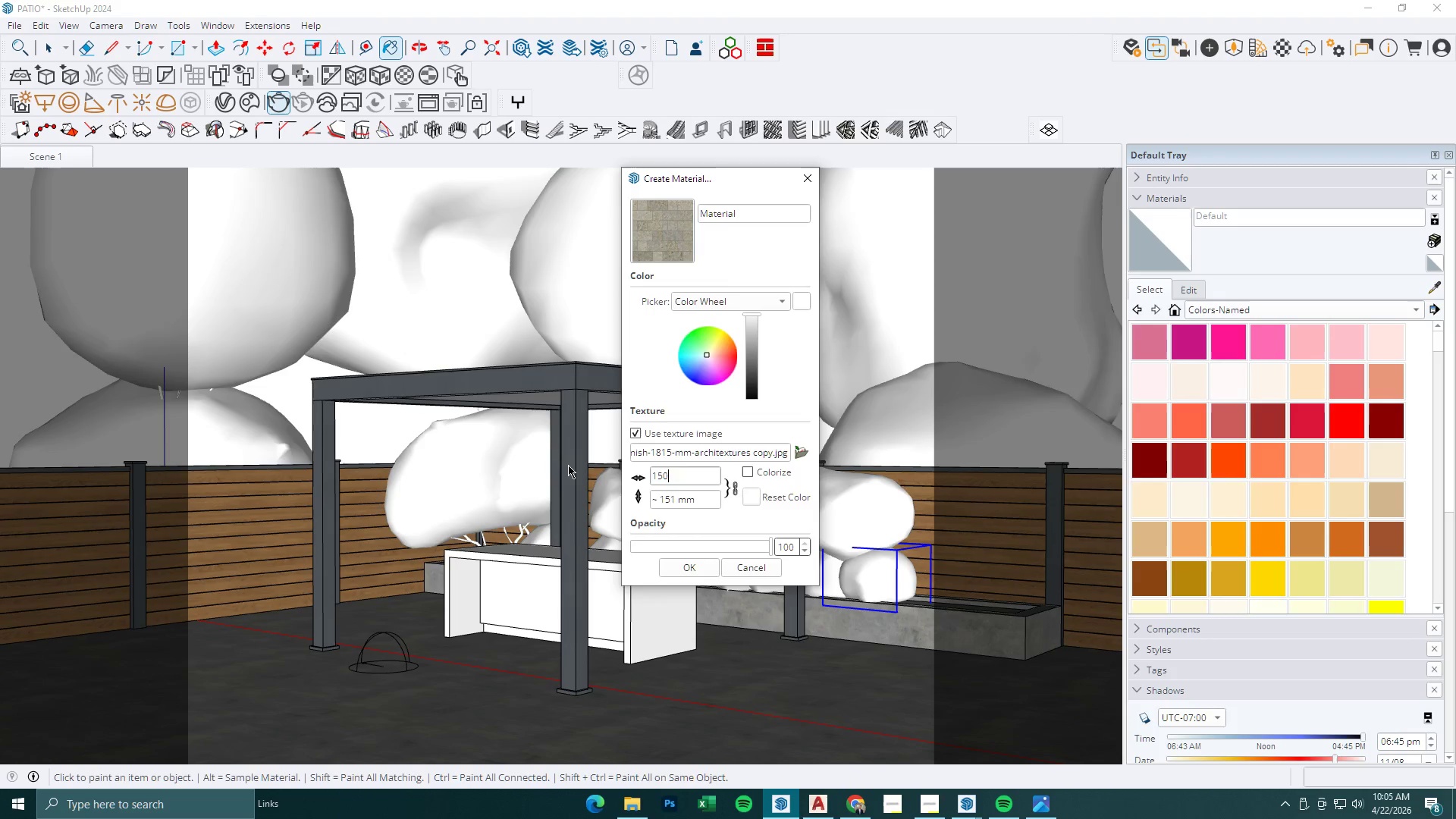 
key(Numpad0)
 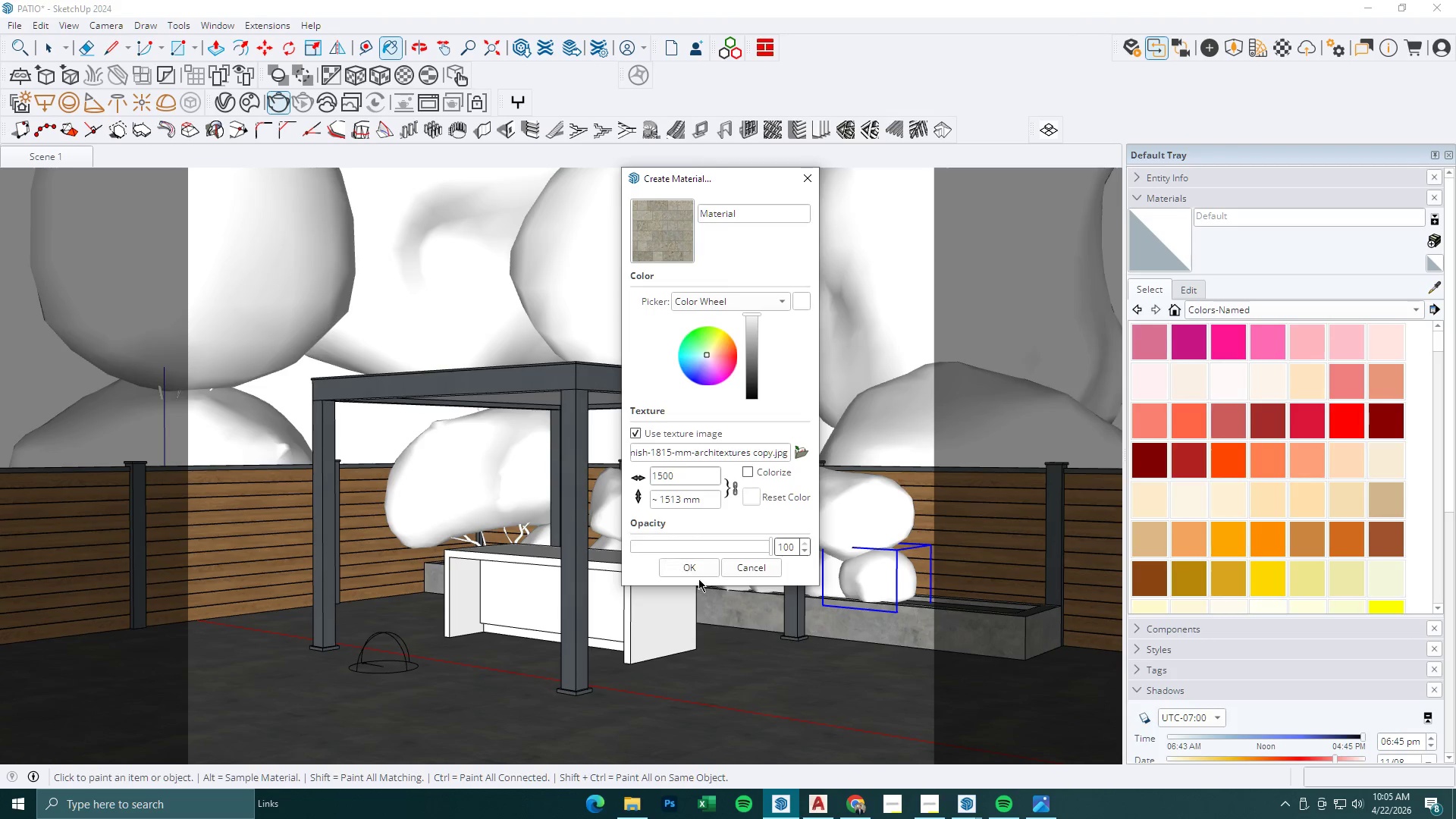 
left_click([708, 568])
 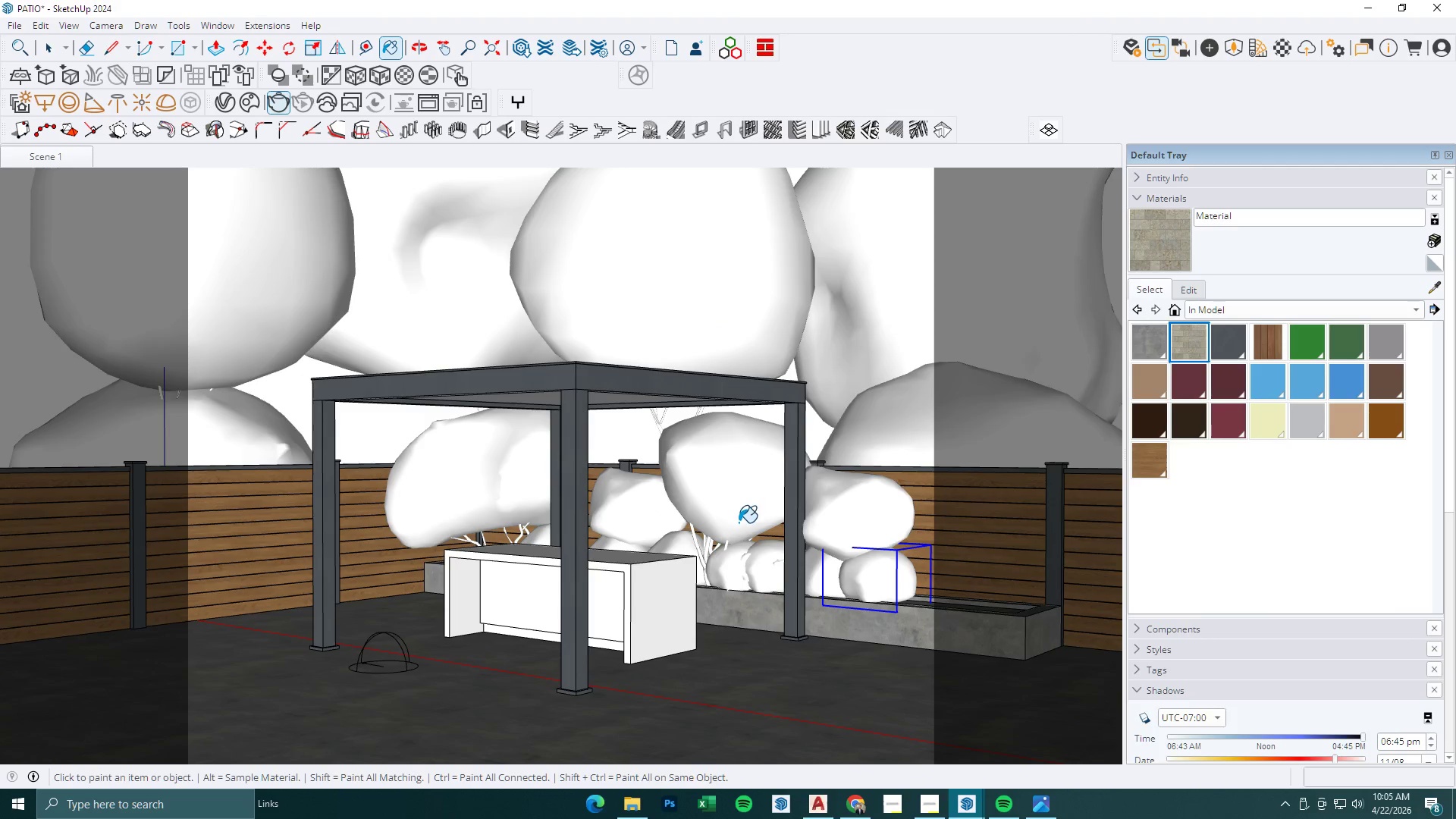 
key(Space)
 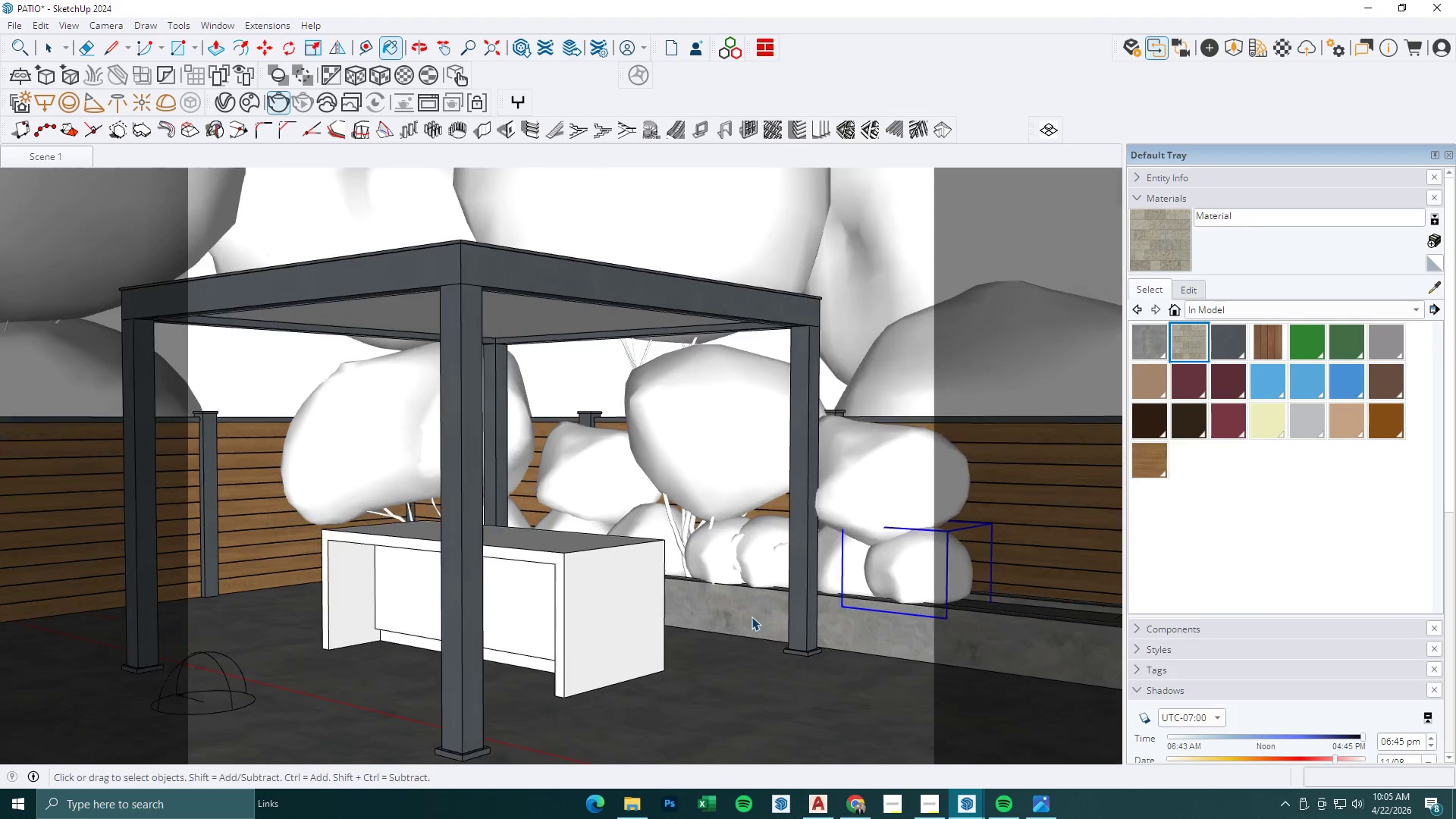 
key(Escape)
 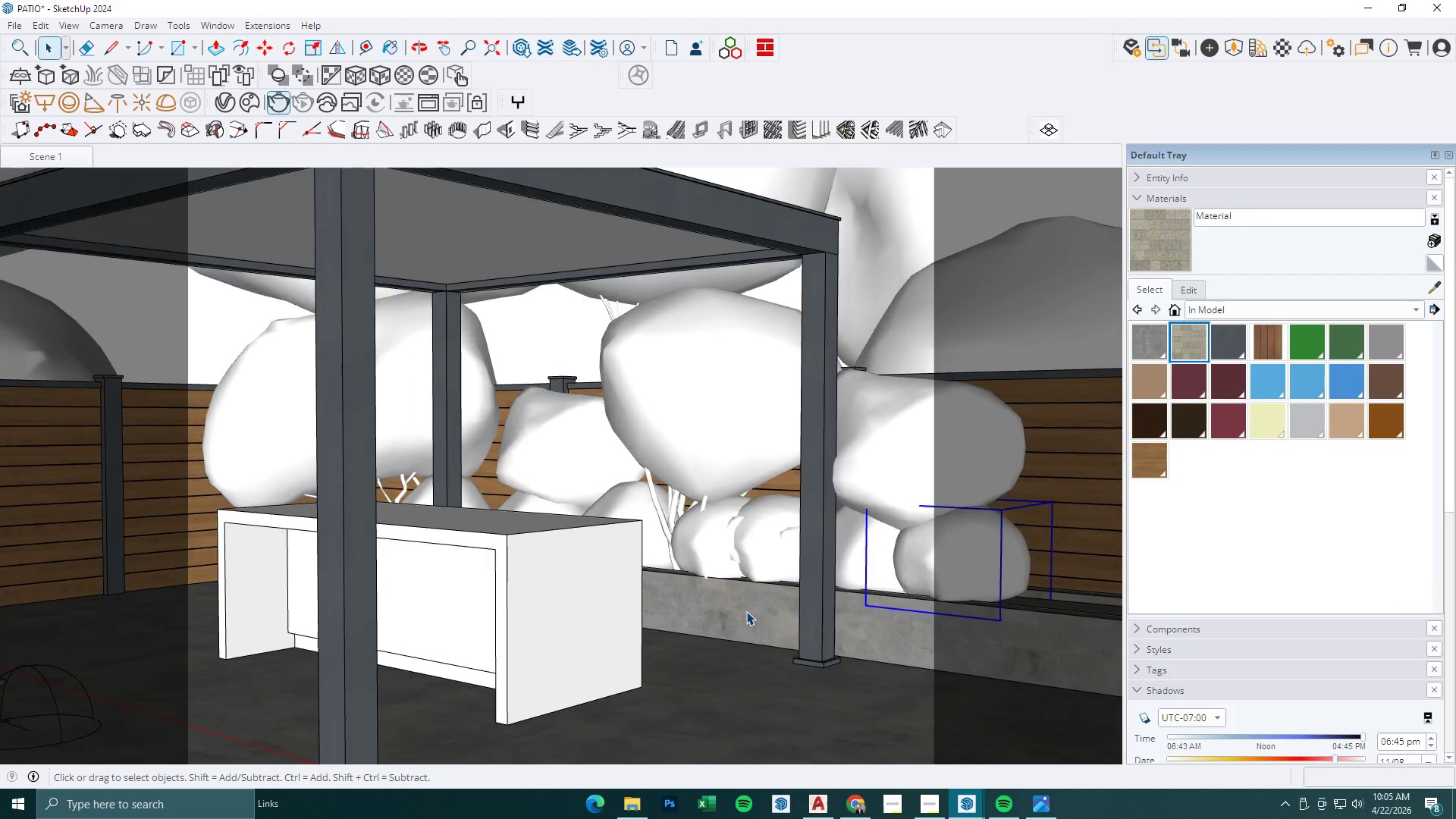 
double_click([746, 611])
 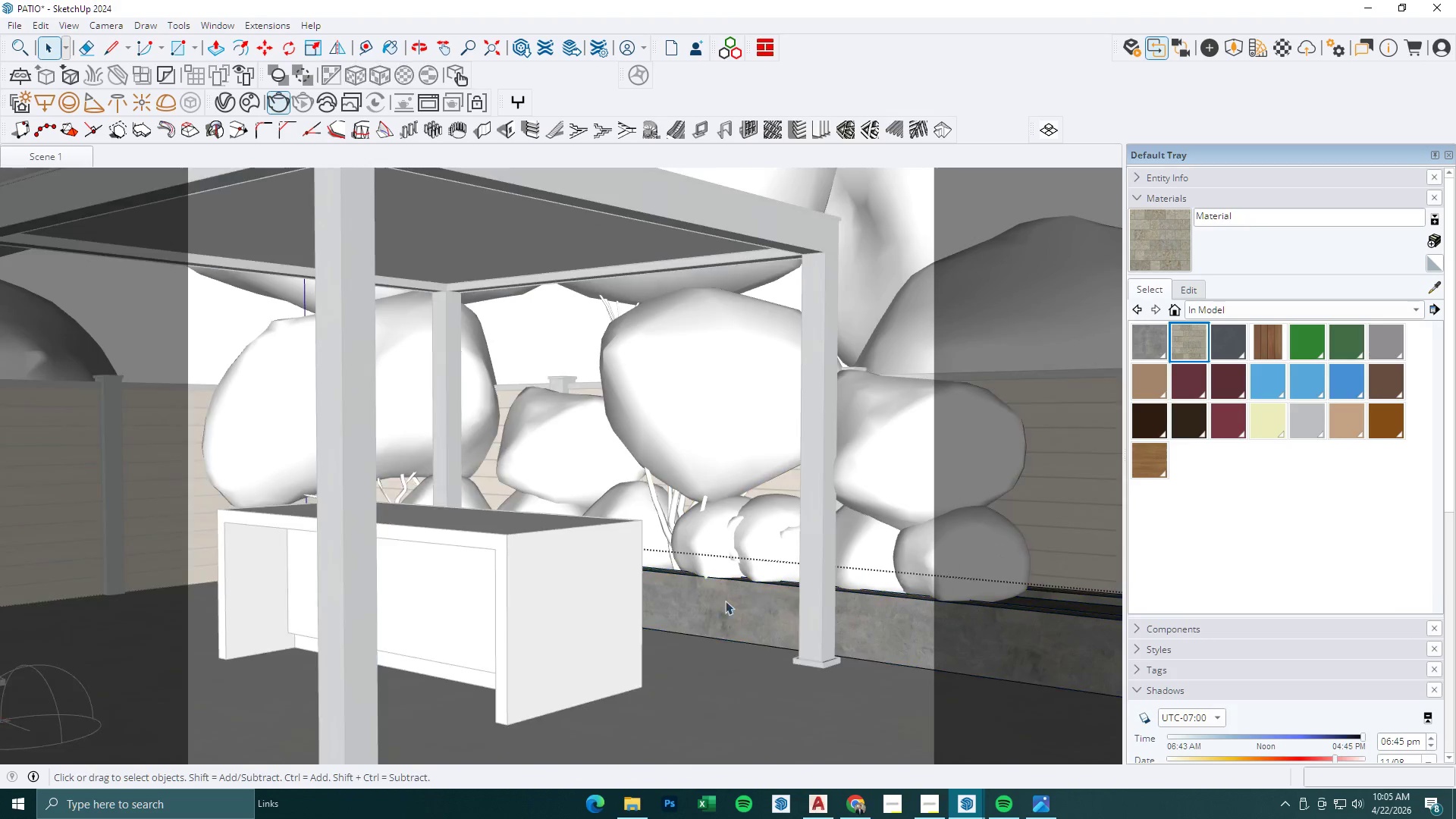 
triple_click([714, 598])
 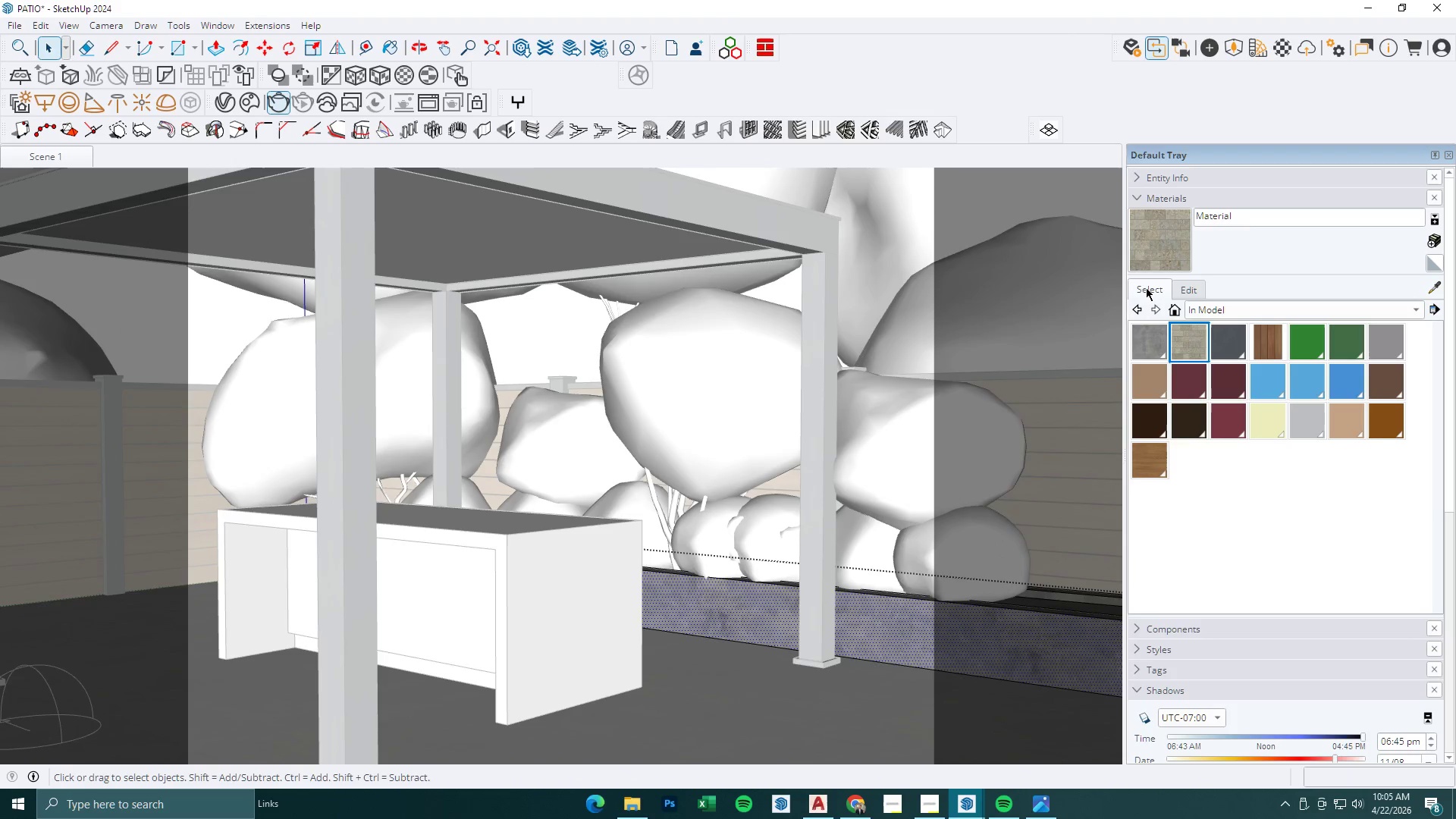 
scroll: coordinate [746, 611], scroll_direction: up, amount: 5.0
 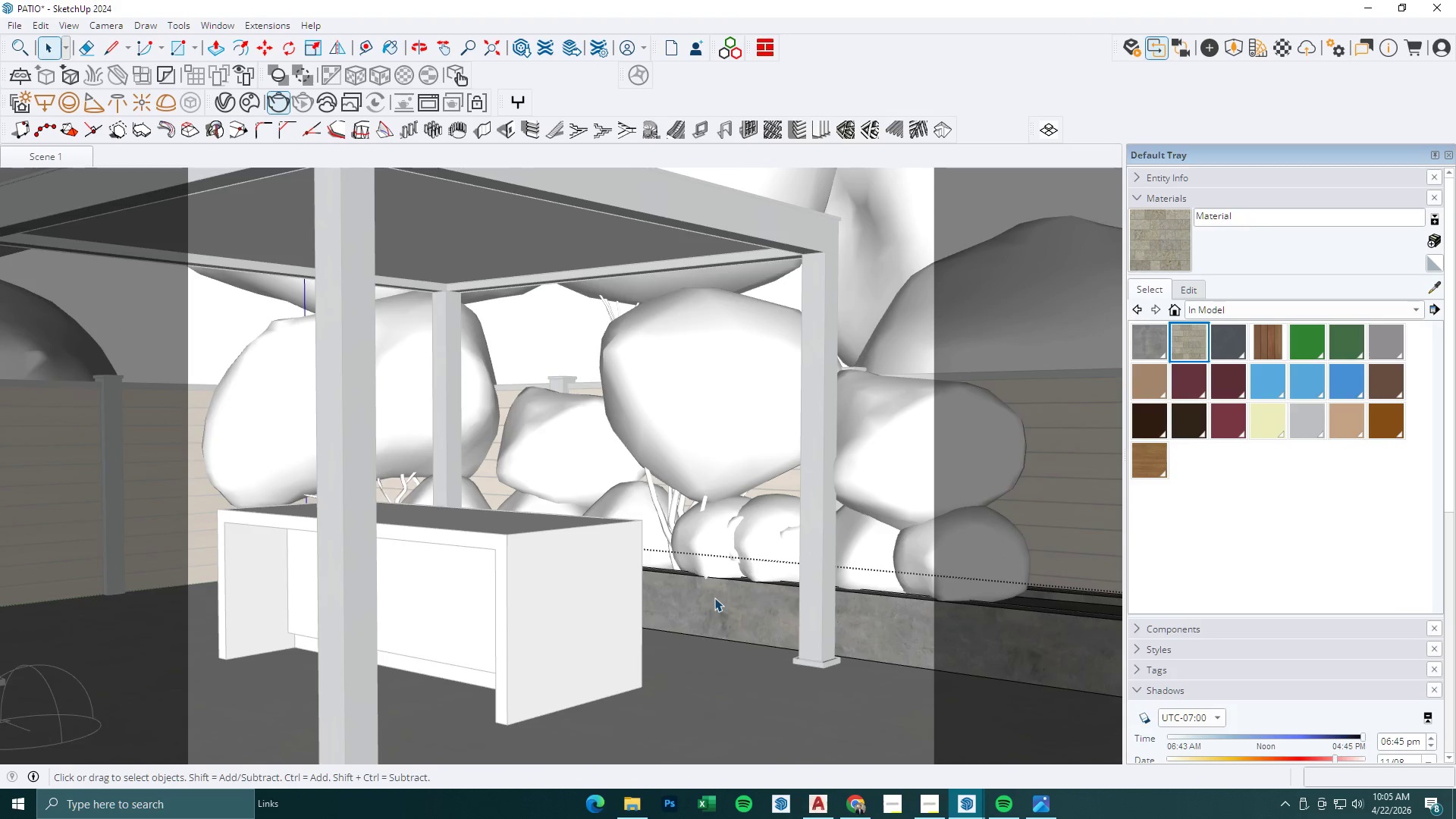 
left_click_drag(start_coordinate=[1155, 240], to_coordinate=[1151, 247])
 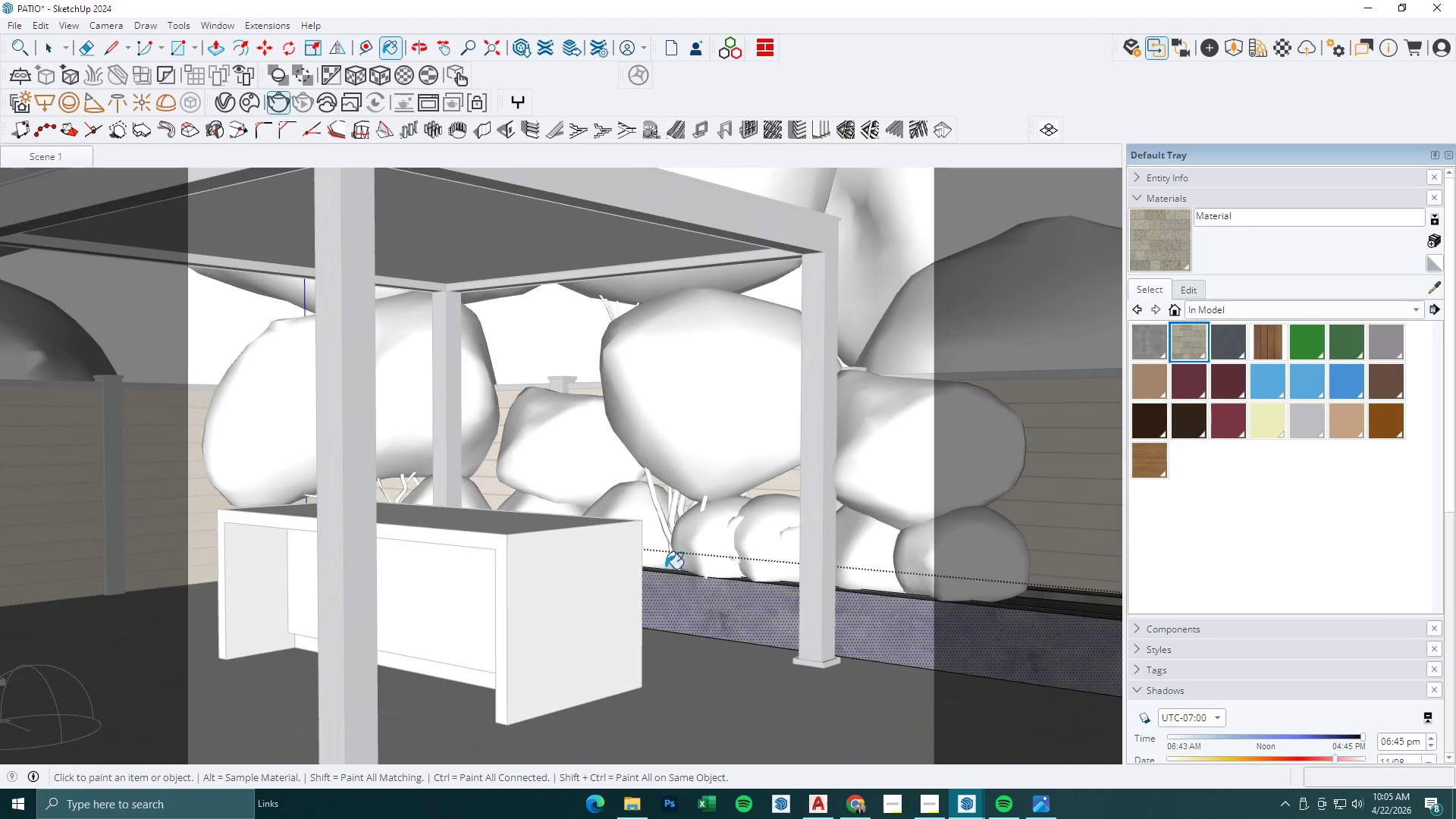 
scroll: coordinate [597, 545], scroll_direction: down, amount: 5.0
 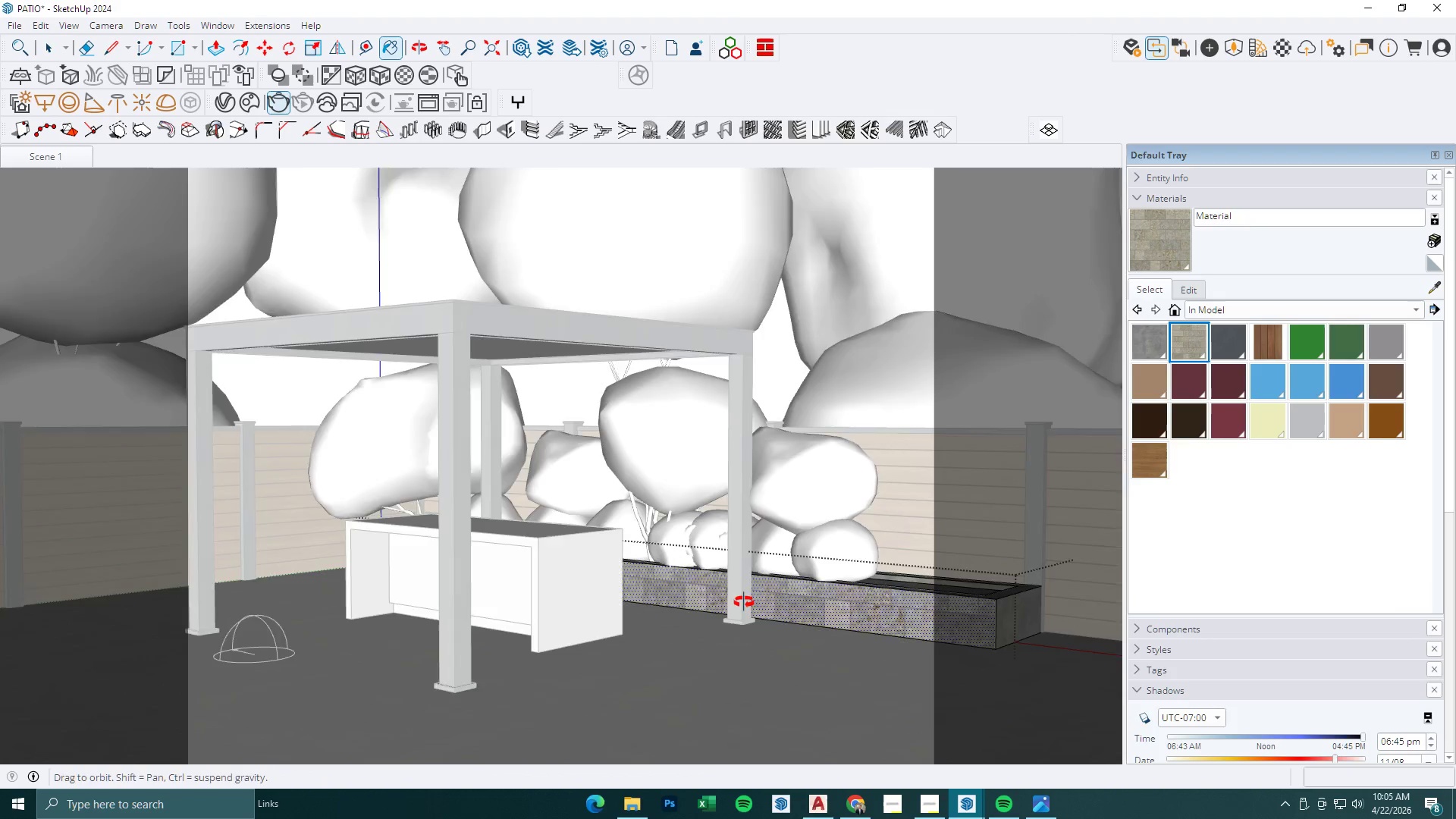 
key(Space)
 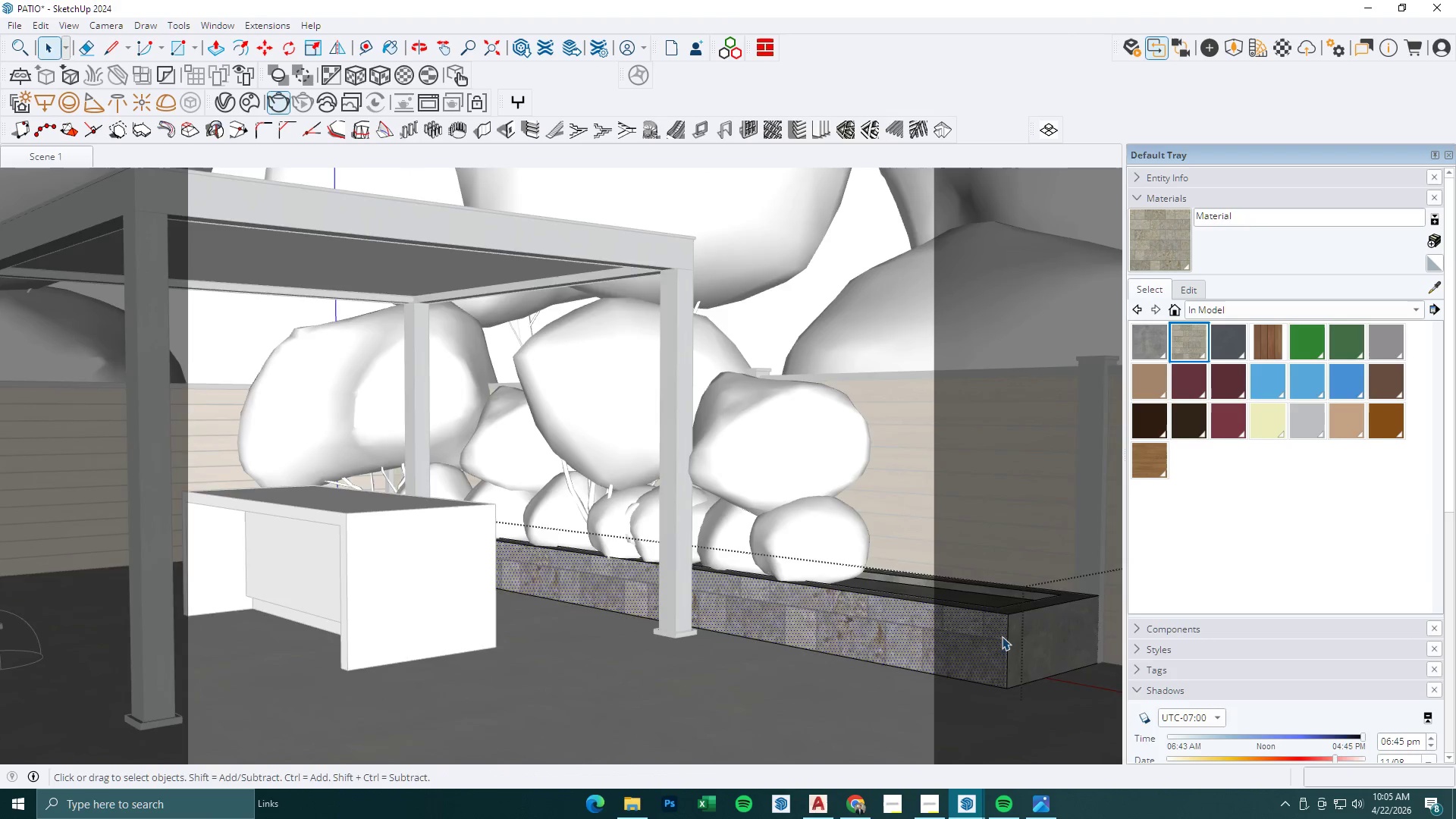 
key(Escape)
 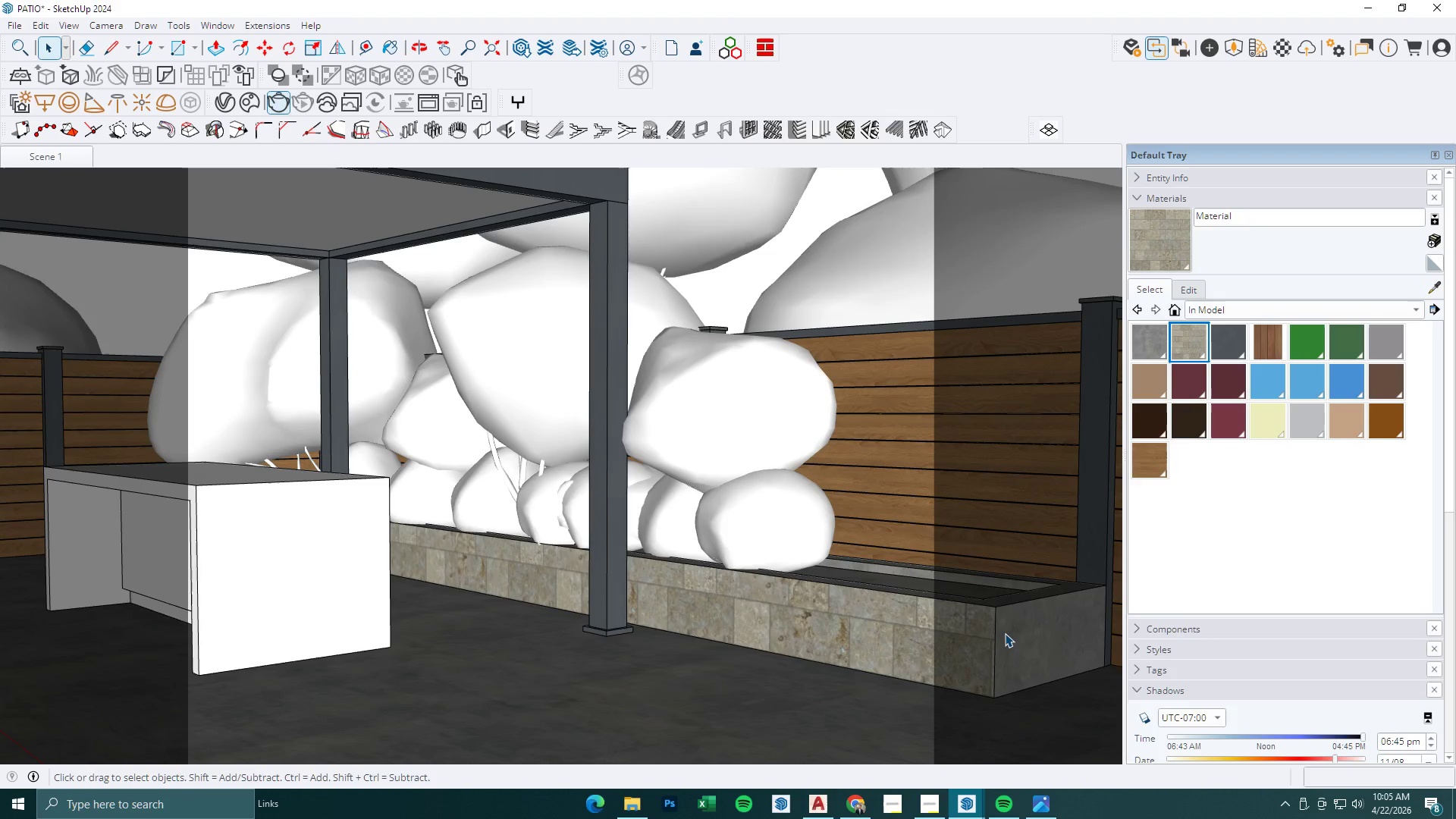 
double_click([1004, 632])
 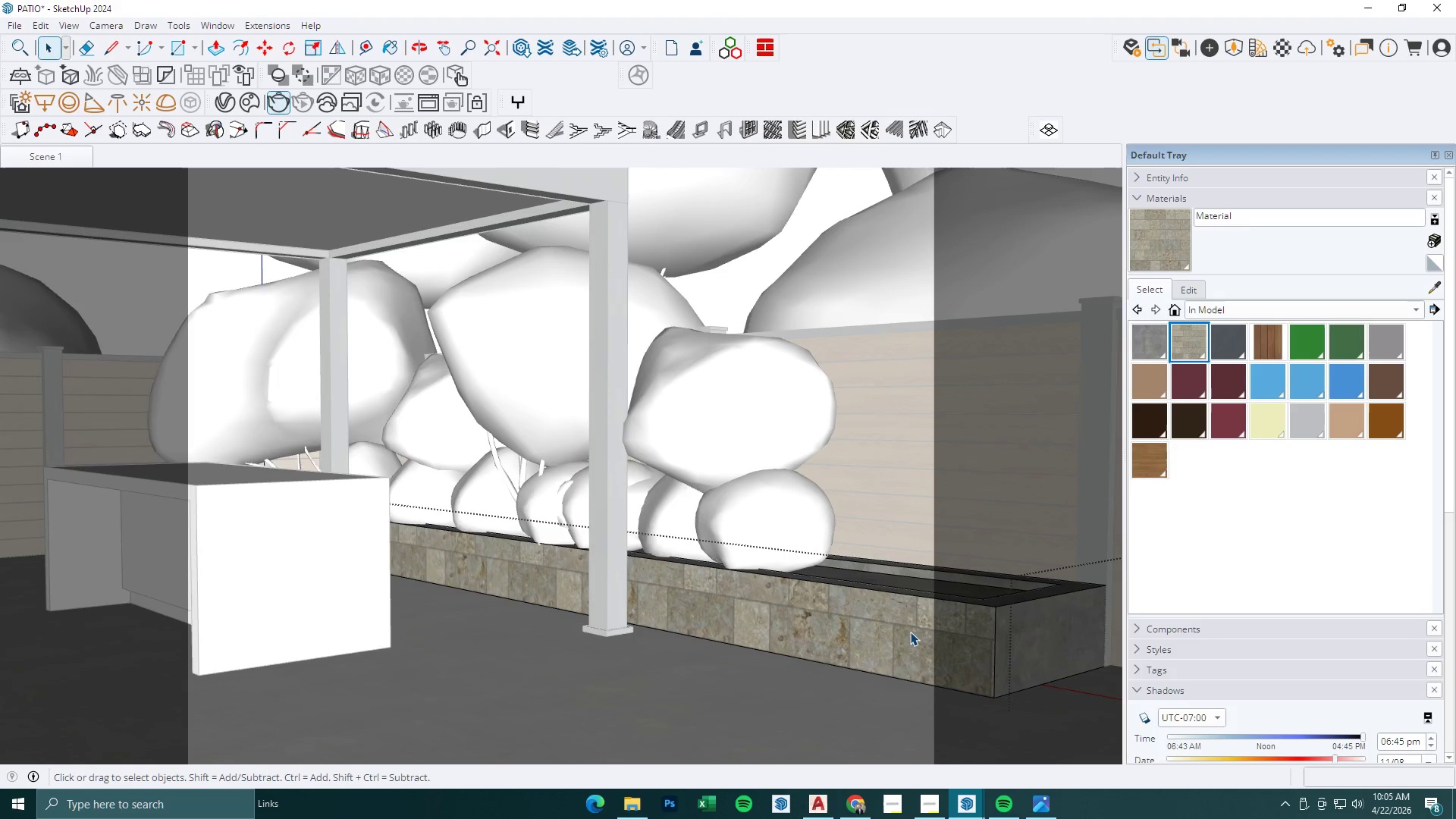 
scroll: coordinate [1063, 647], scroll_direction: up, amount: 5.0
 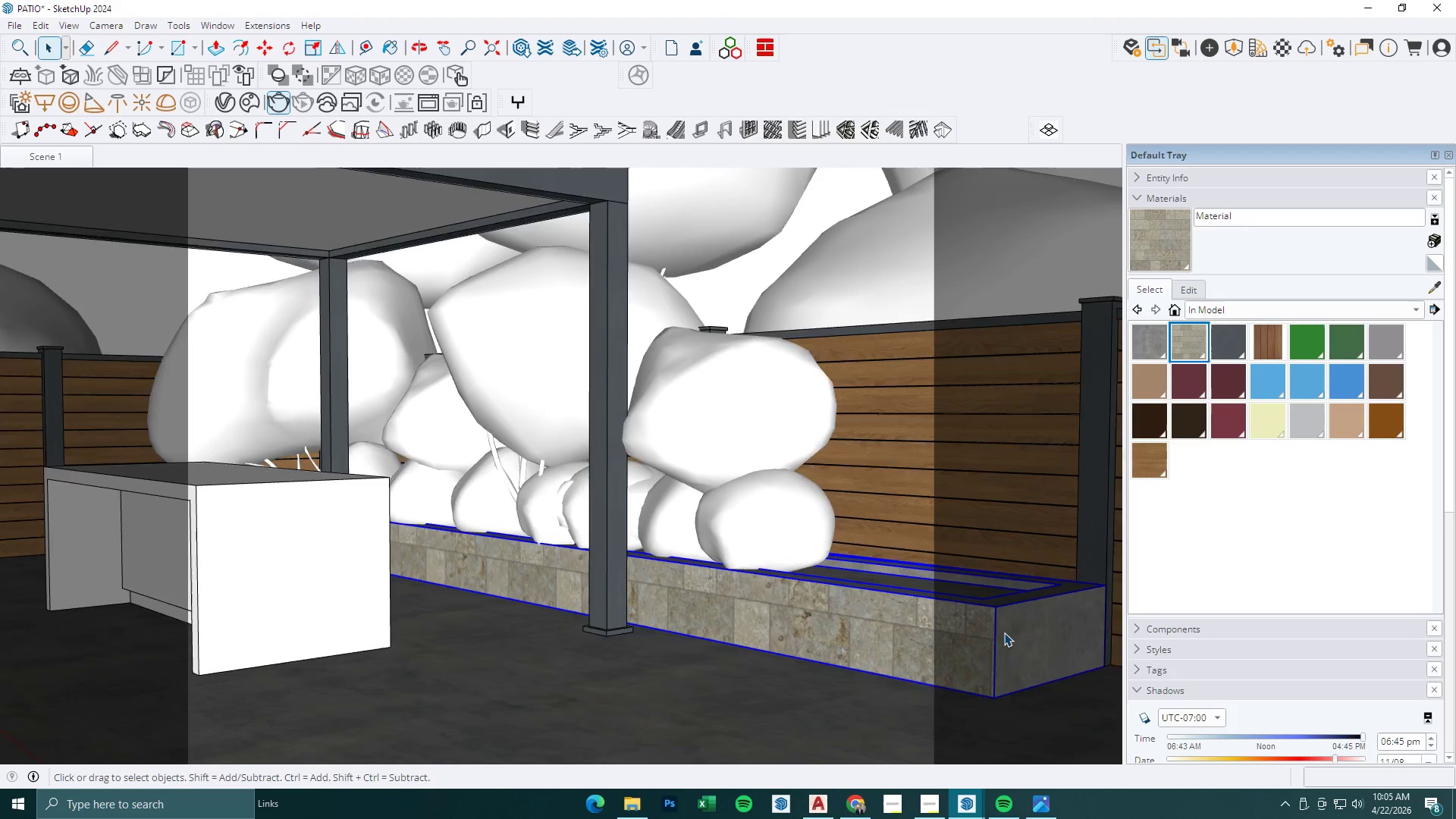 
key(Escape)
 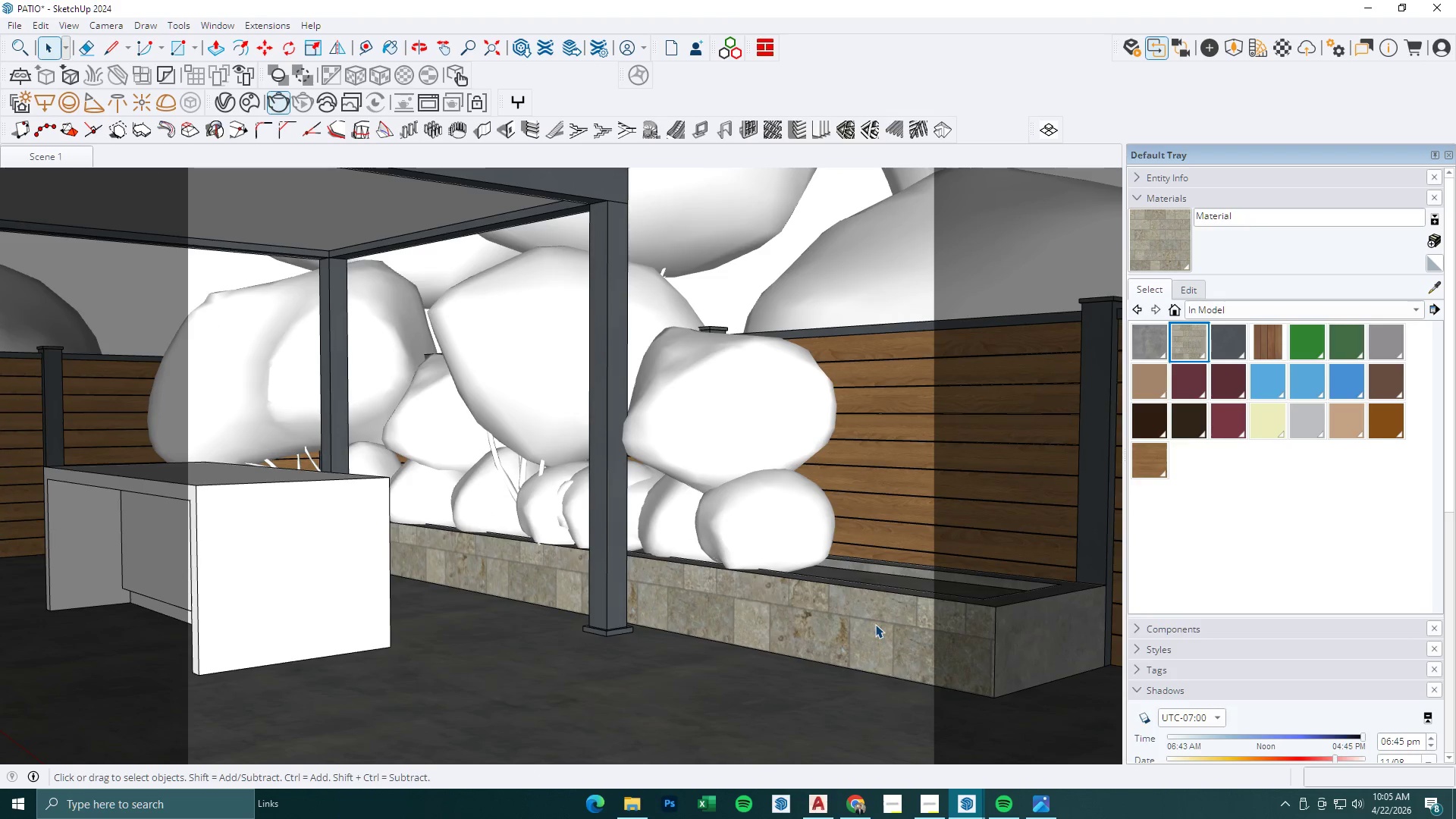 
double_click([875, 624])
 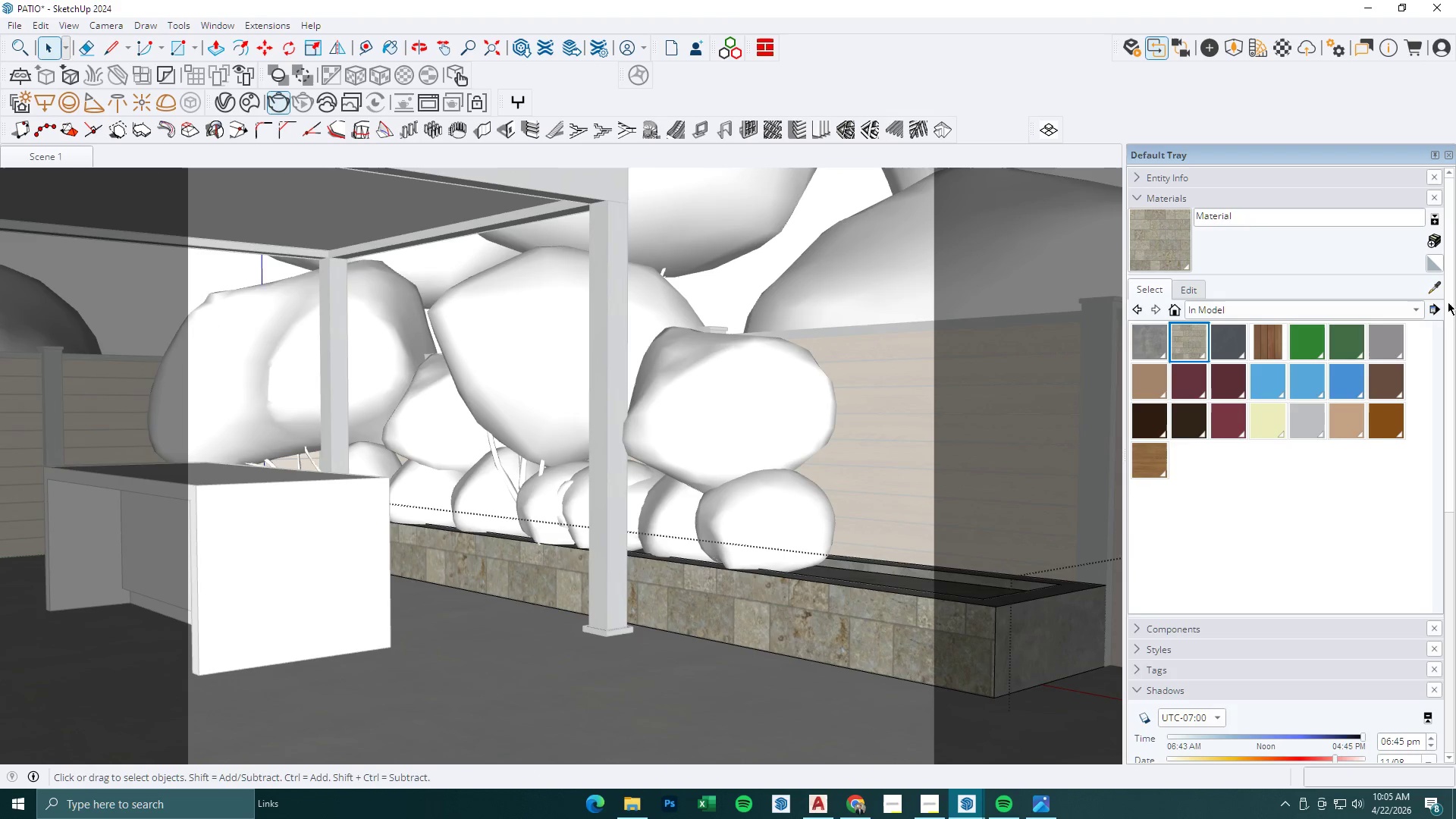 
left_click([1426, 288])
 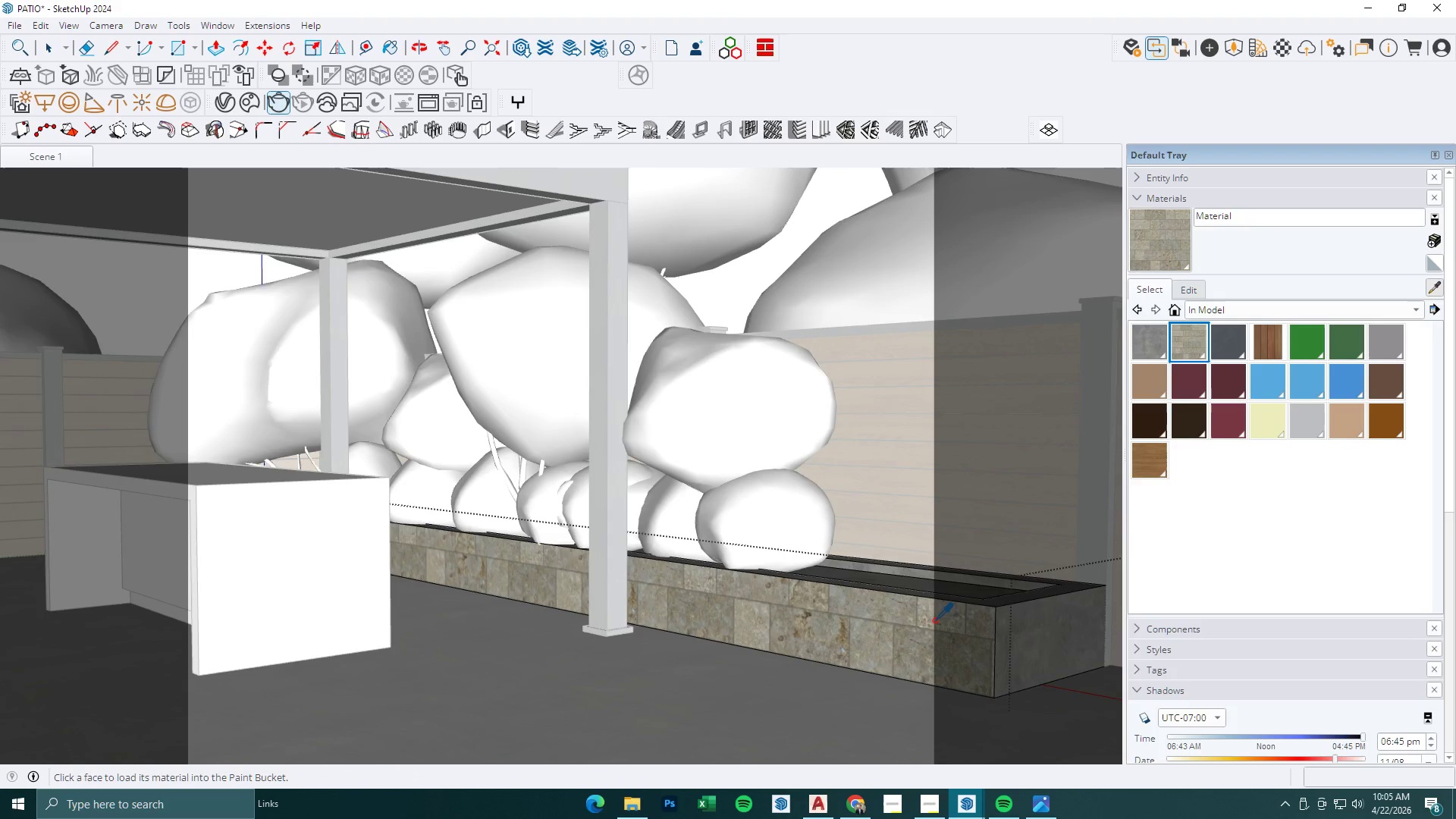 
left_click_drag(start_coordinate=[917, 638], to_coordinate=[925, 639])
 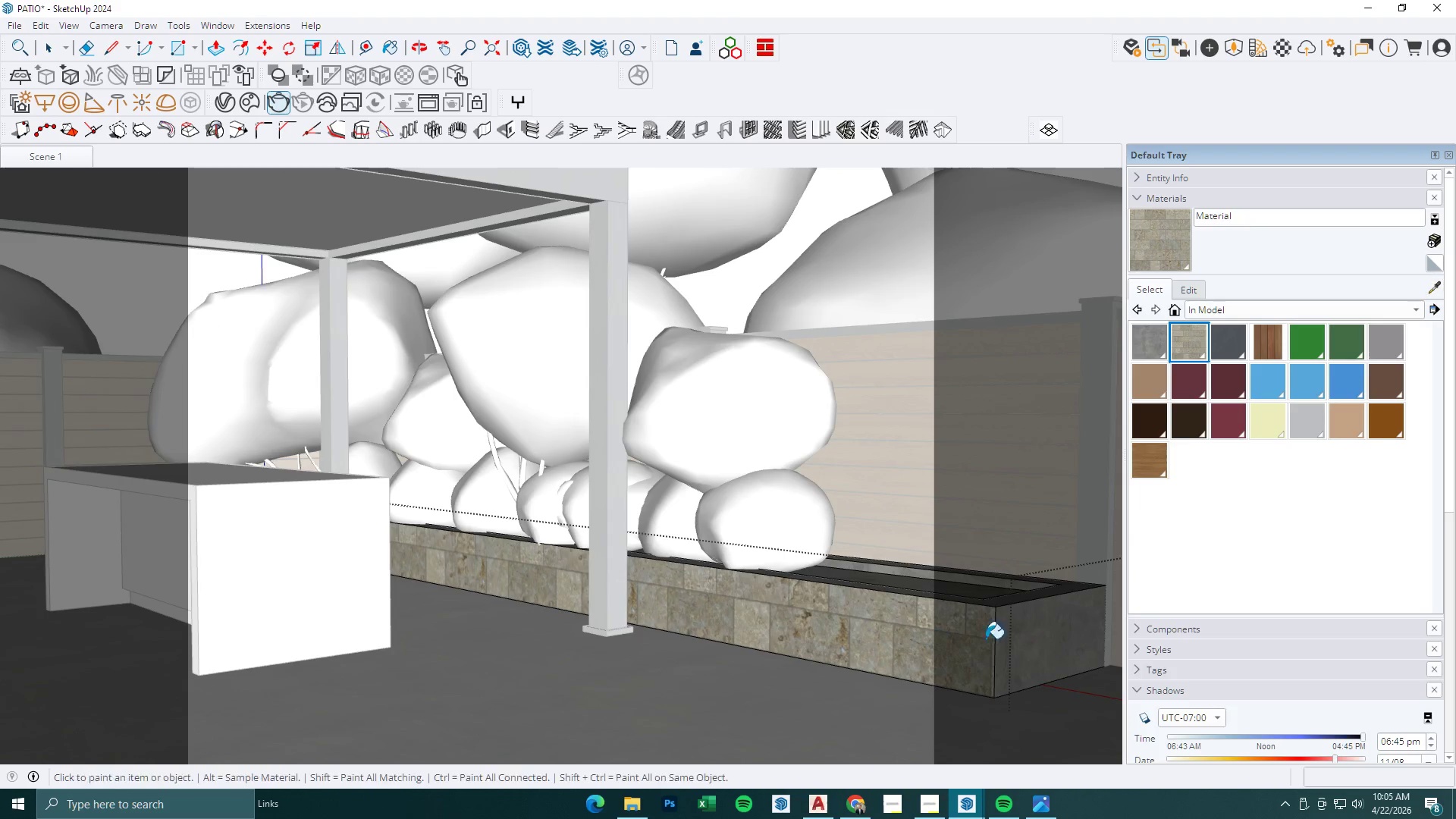 
triple_click([1015, 639])
 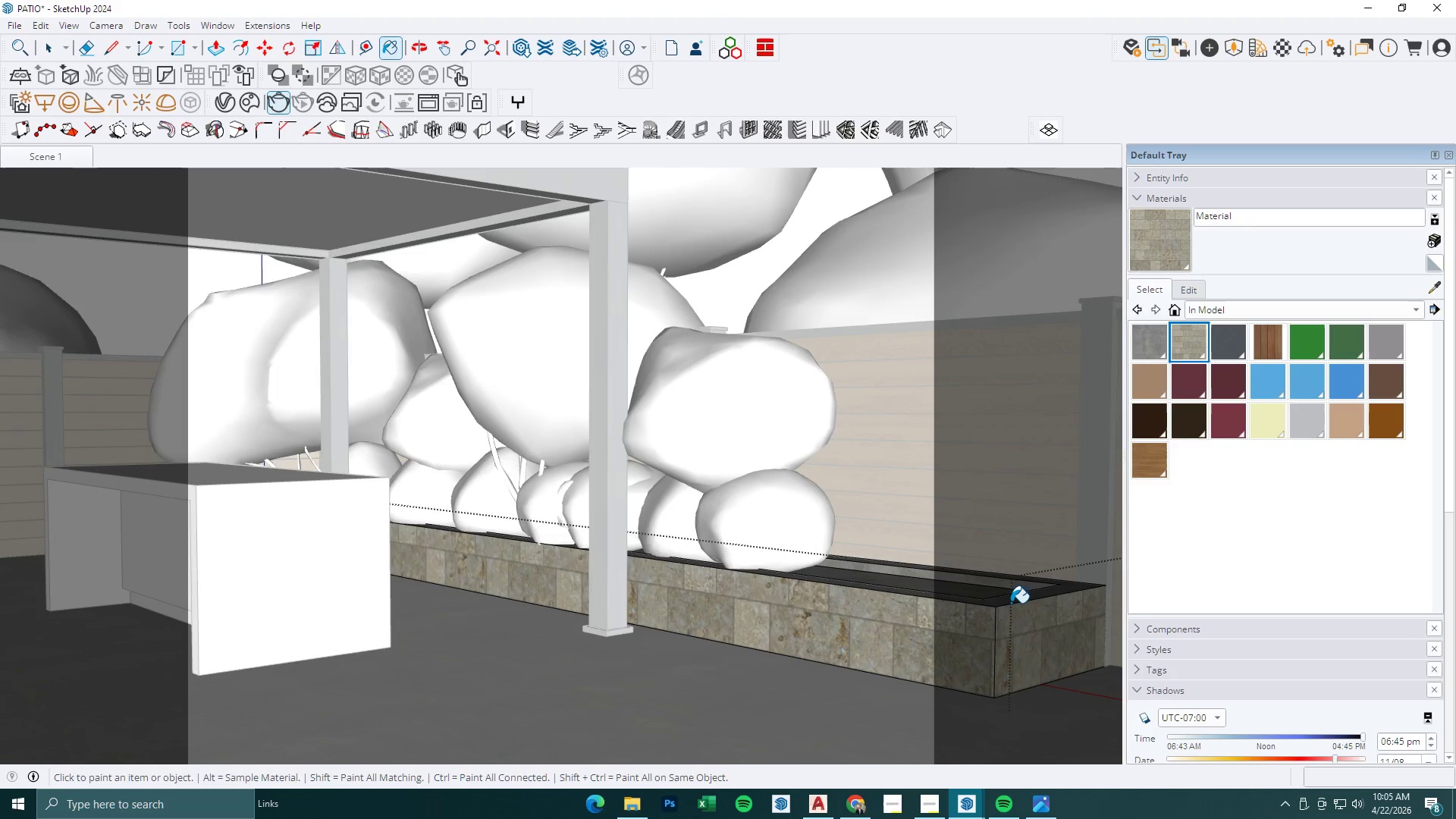 
triple_click([1012, 601])
 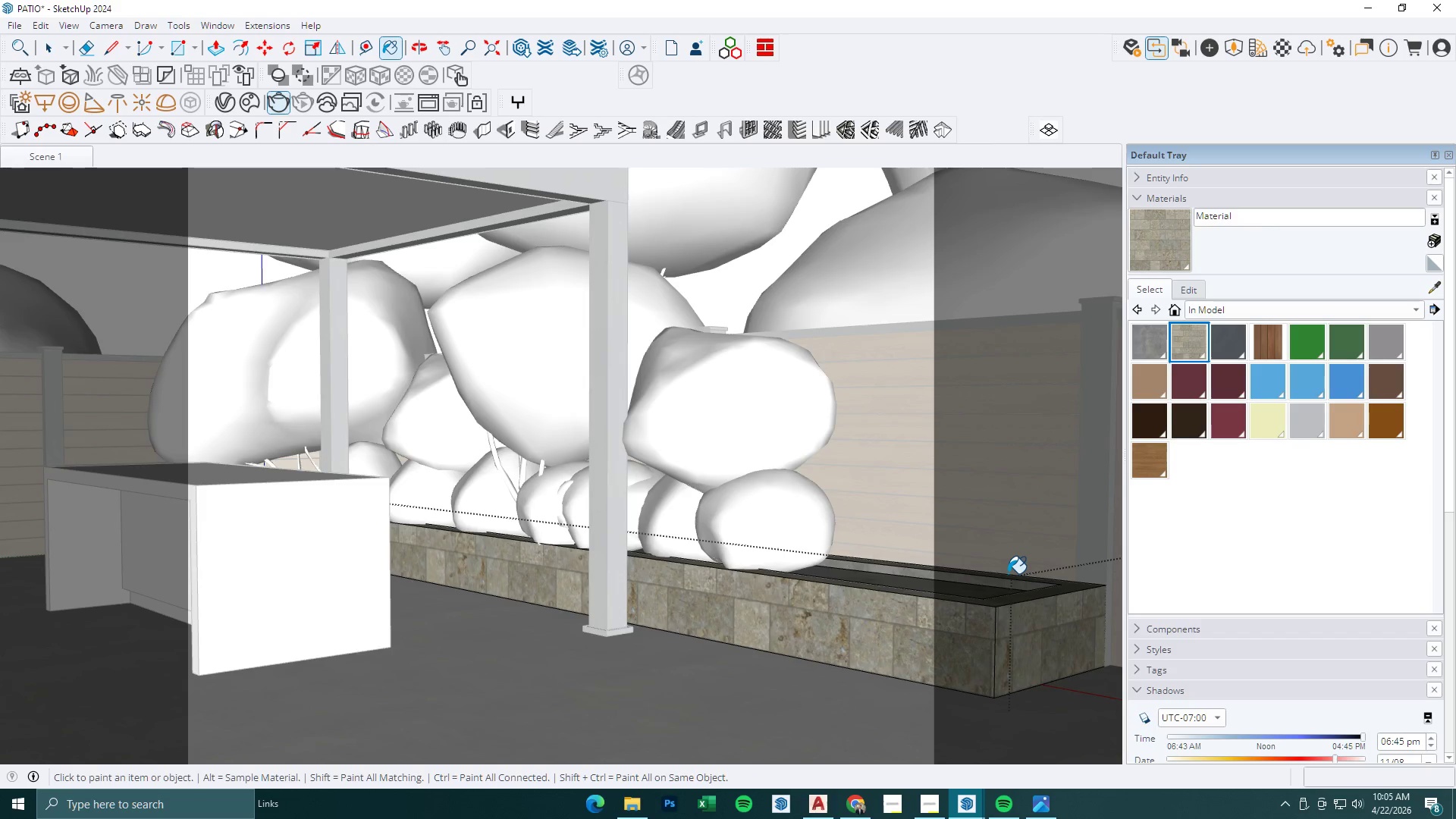 
double_click([995, 580])
 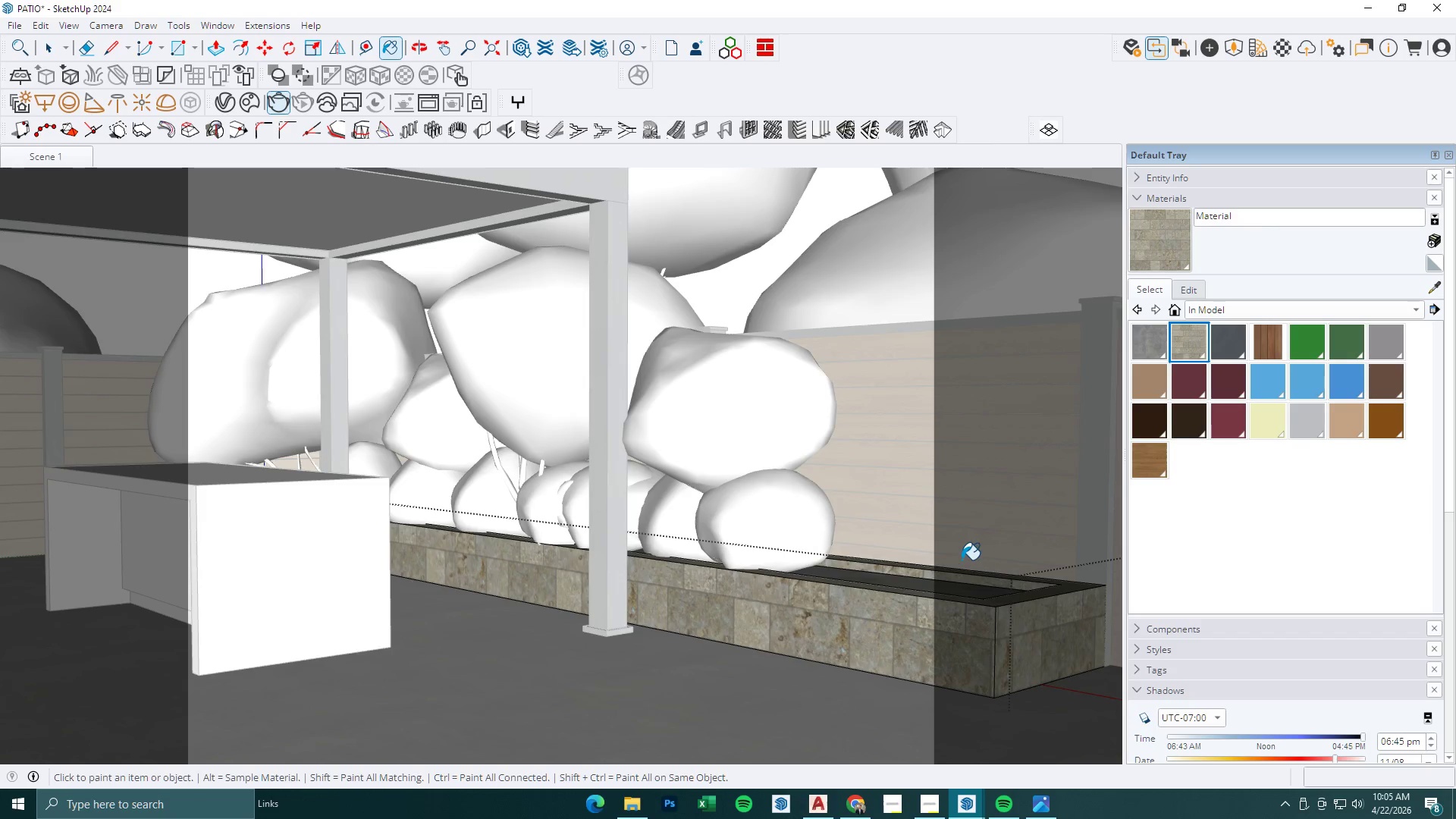 
key(Space)
 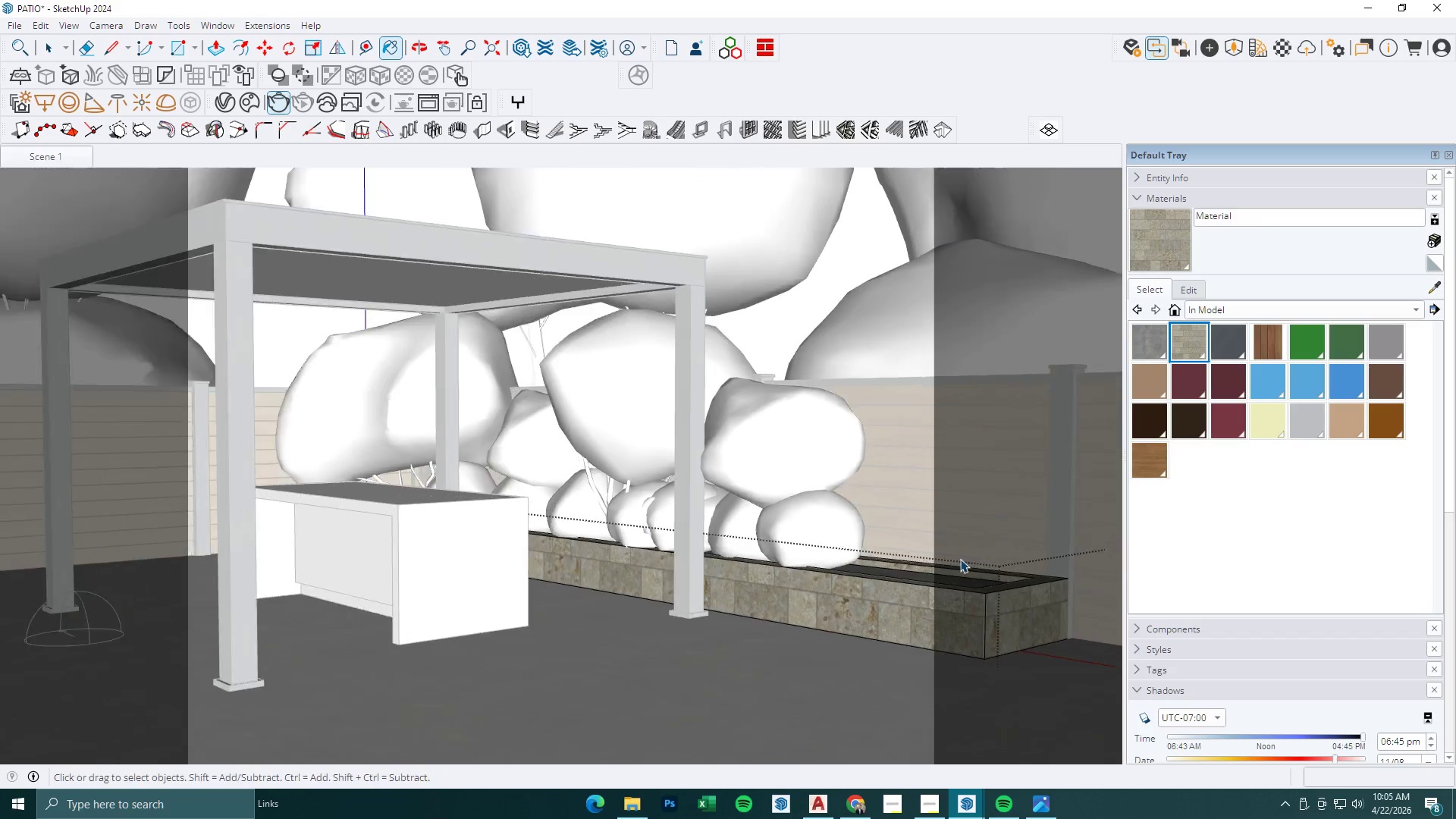 
key(Escape)
 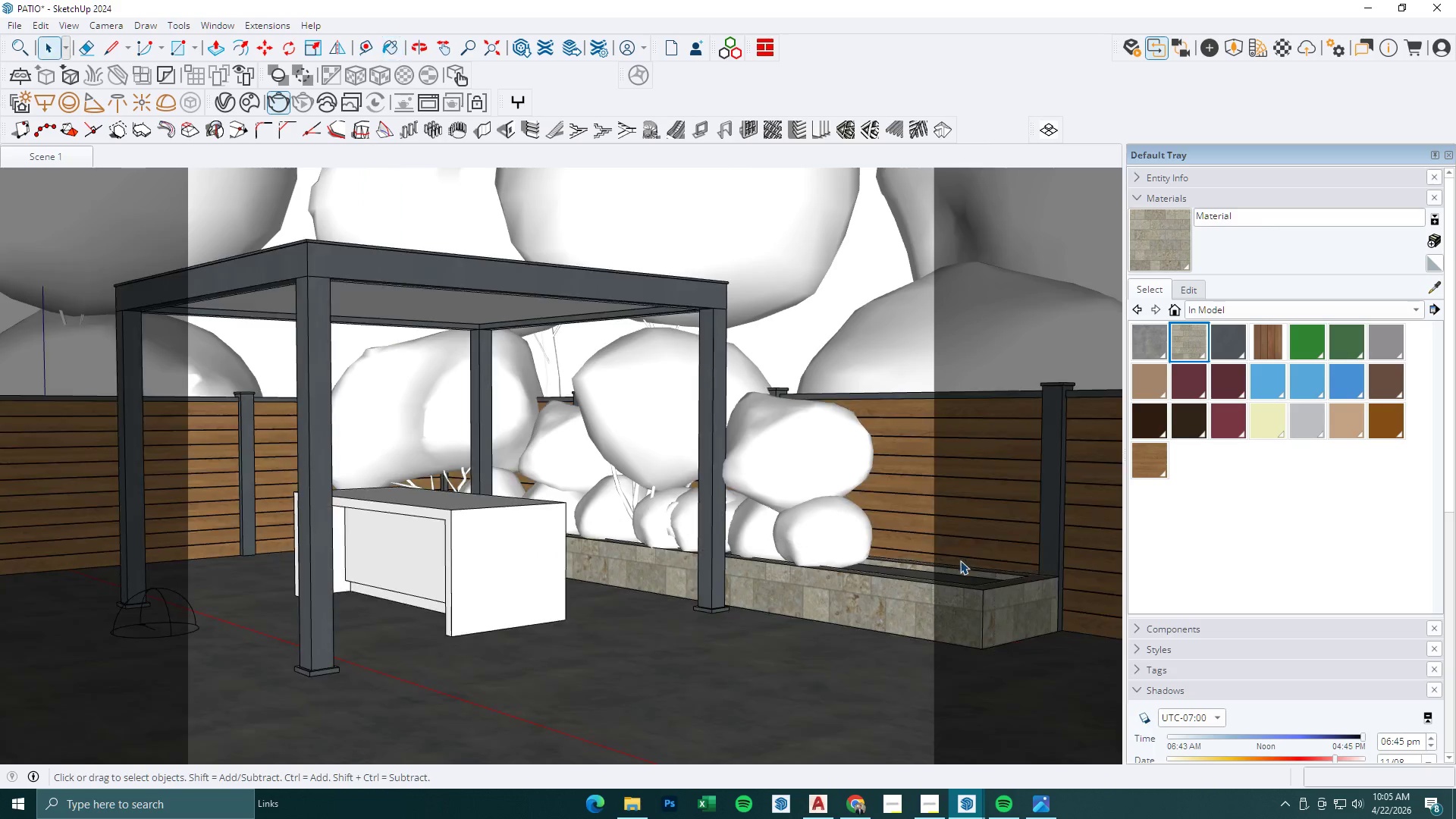 
key(Escape)
 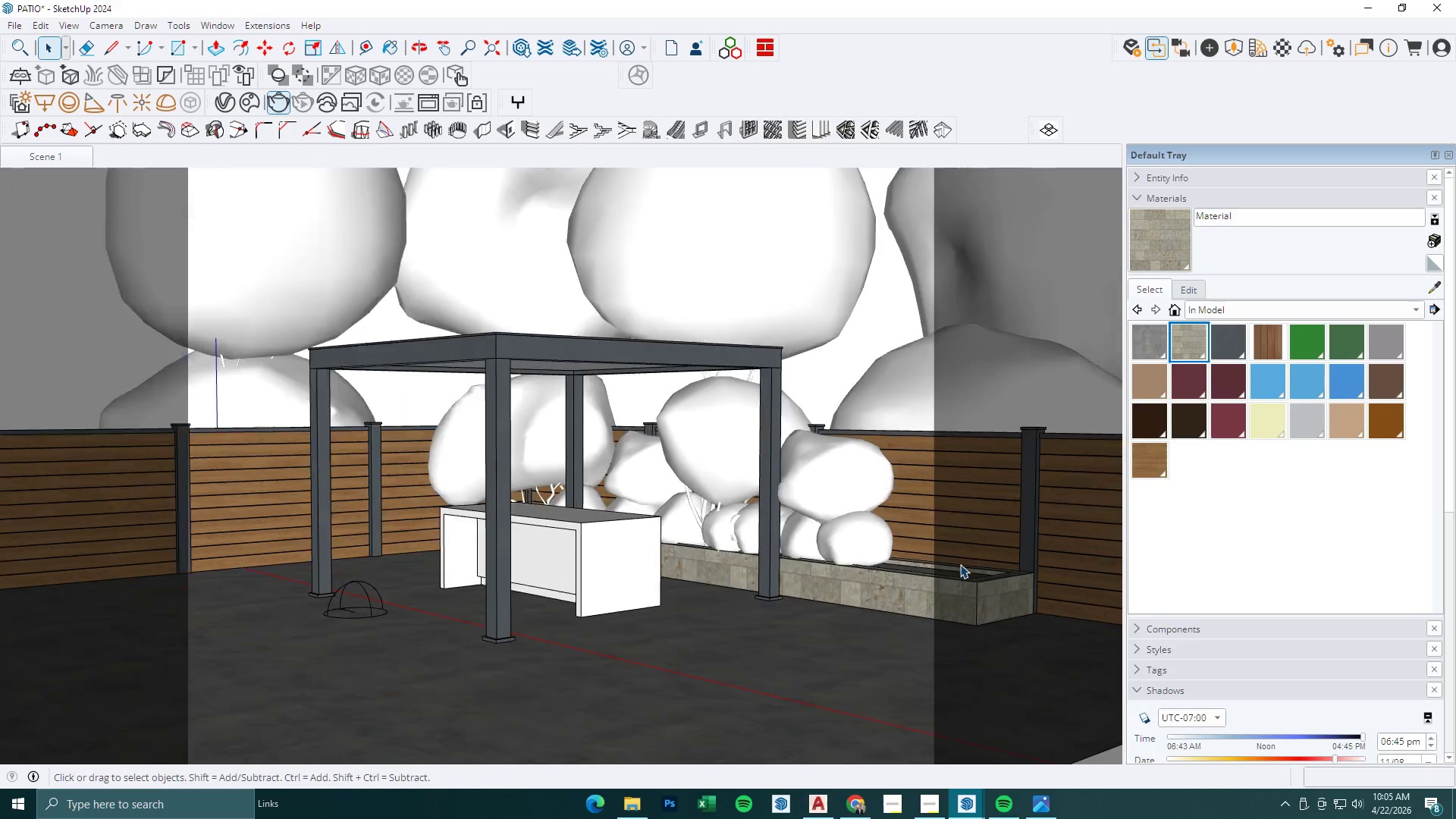 
key(Escape)
 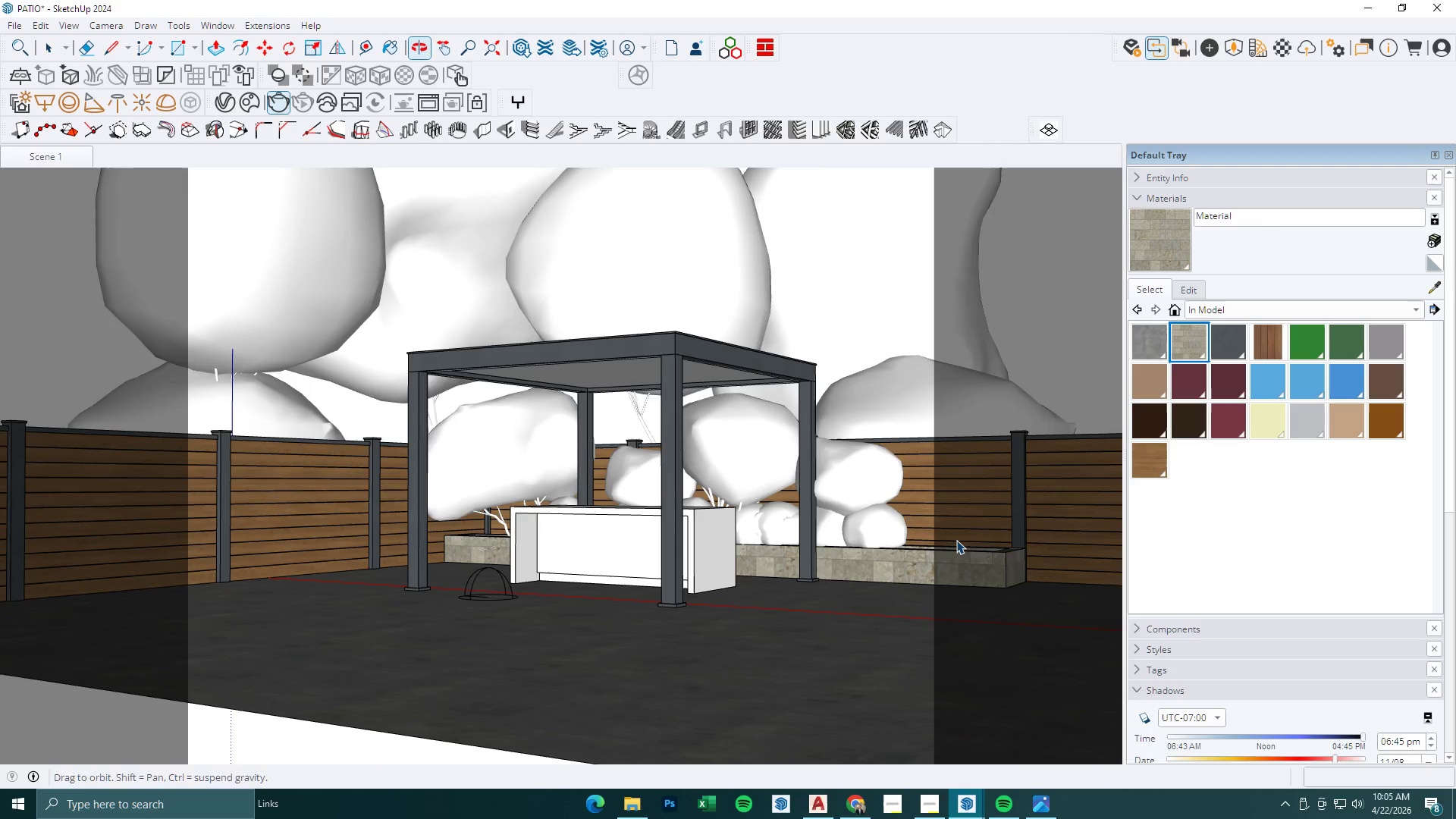 
scroll: coordinate [960, 564], scroll_direction: down, amount: 8.0
 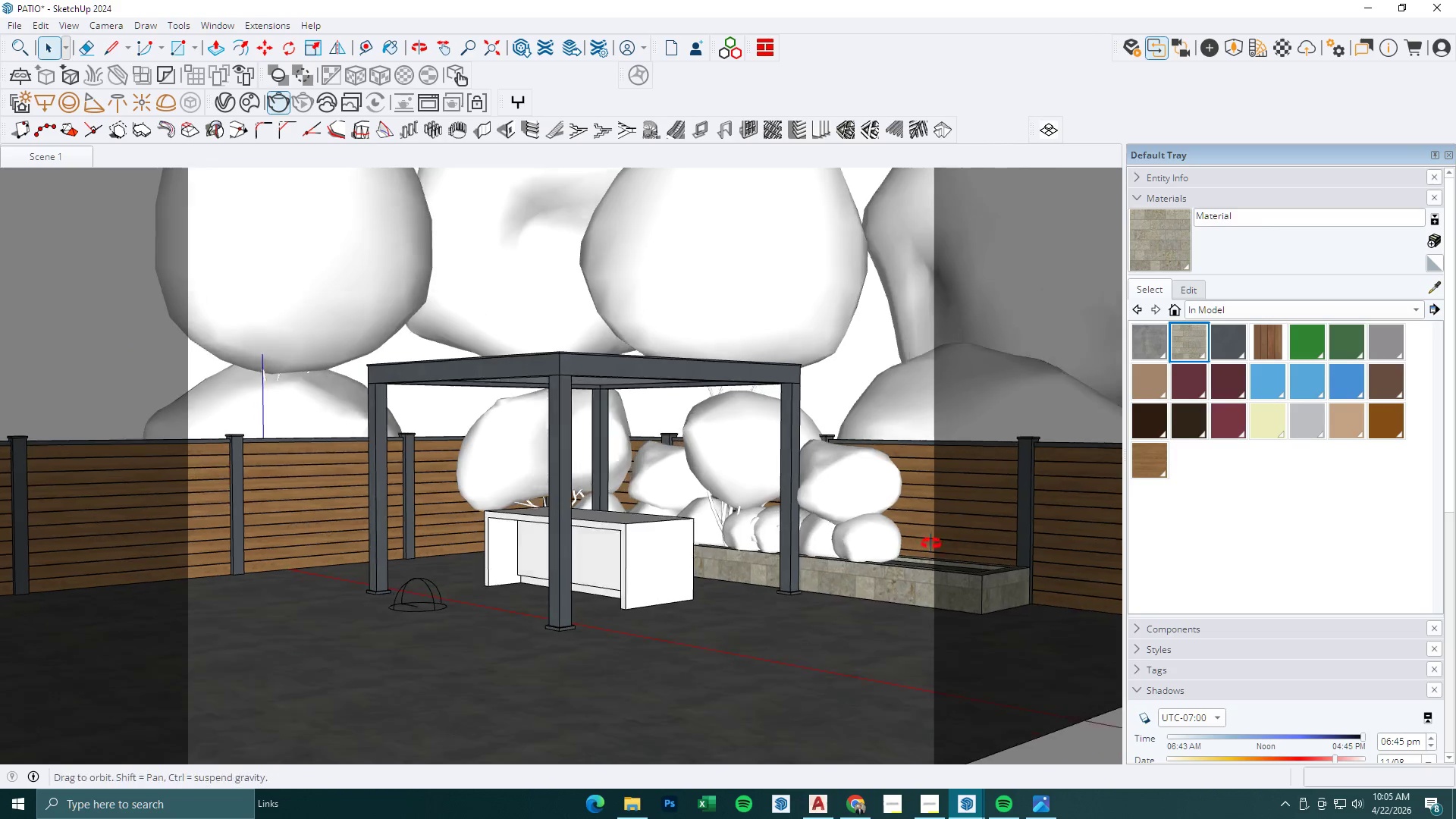 
key(Escape)
 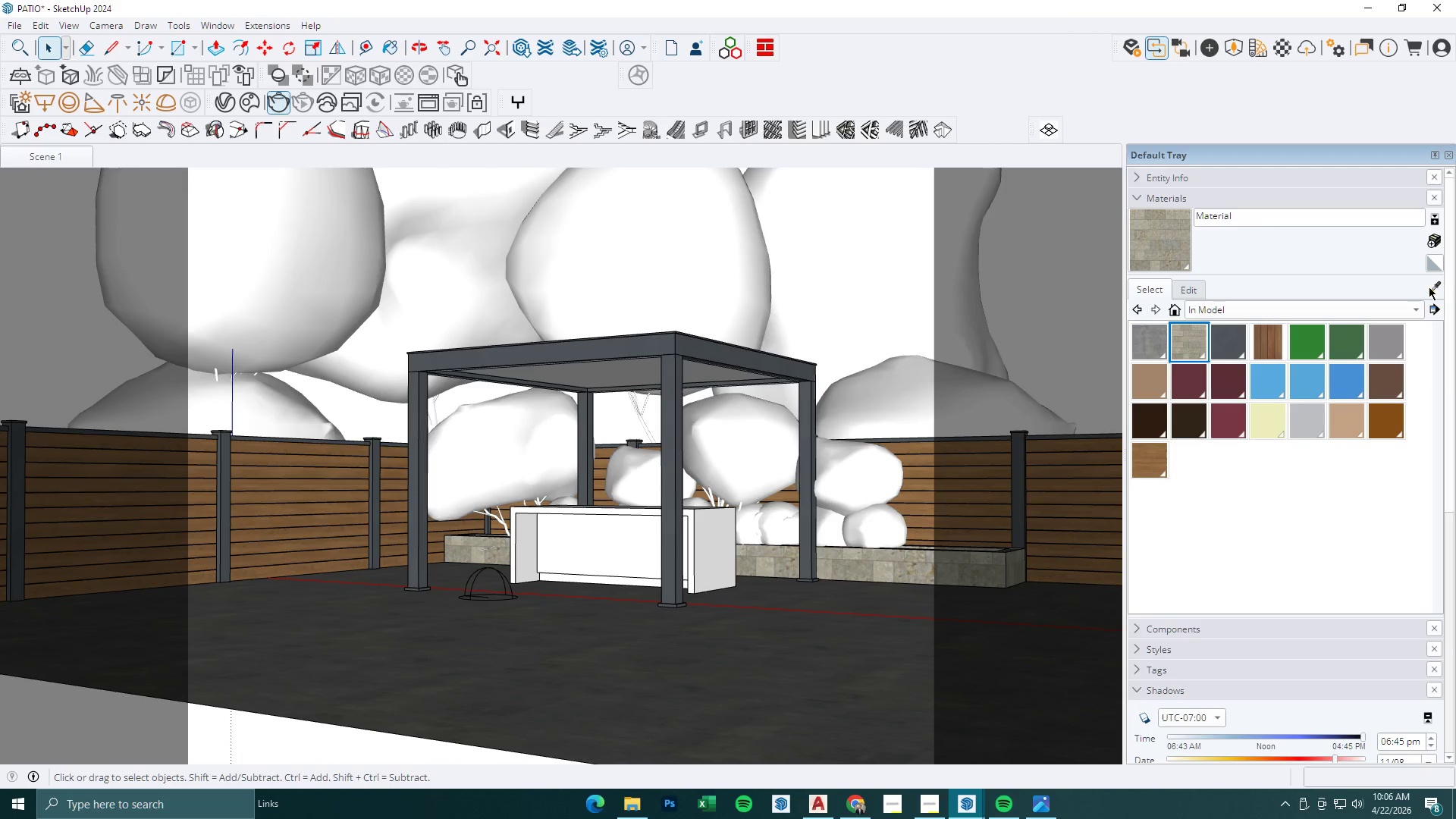 
double_click([1411, 292])
 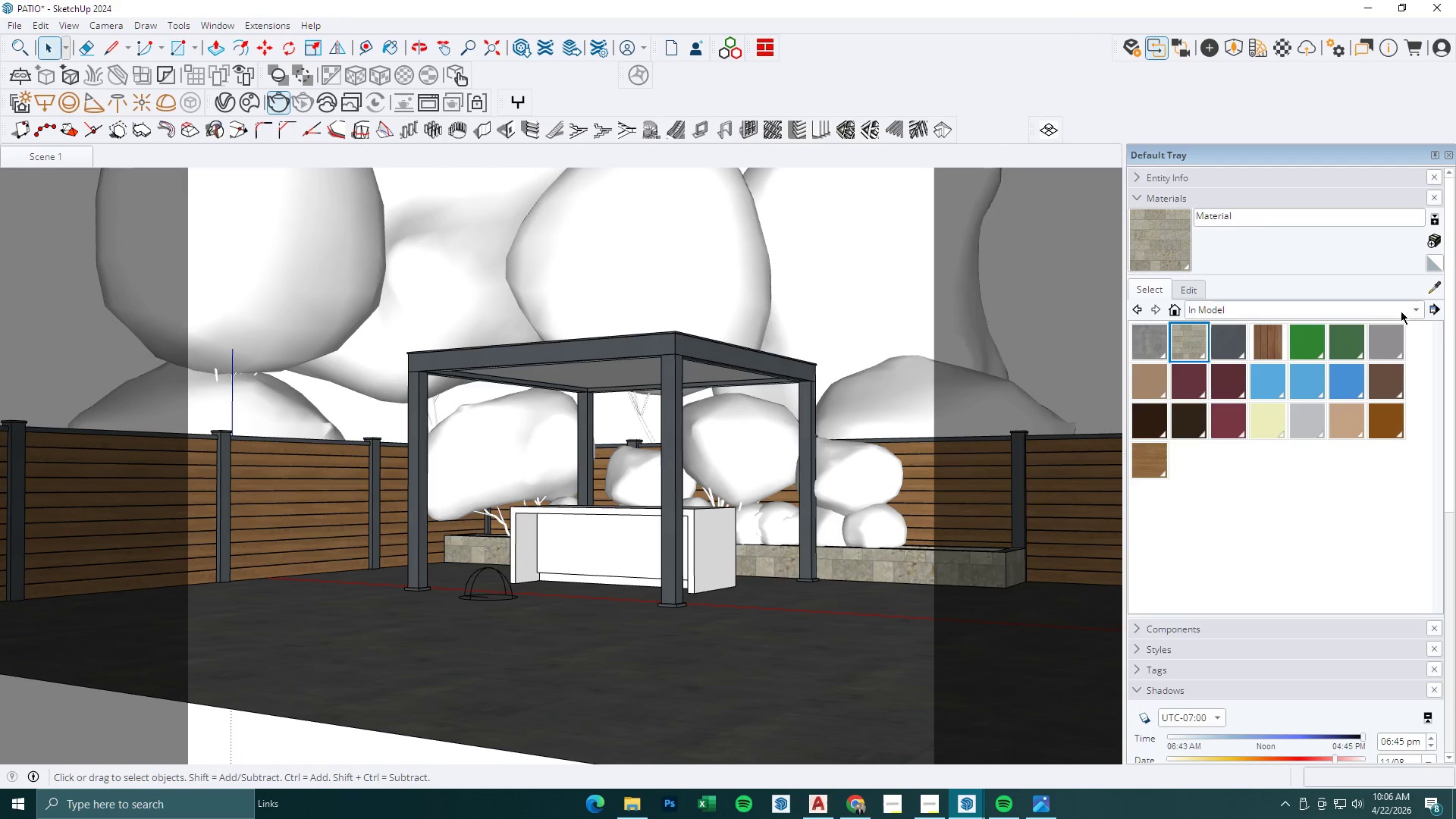 
left_click([1434, 288])
 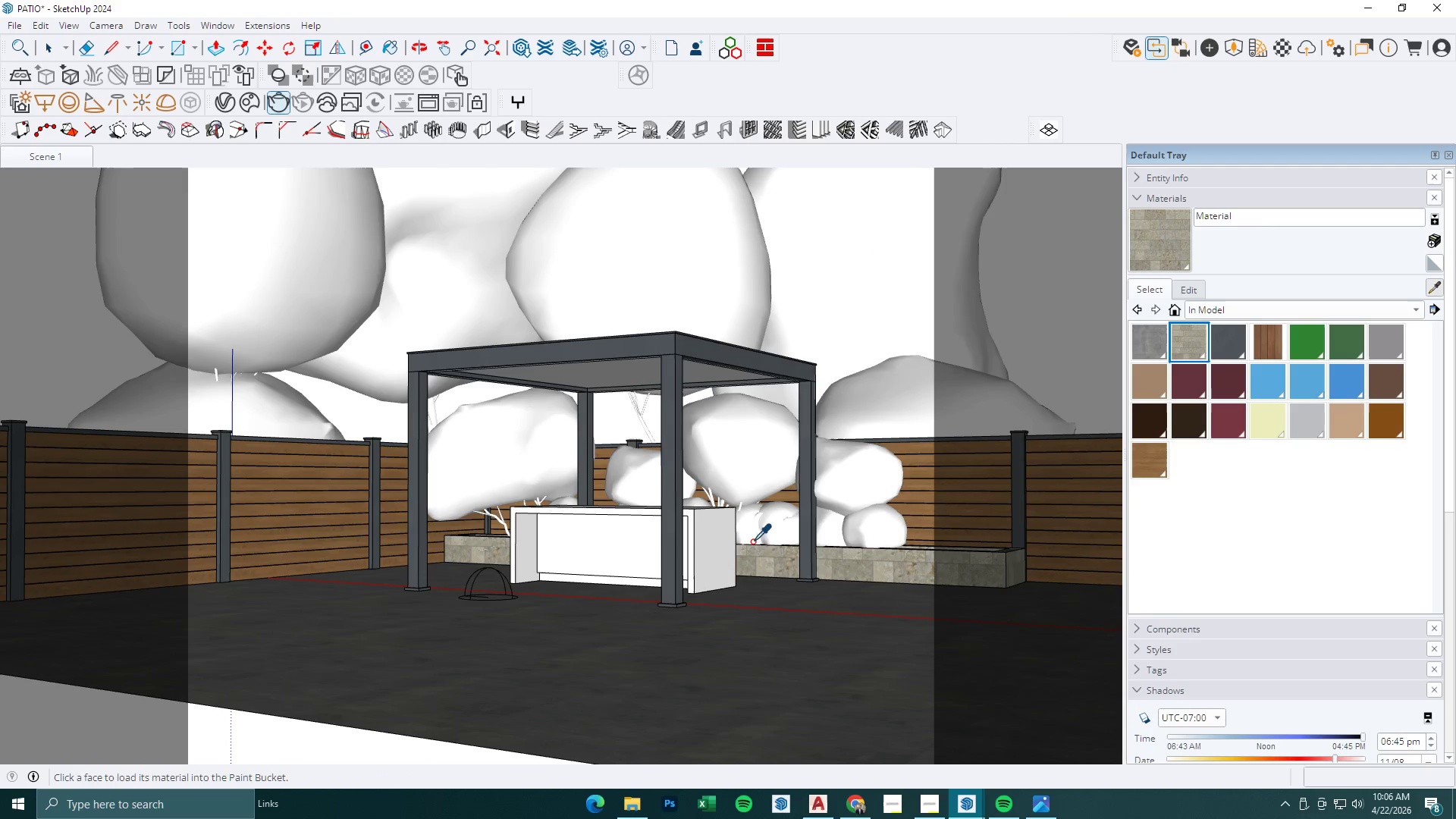 
left_click([764, 554])
 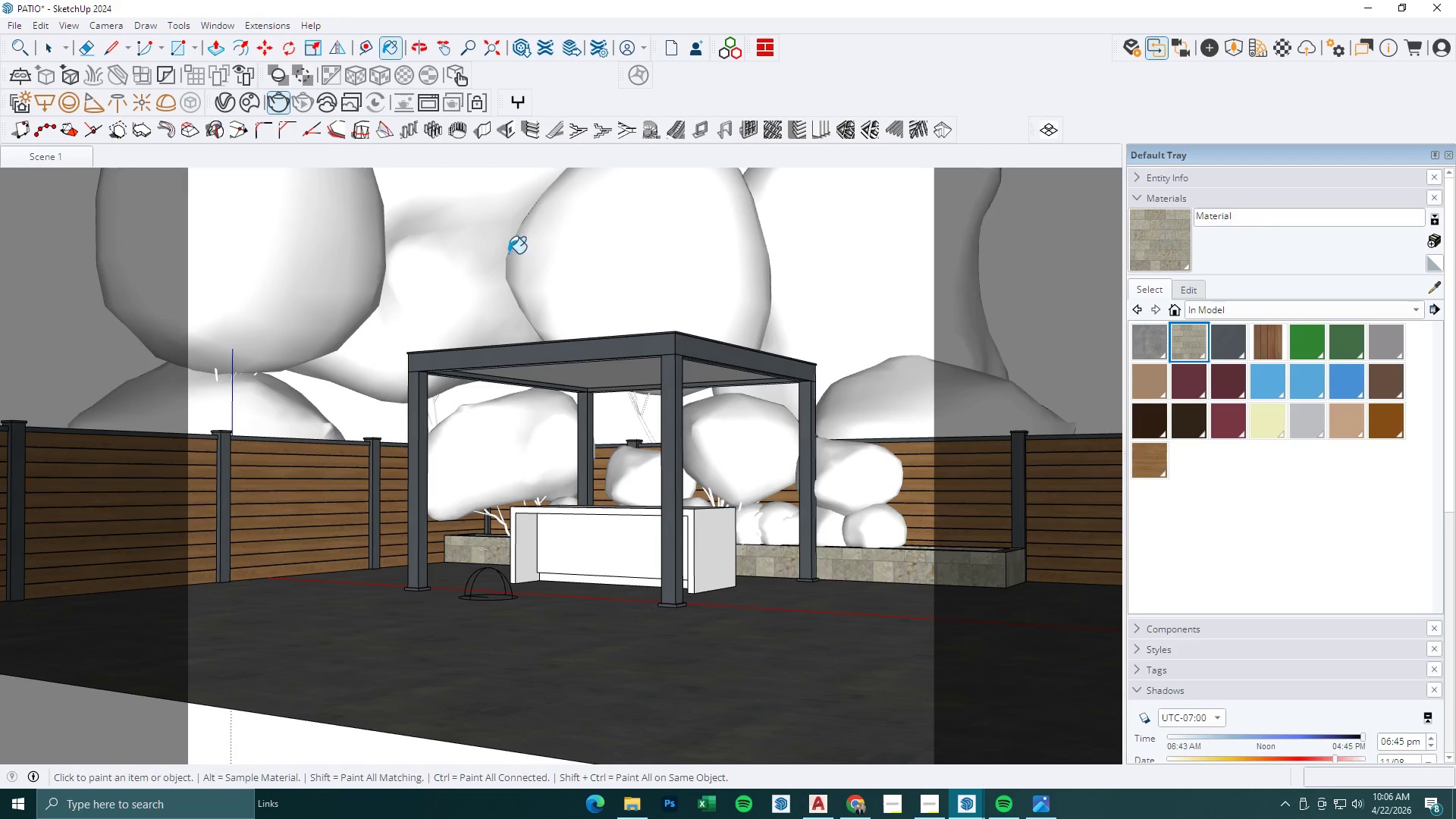 
key(Space)
 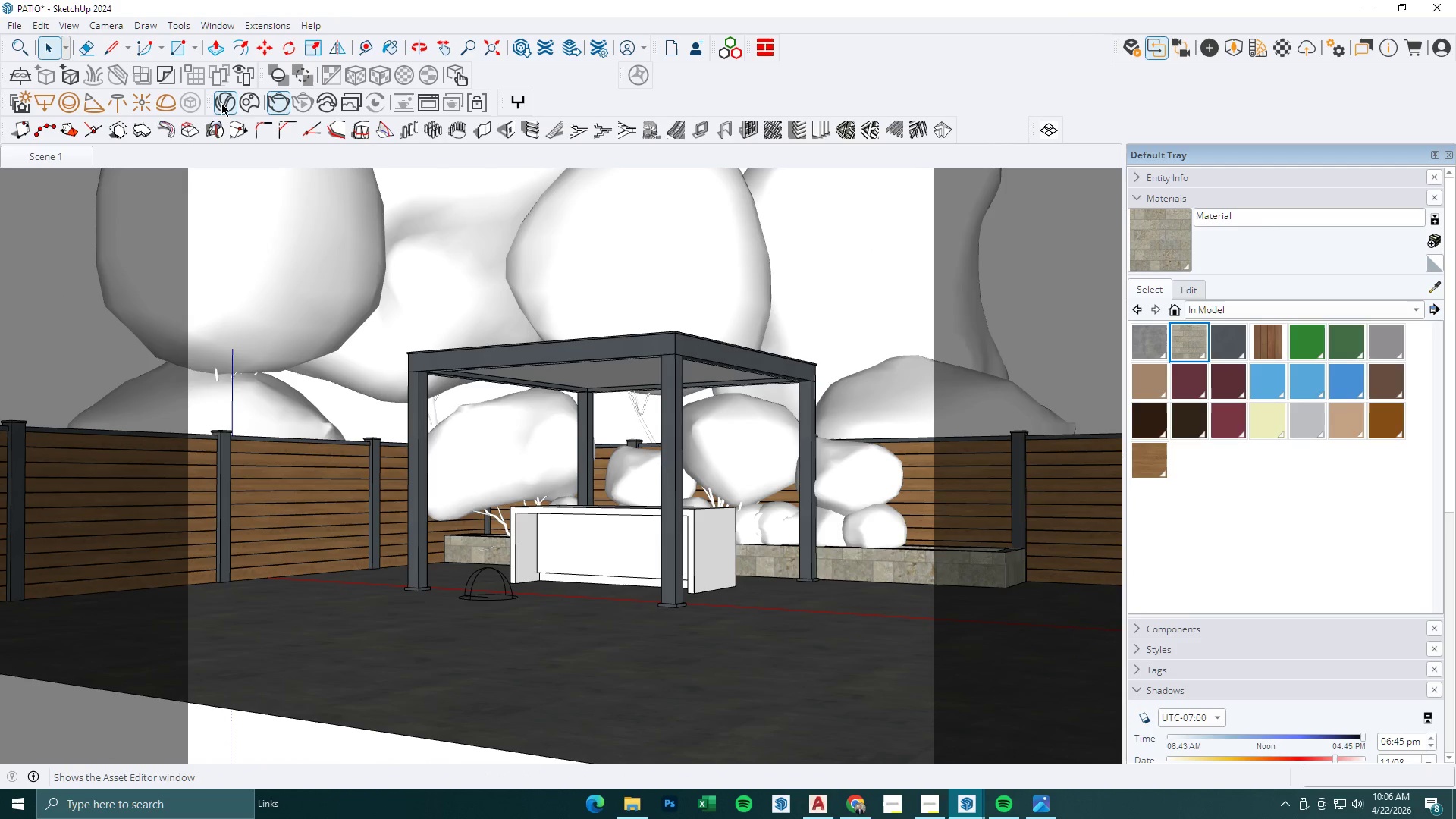 
left_click([221, 103])
 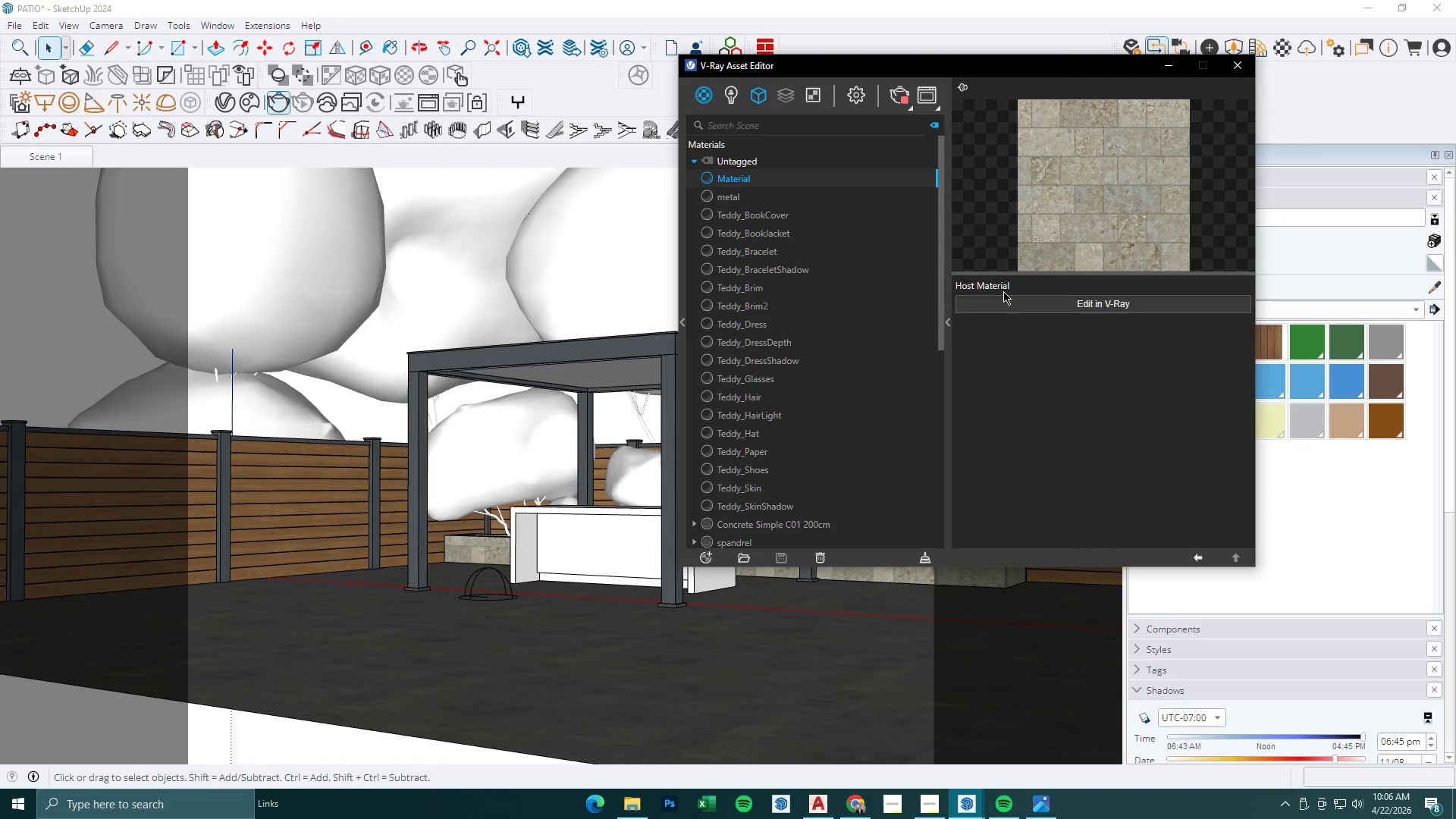 
left_click([1016, 303])
 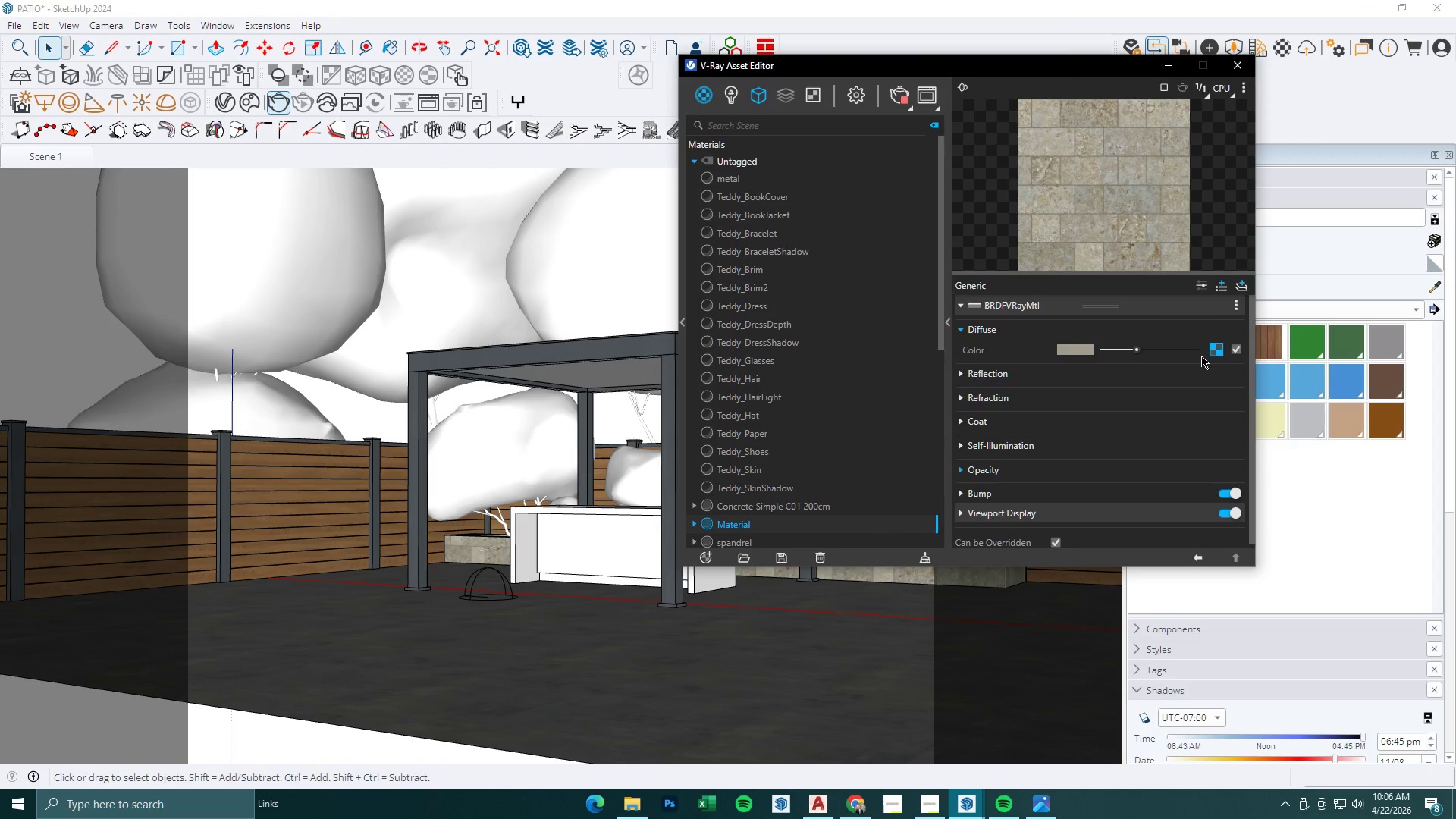 
right_click([1211, 352])
 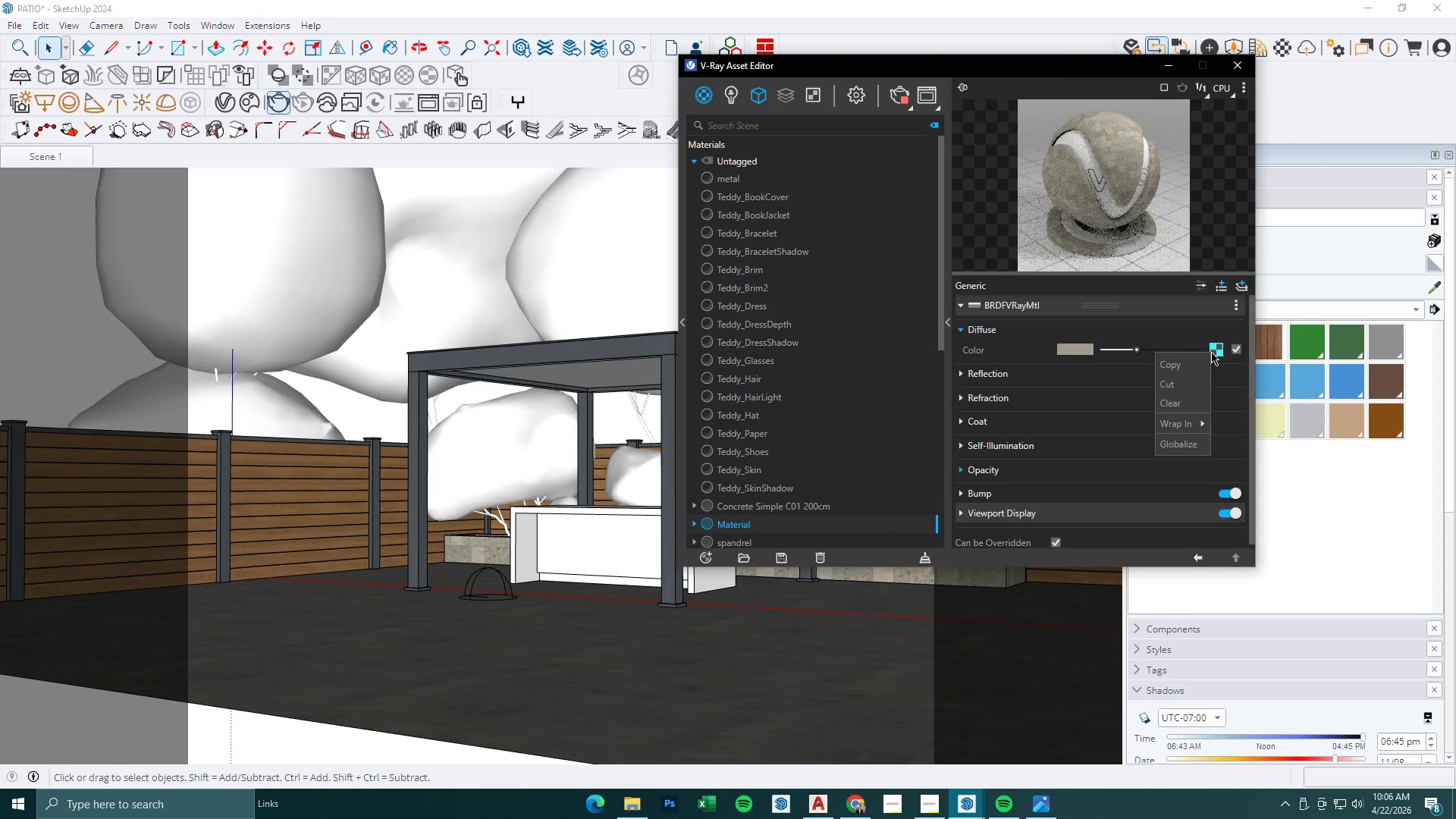 
mouse_move([1178, 415])
 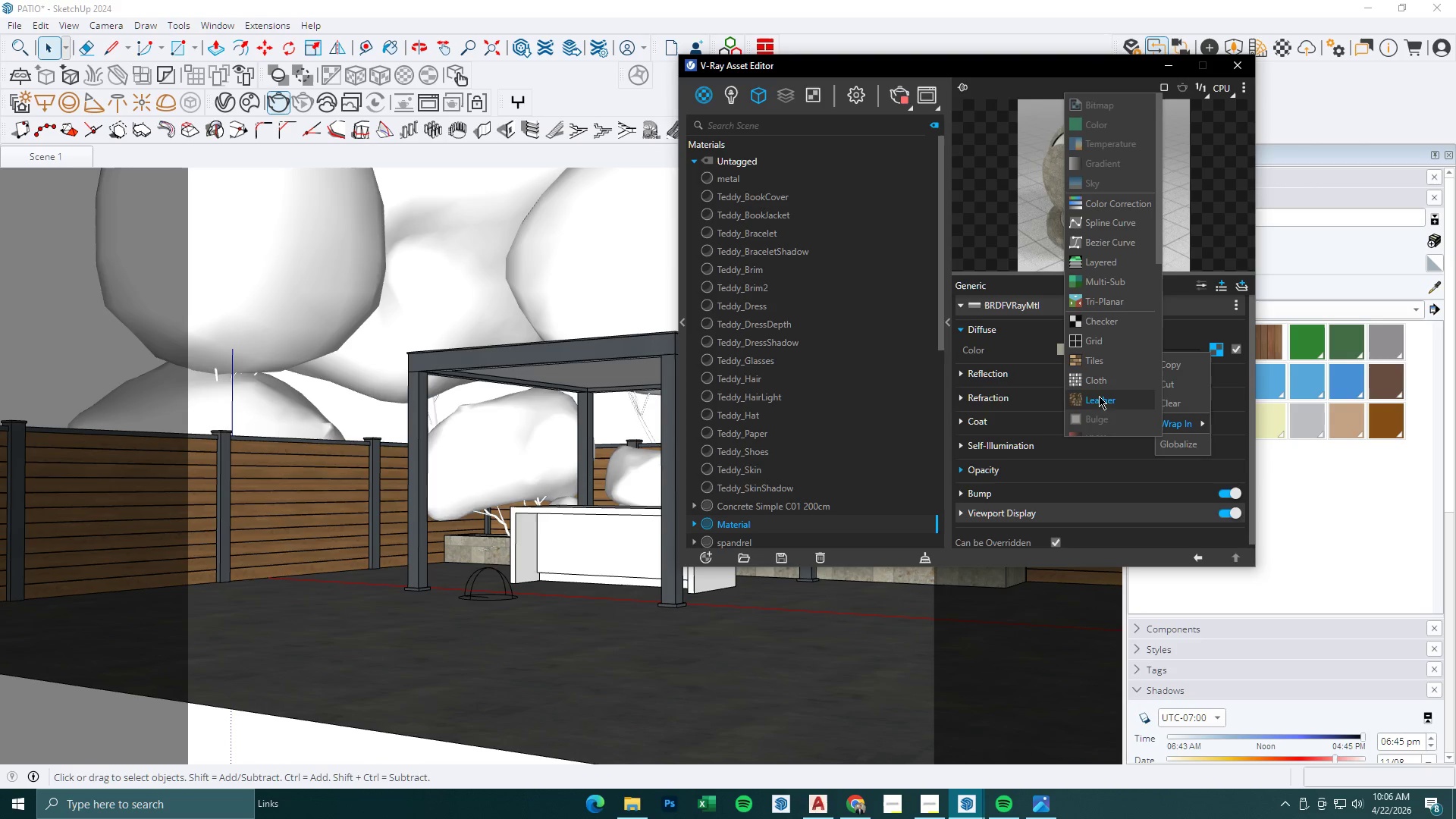 
scroll: coordinate [1099, 353], scroll_direction: down, amount: 3.0
 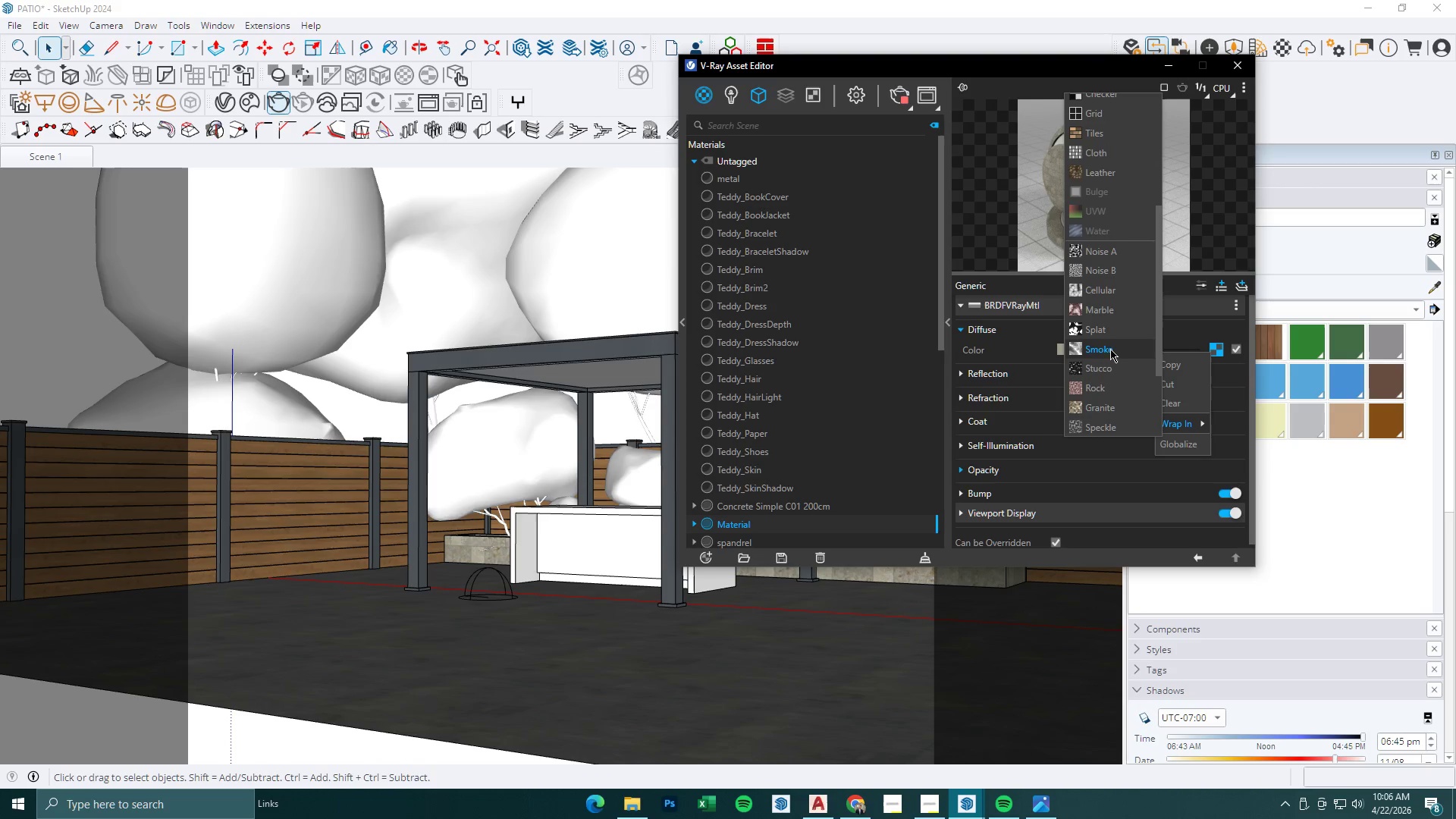 
scroll: coordinate [1112, 351], scroll_direction: up, amount: 4.0
 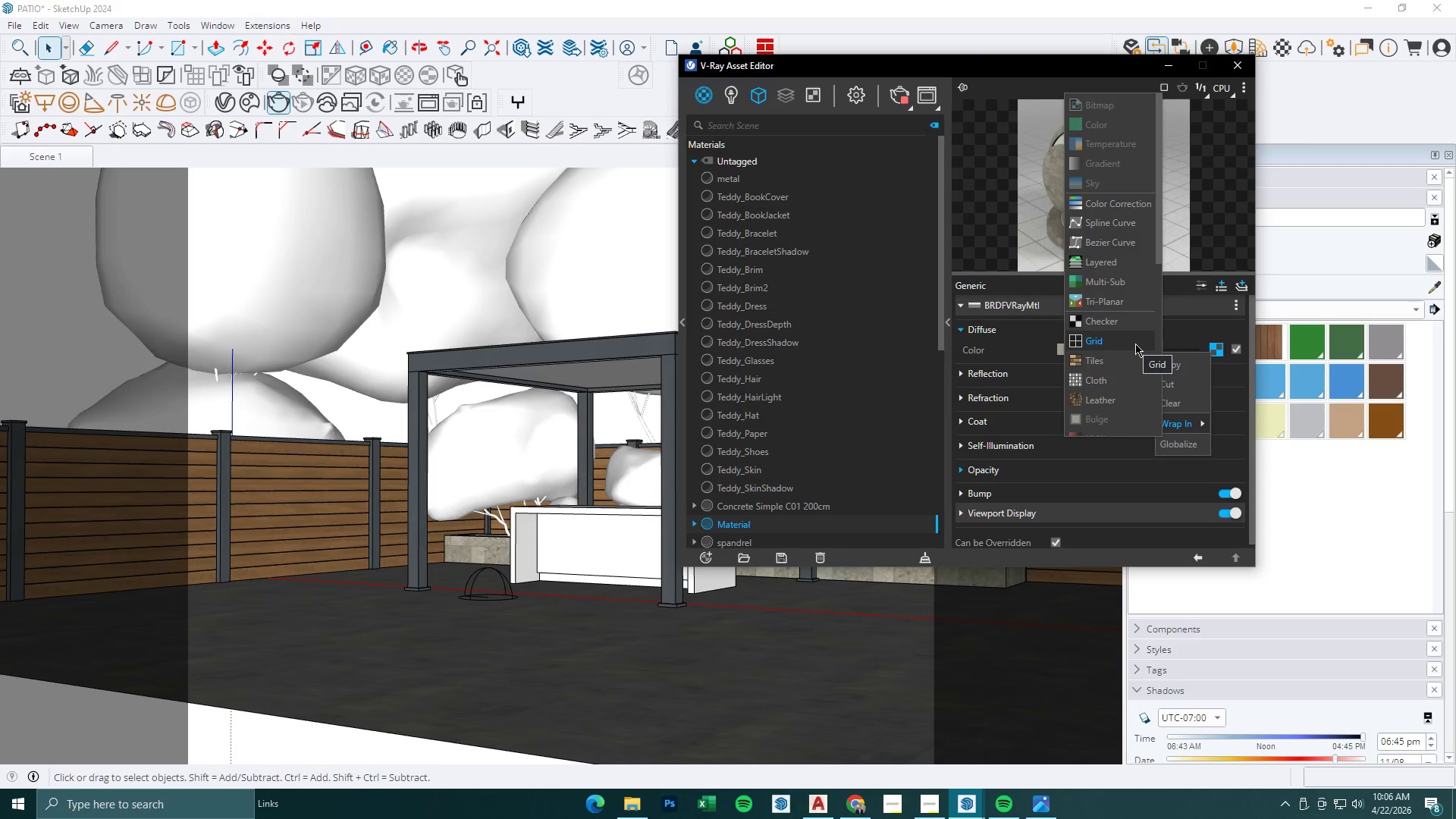 
mouse_move([1144, 306])
 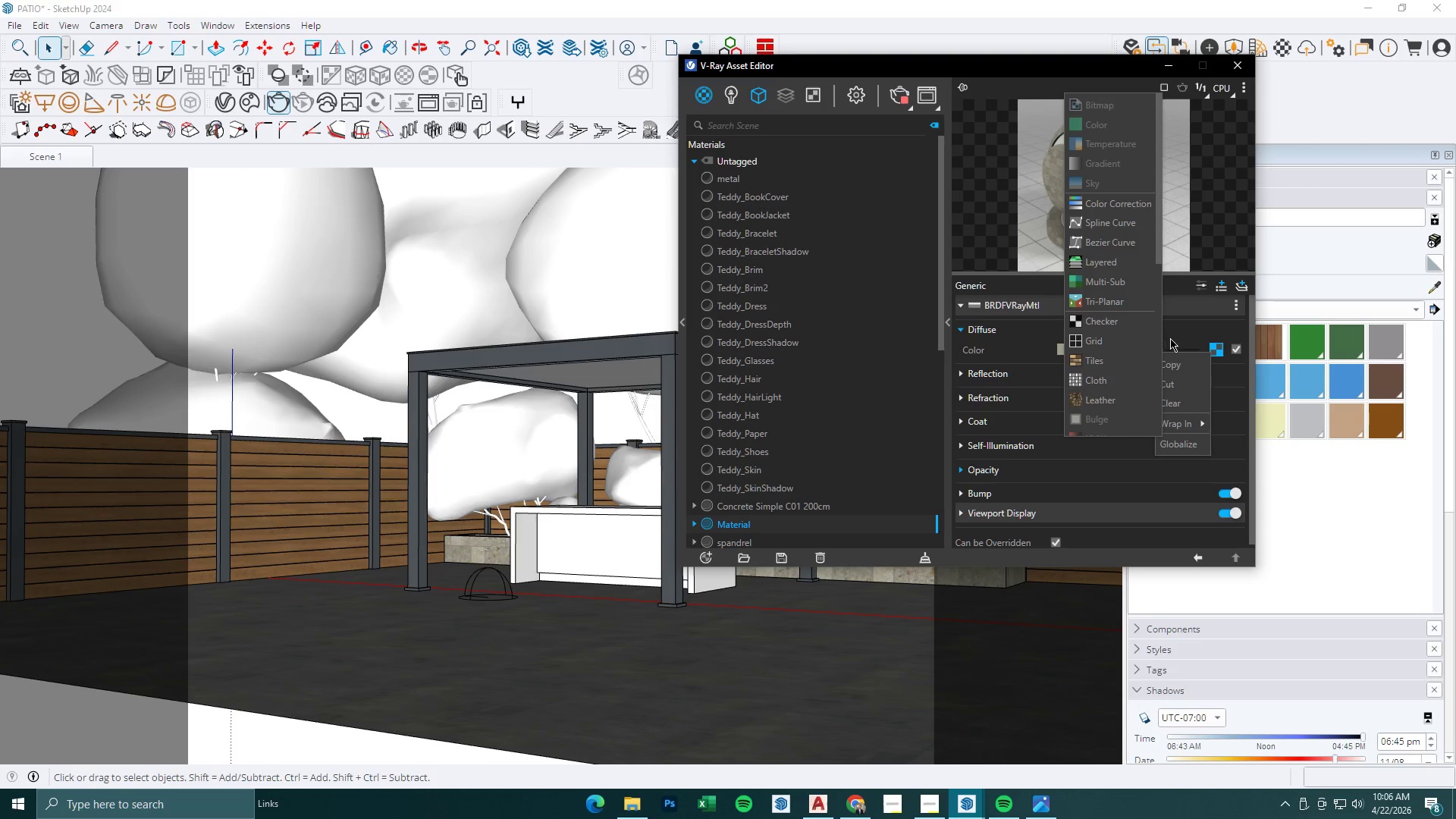 
left_click([1174, 337])
 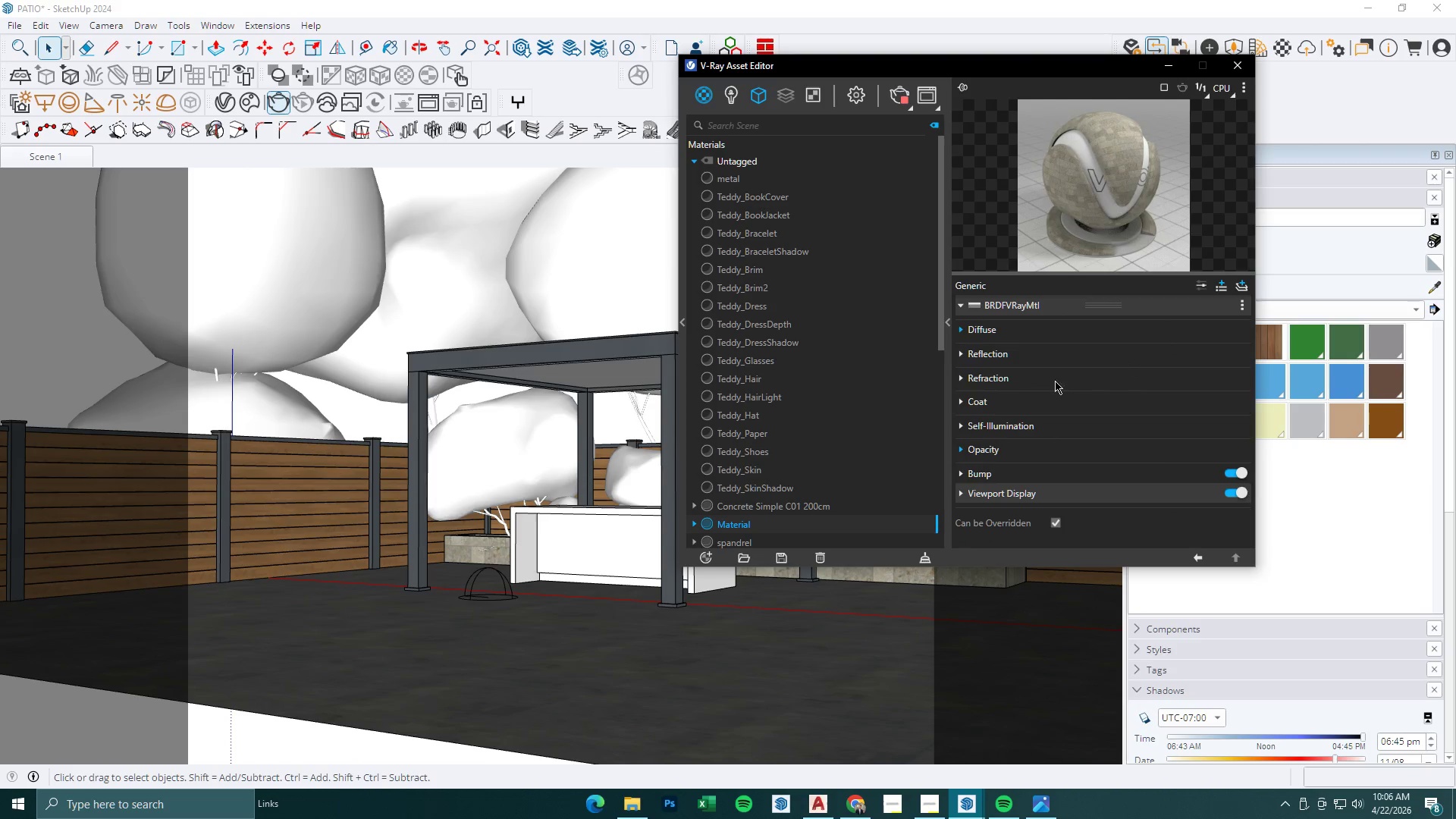 
left_click([1033, 353])
 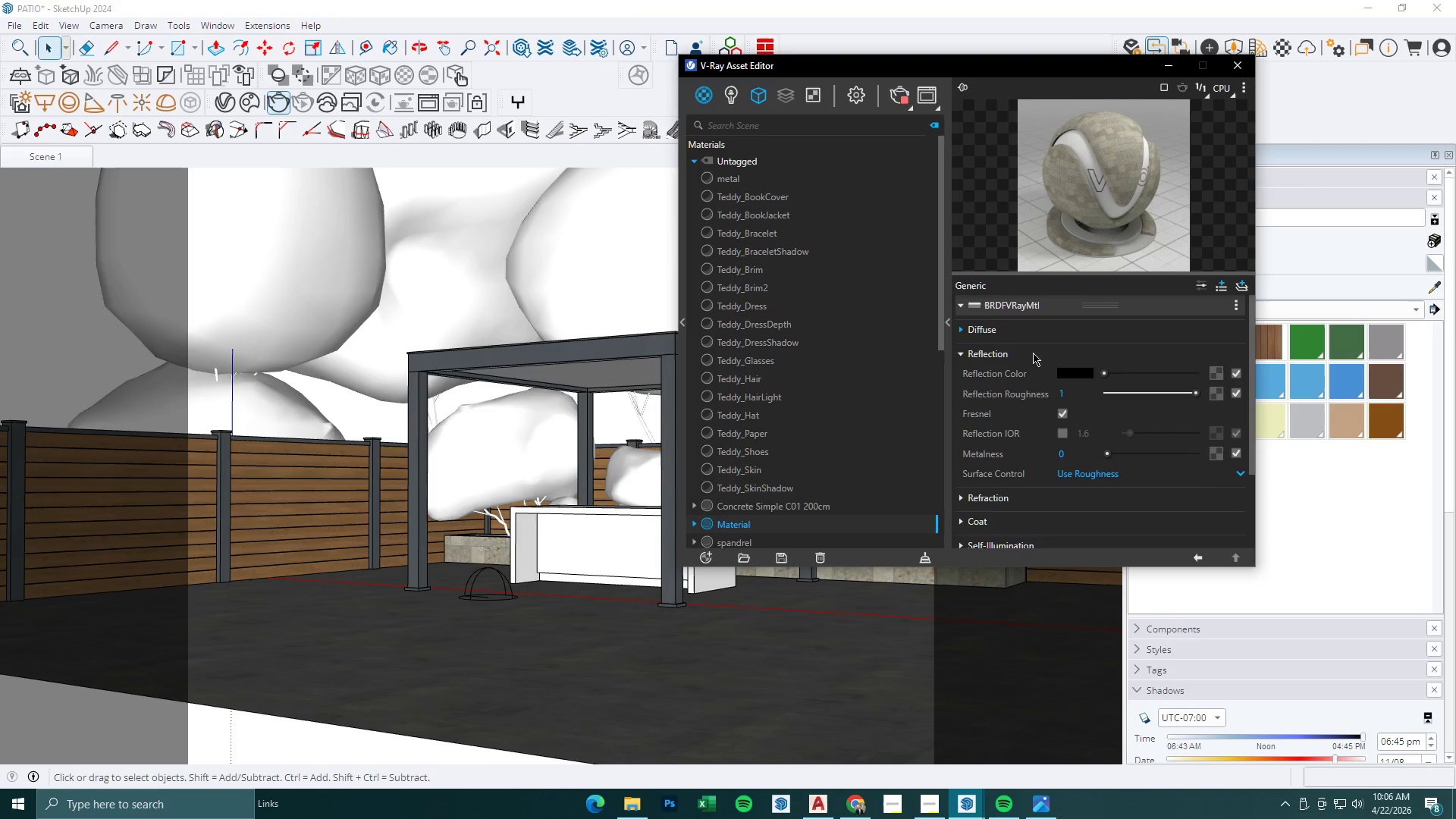 
left_click([1033, 353])
 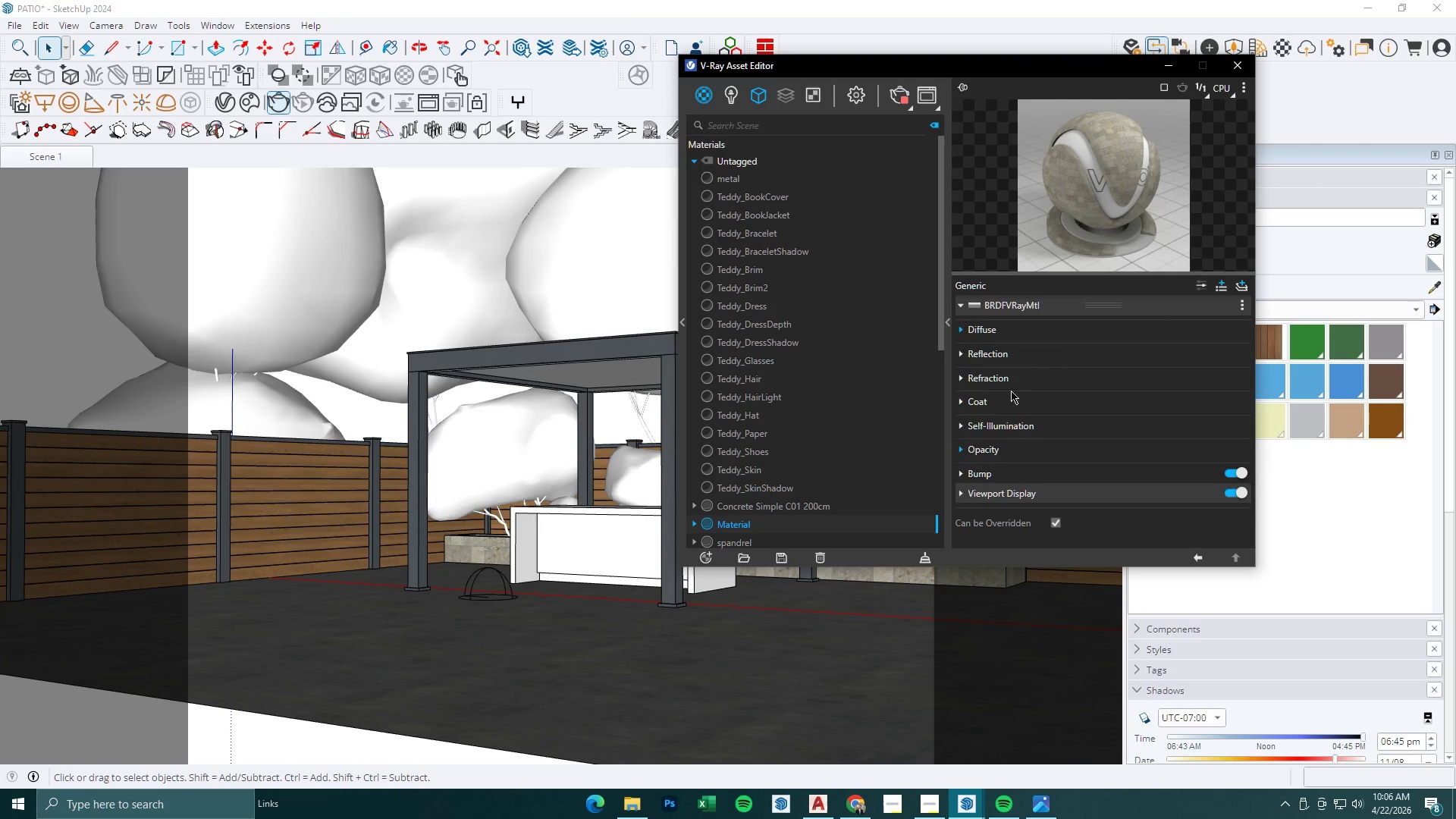 
left_click([1006, 473])
 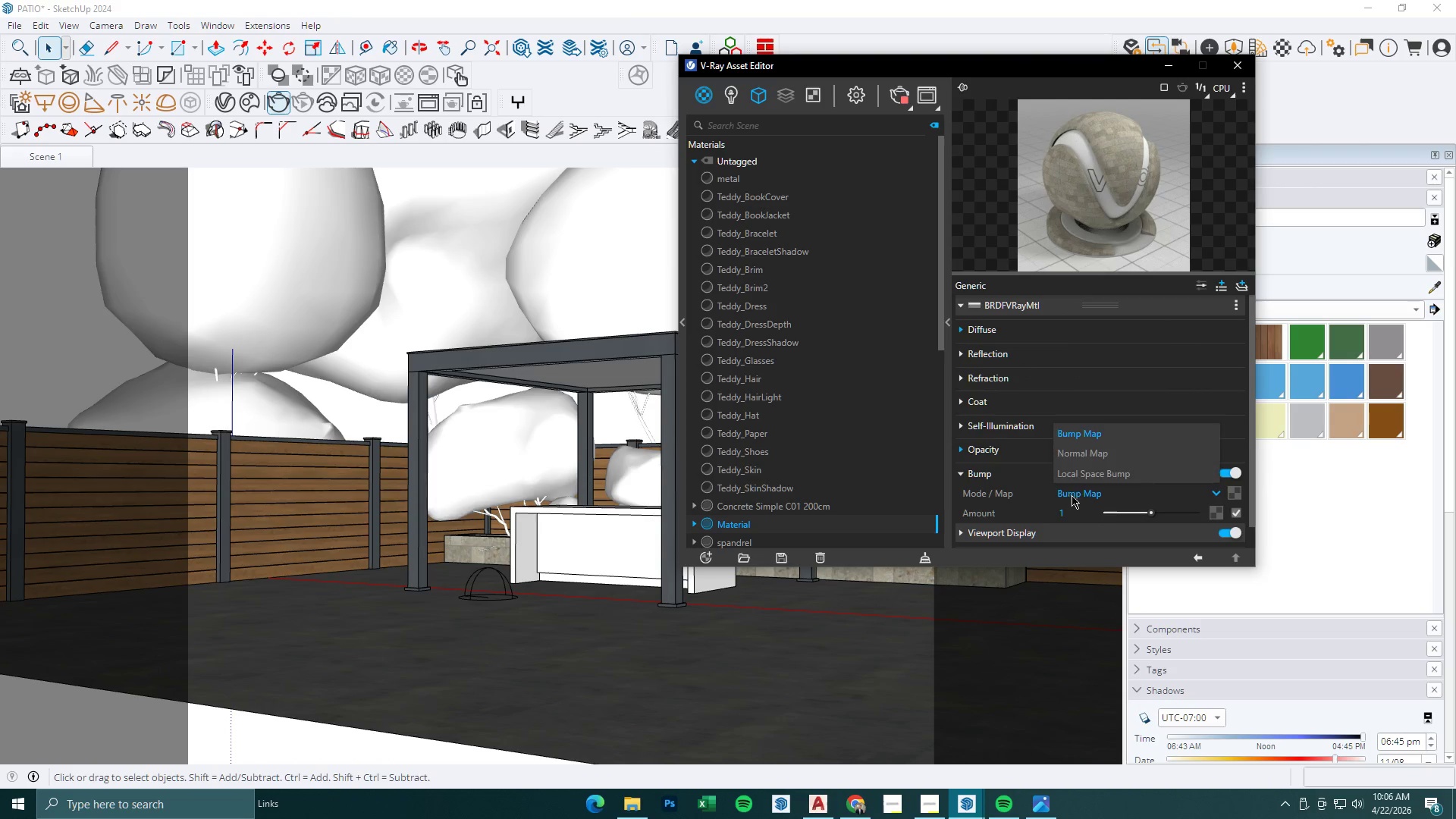 
mouse_move([1090, 460])
 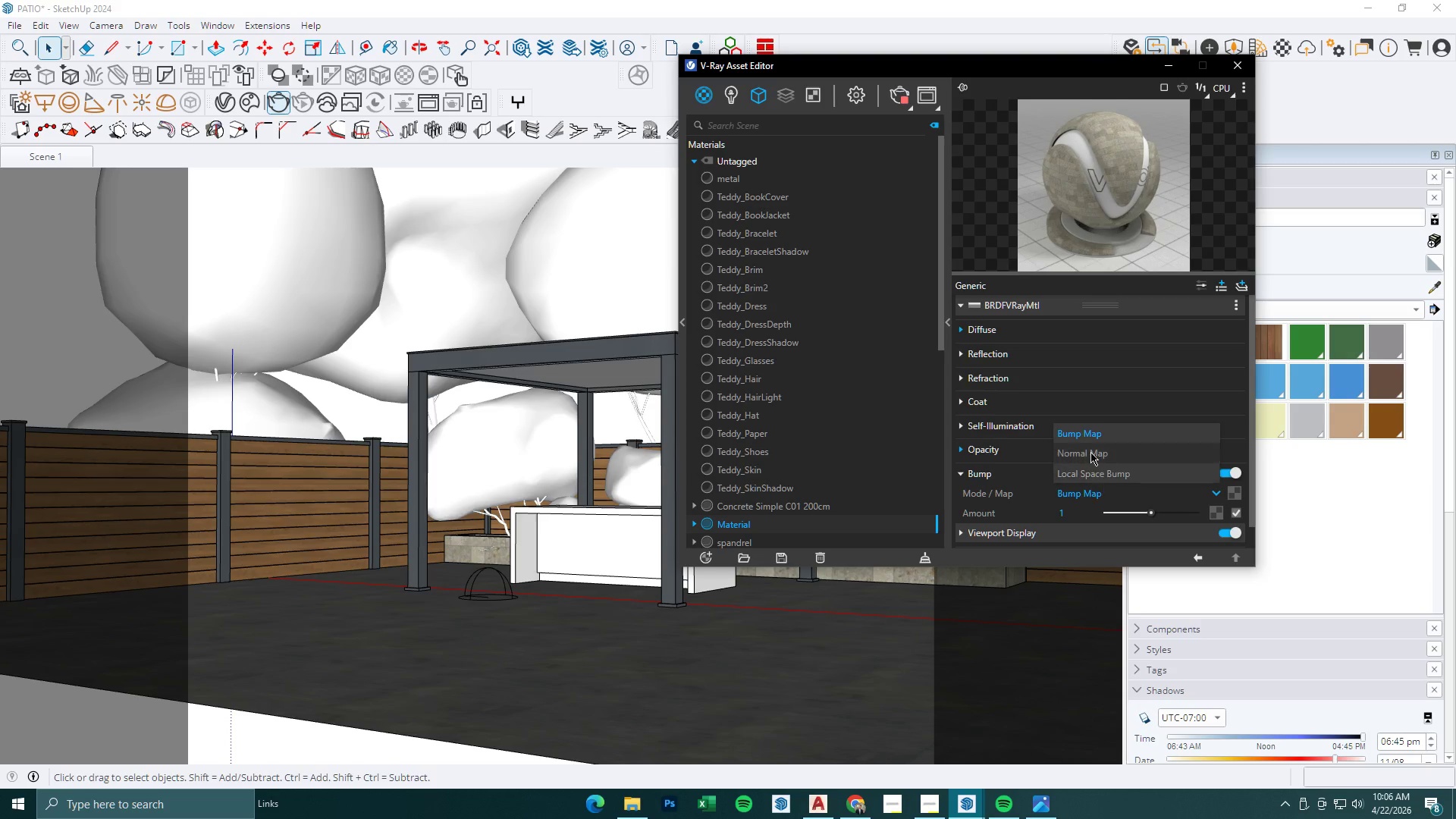 
left_click([1090, 452])
 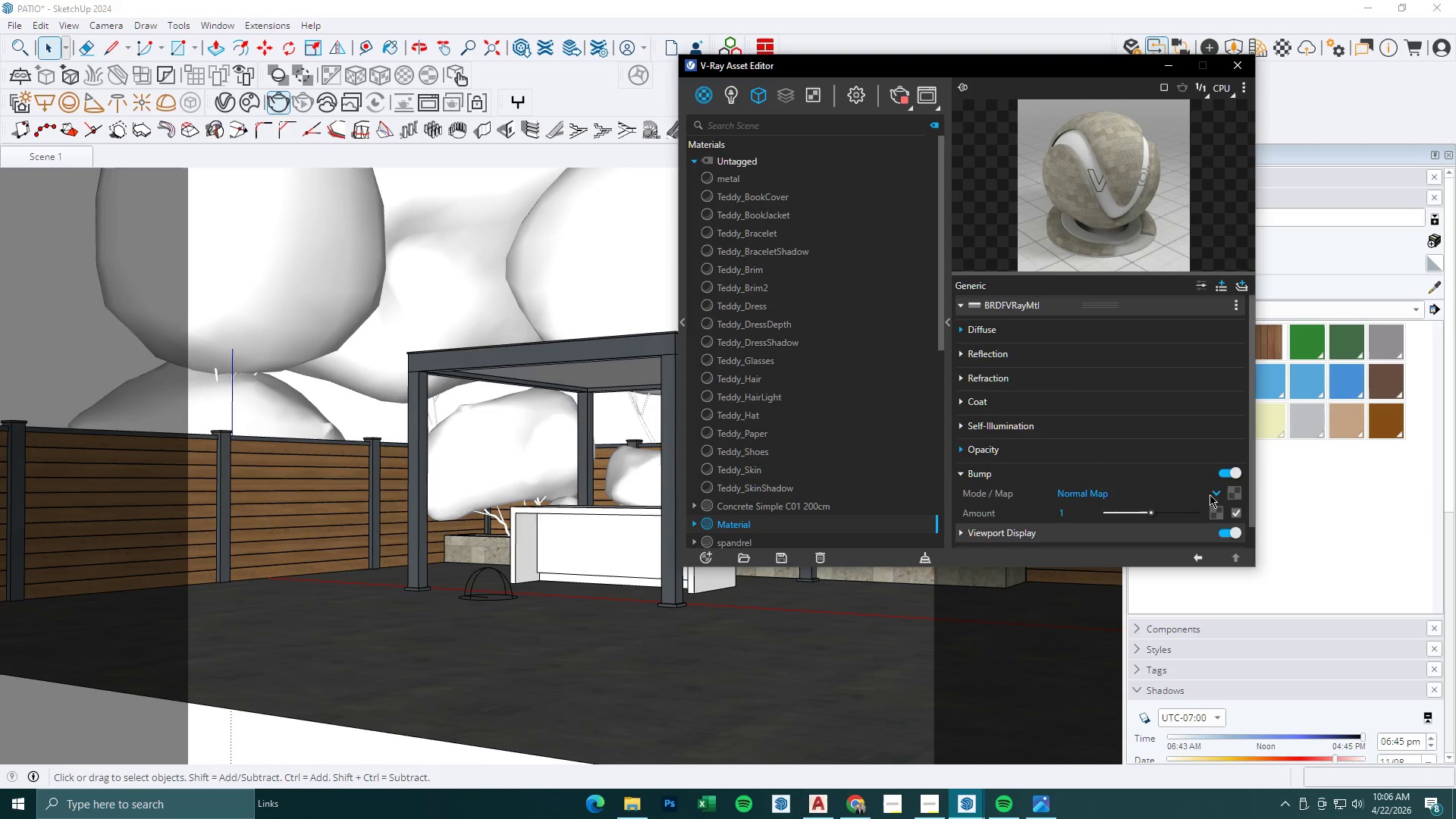 
left_click([1216, 494])
 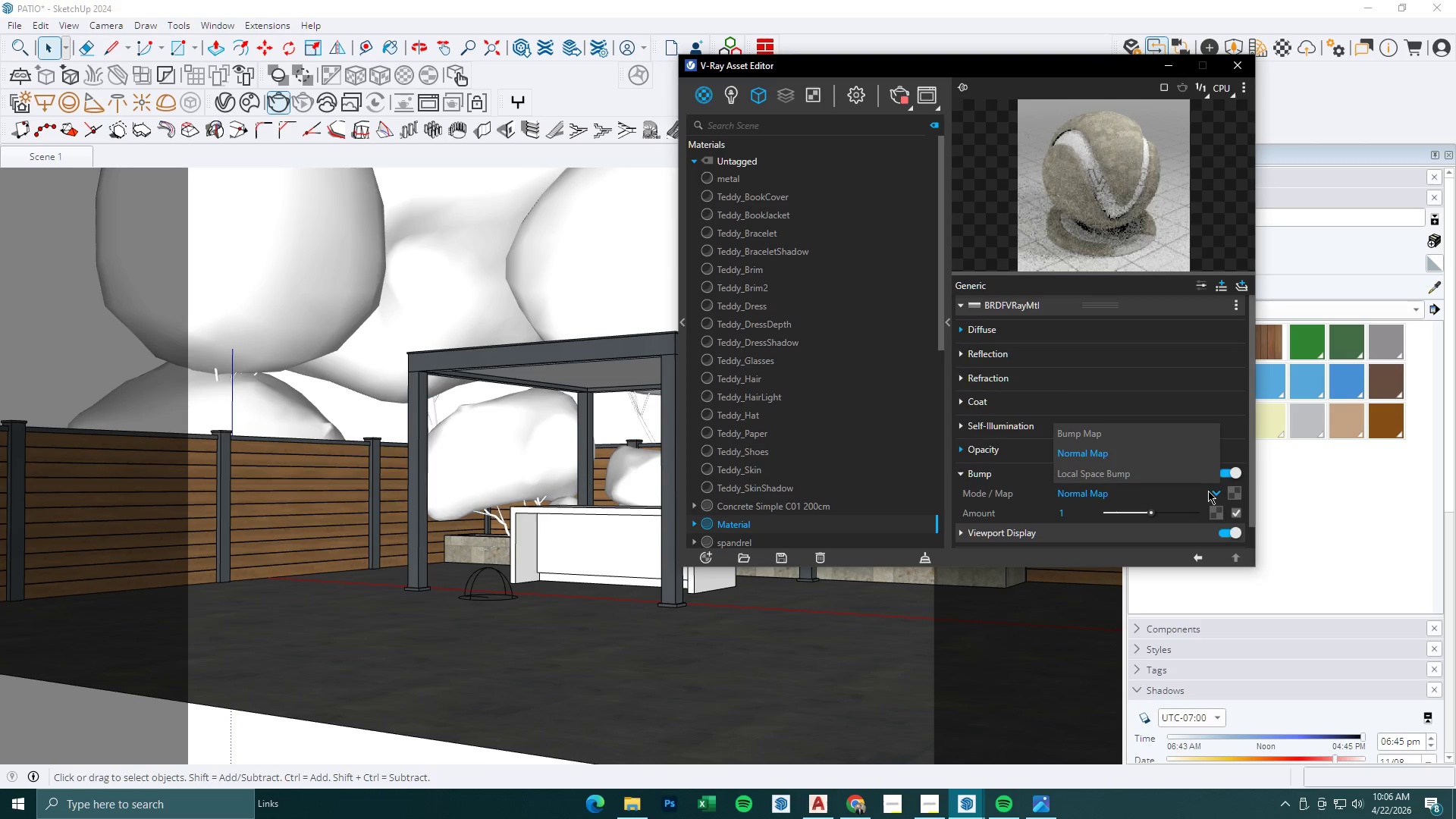 
left_click([1208, 491])
 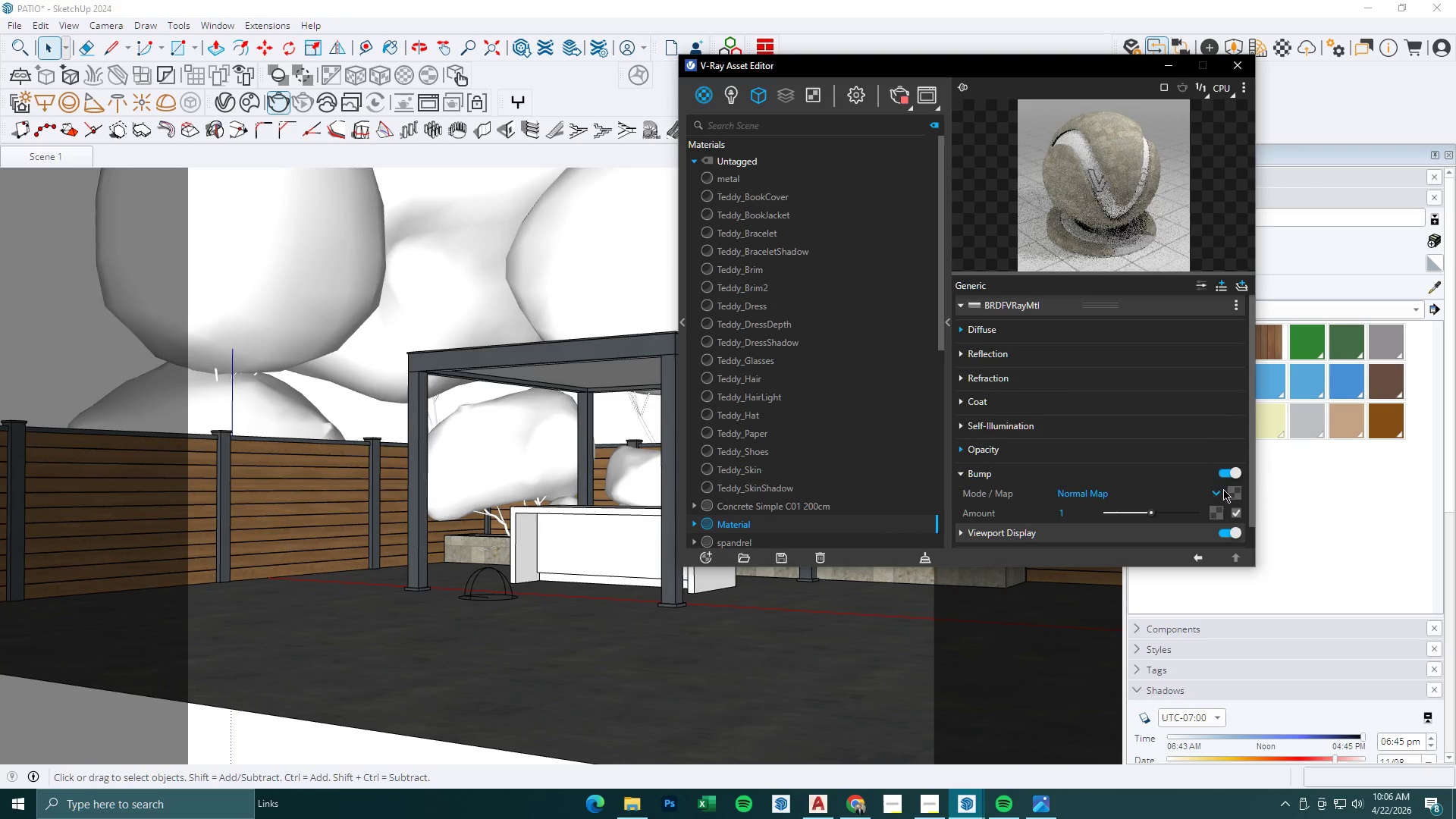 
double_click([1235, 488])
 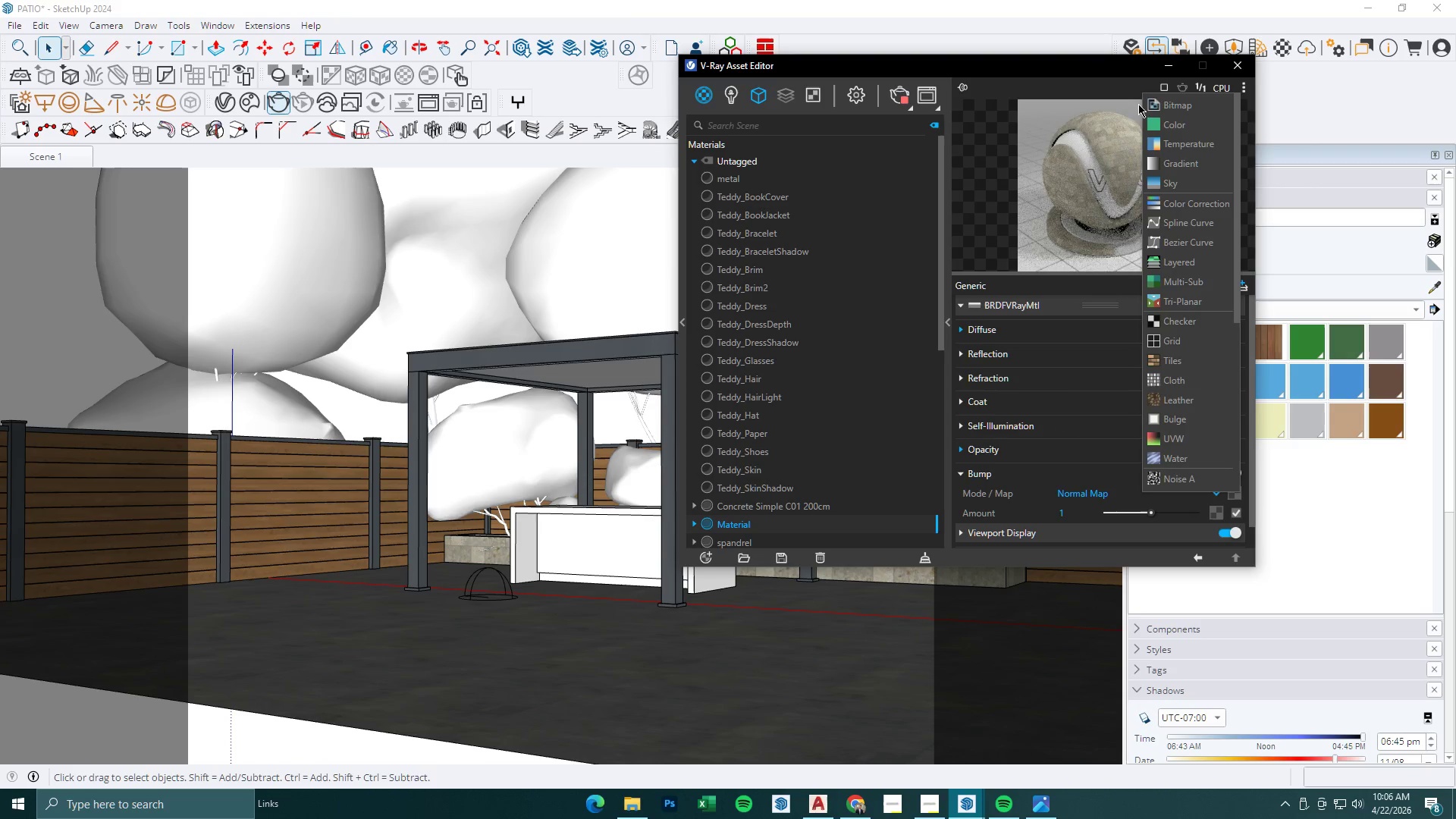 
left_click([1182, 102])
 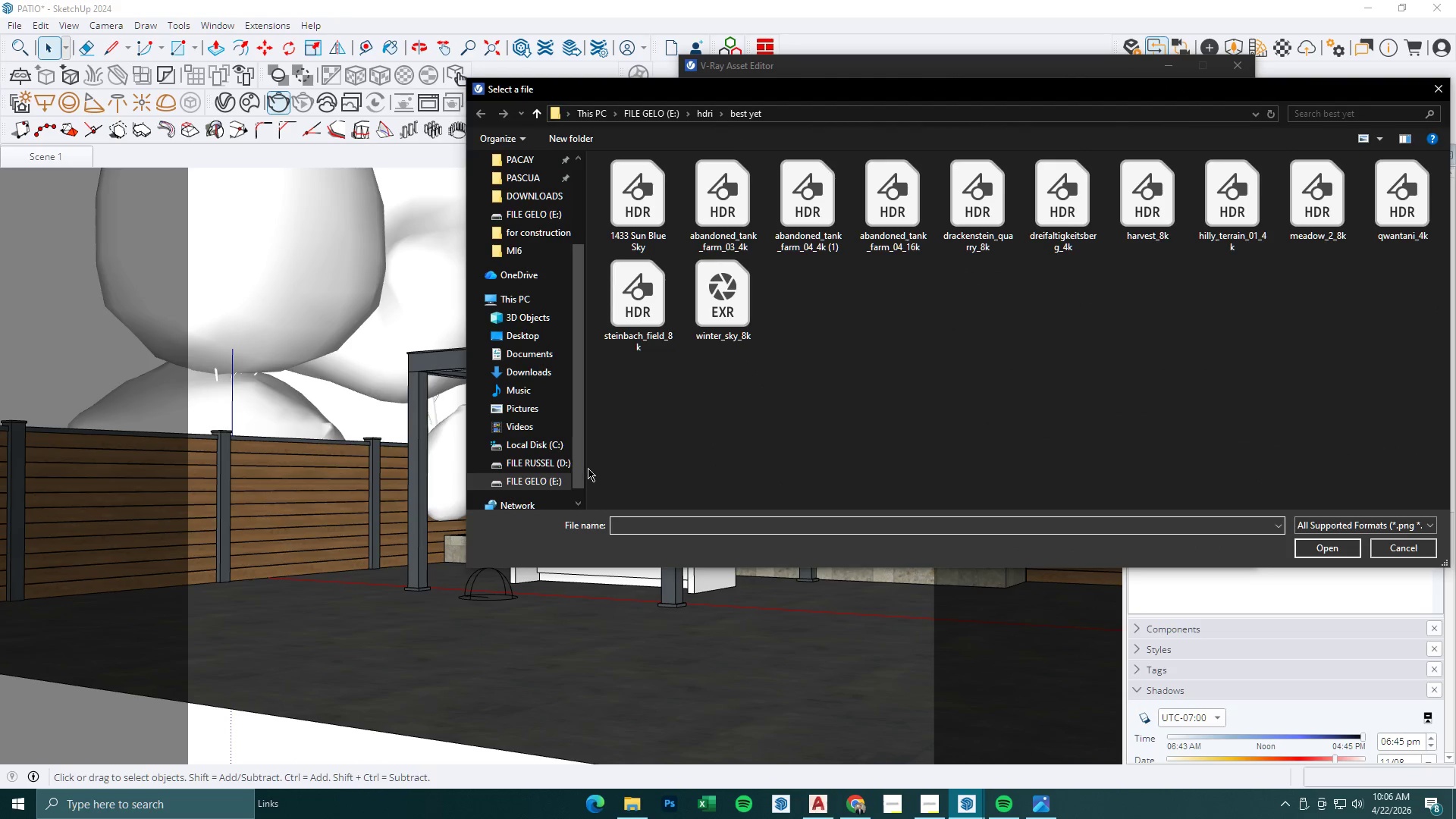 
double_click([661, 399])
 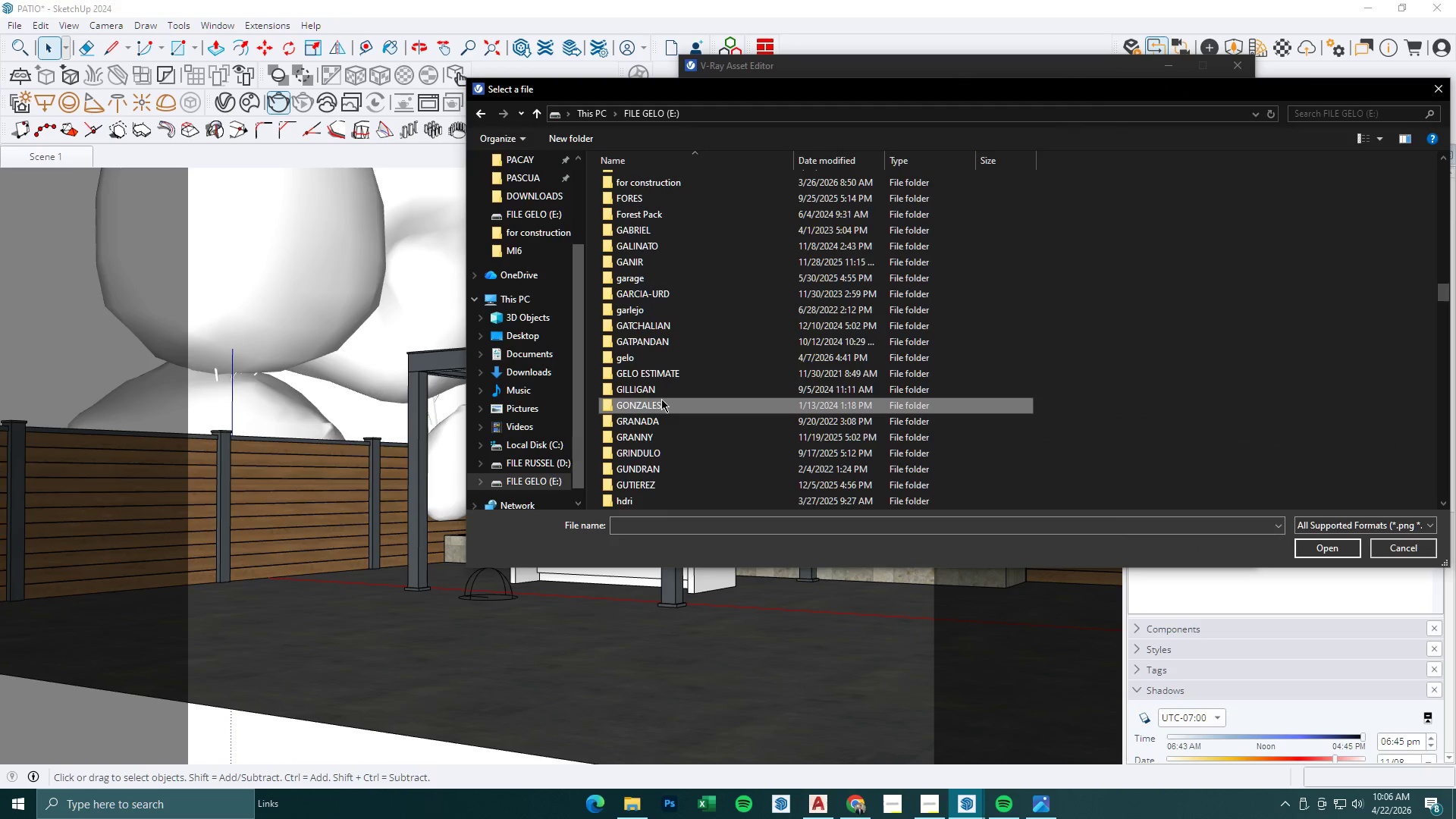 
type(ds)
 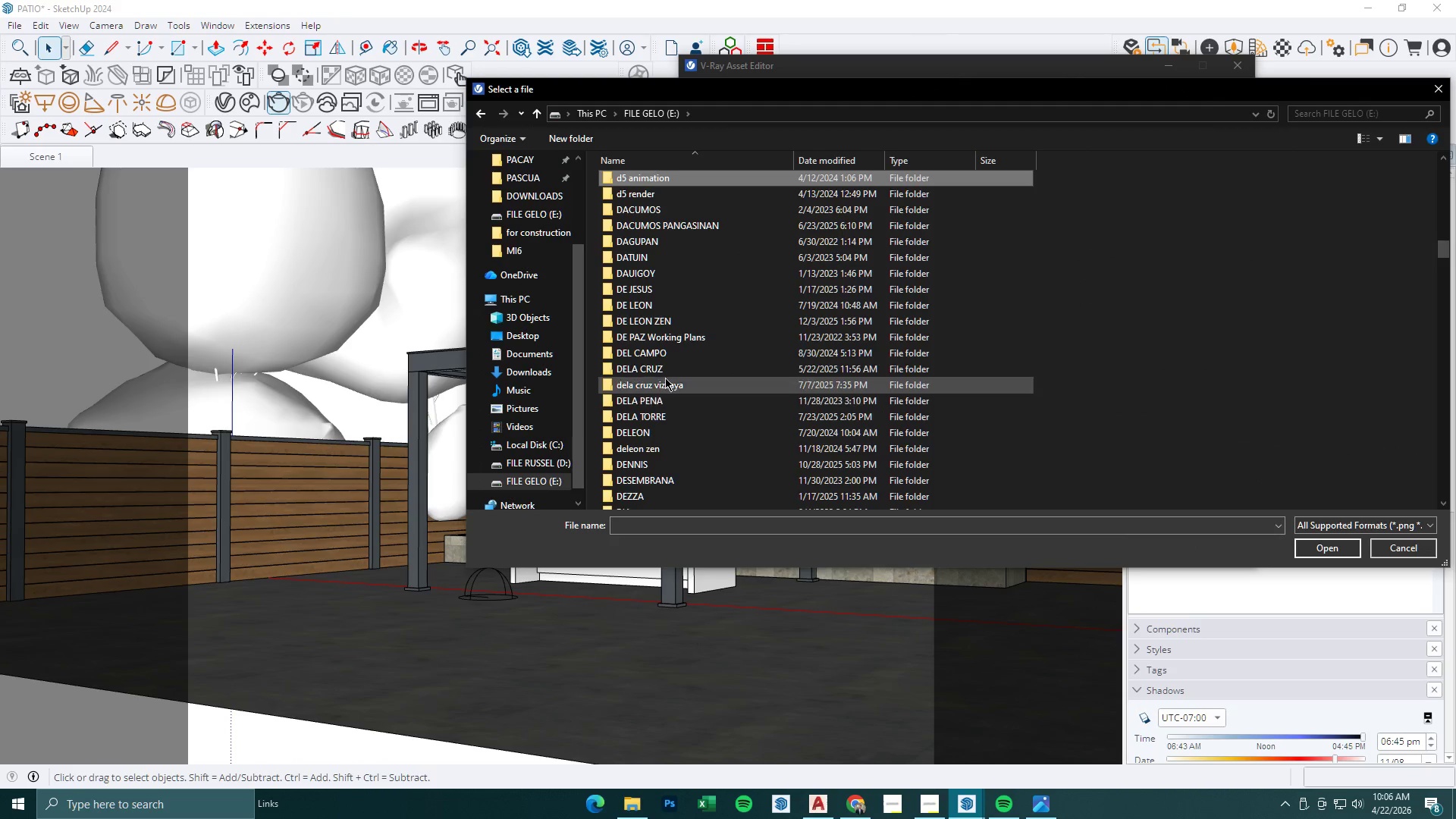 
left_click([669, 363])
 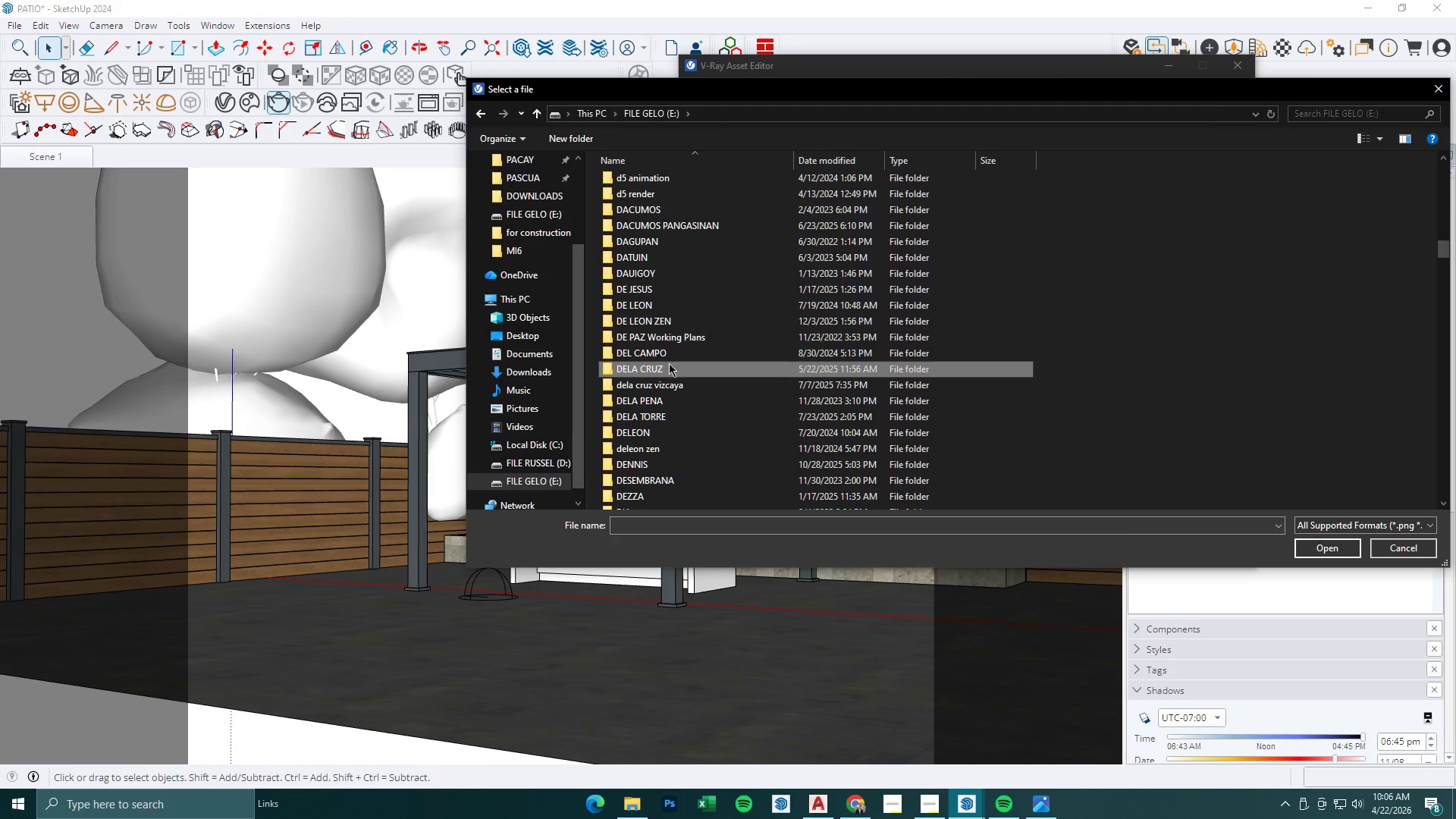 
key(S)
 